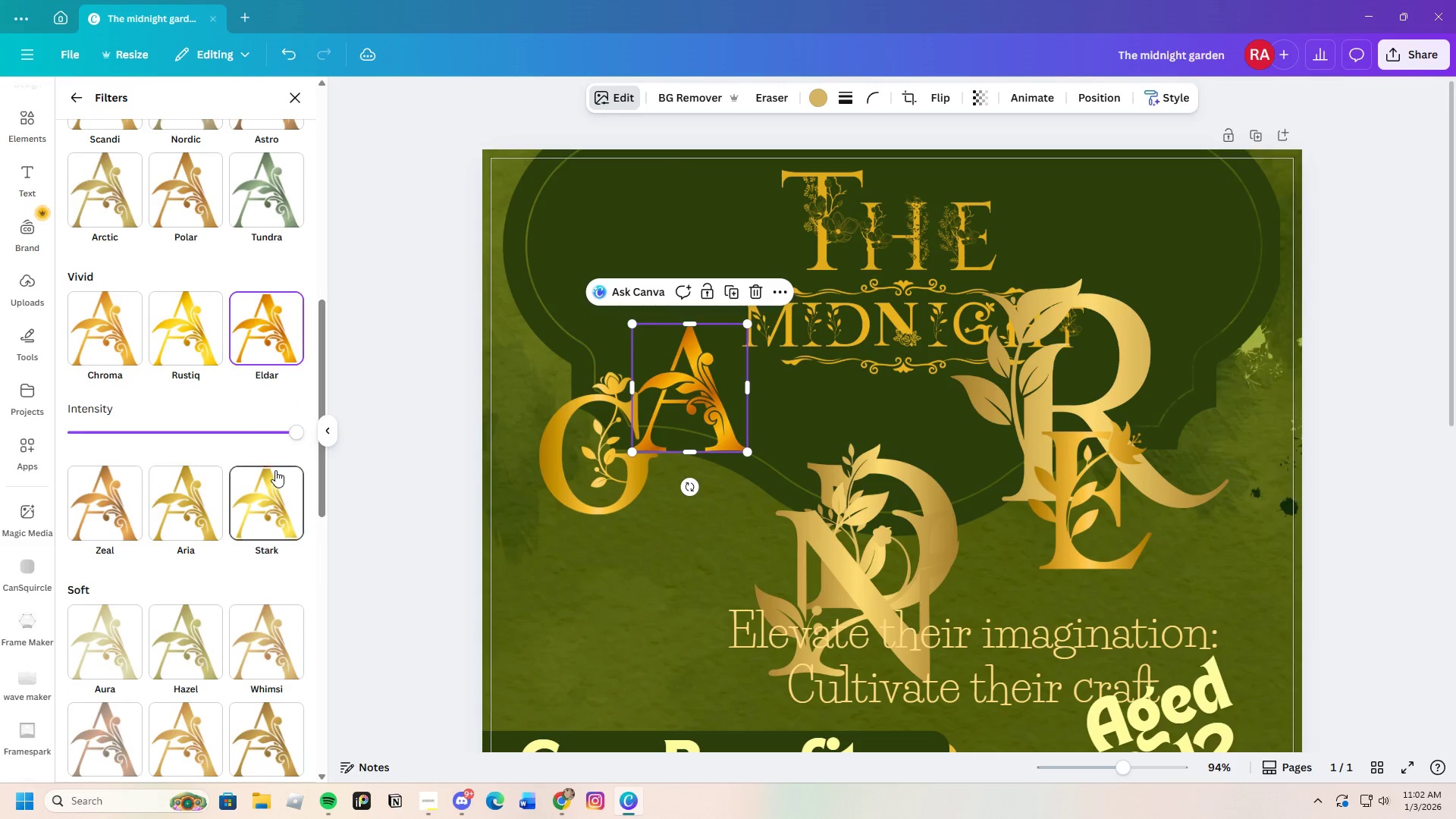 
scroll: coordinate [260, 573], scroll_direction: down, amount: 1.0
 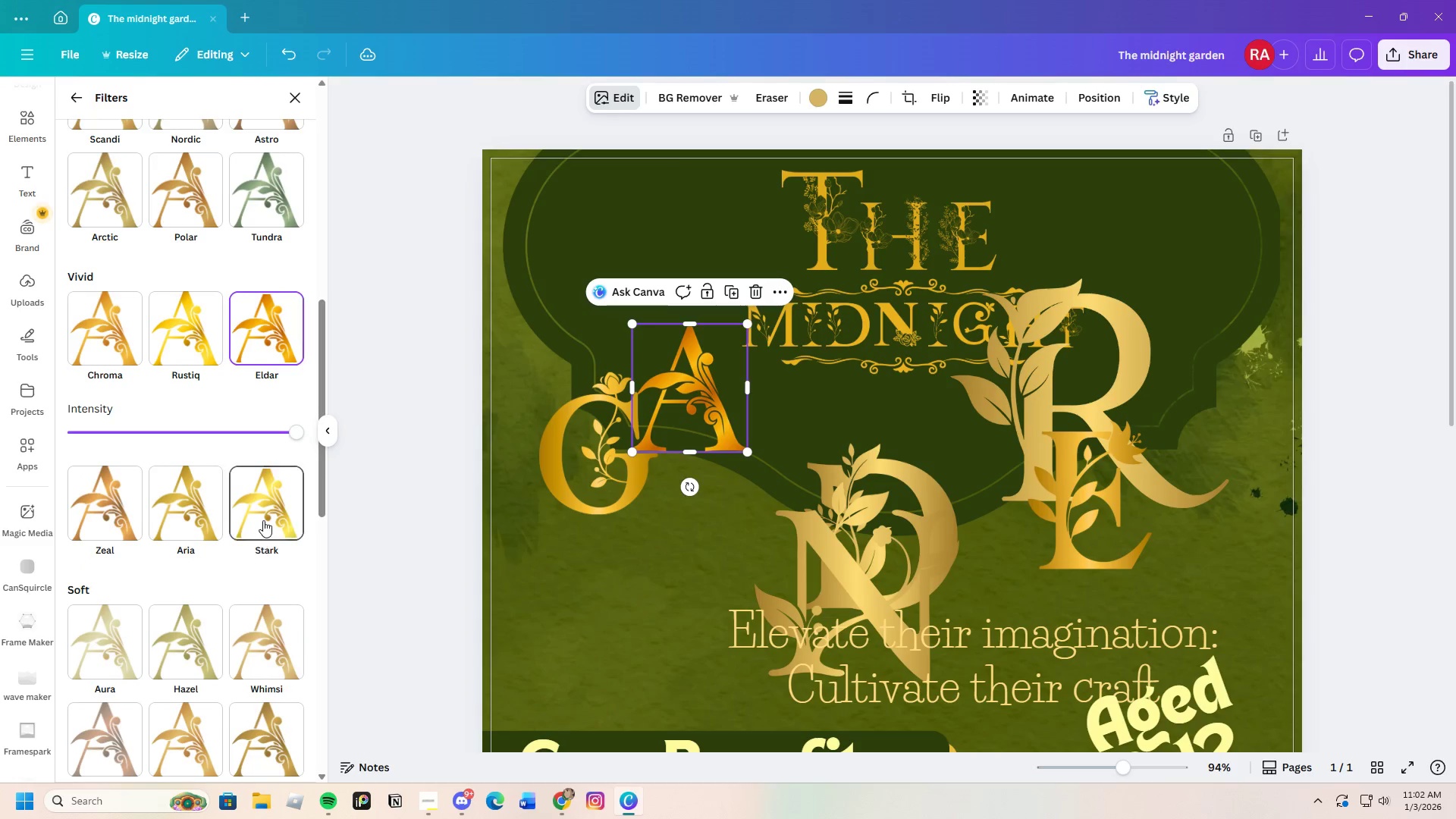 
left_click_drag(start_coordinate=[284, 430], to_coordinate=[259, 437])
 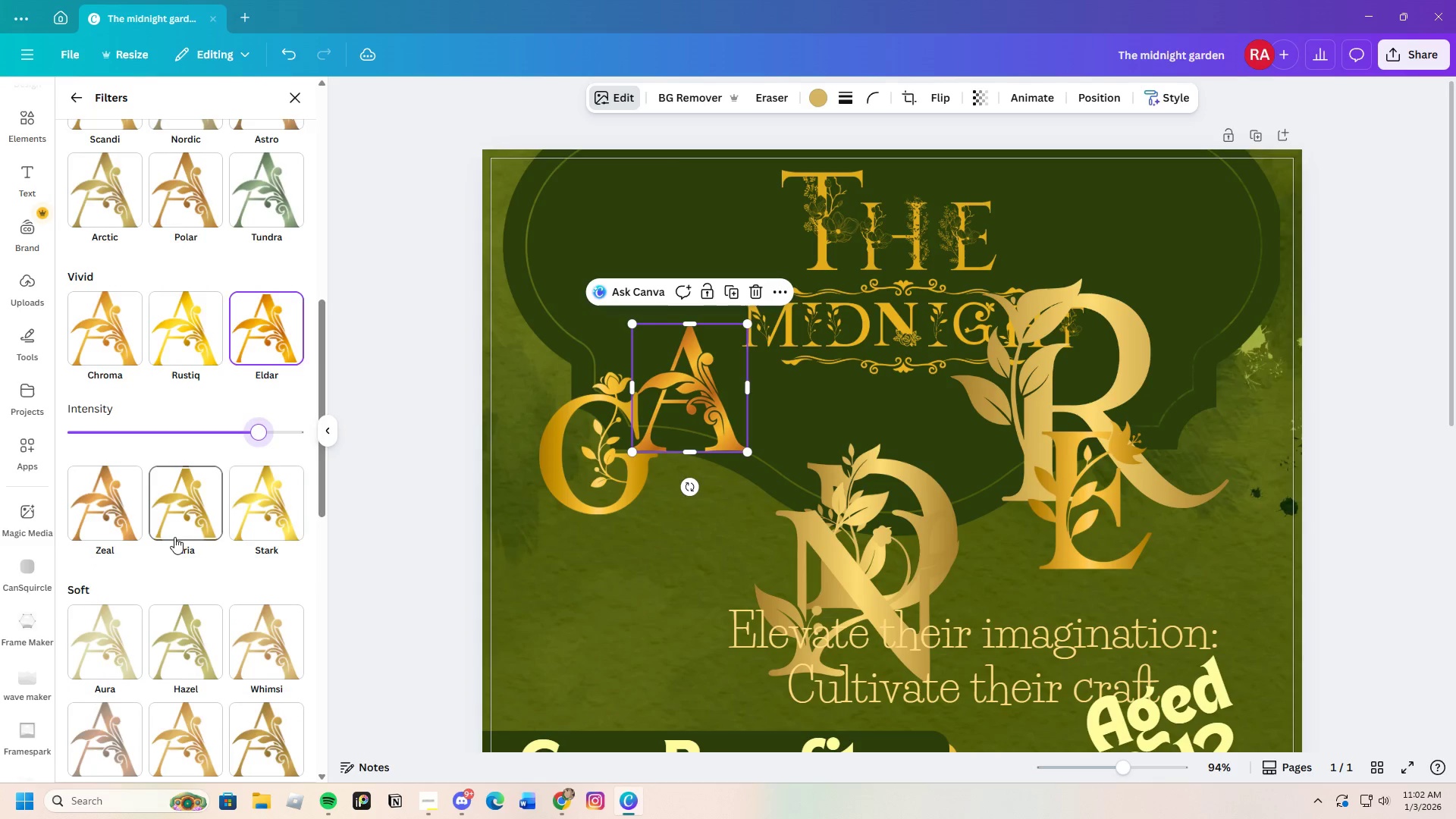 
scroll: coordinate [174, 558], scroll_direction: down, amount: 4.0
 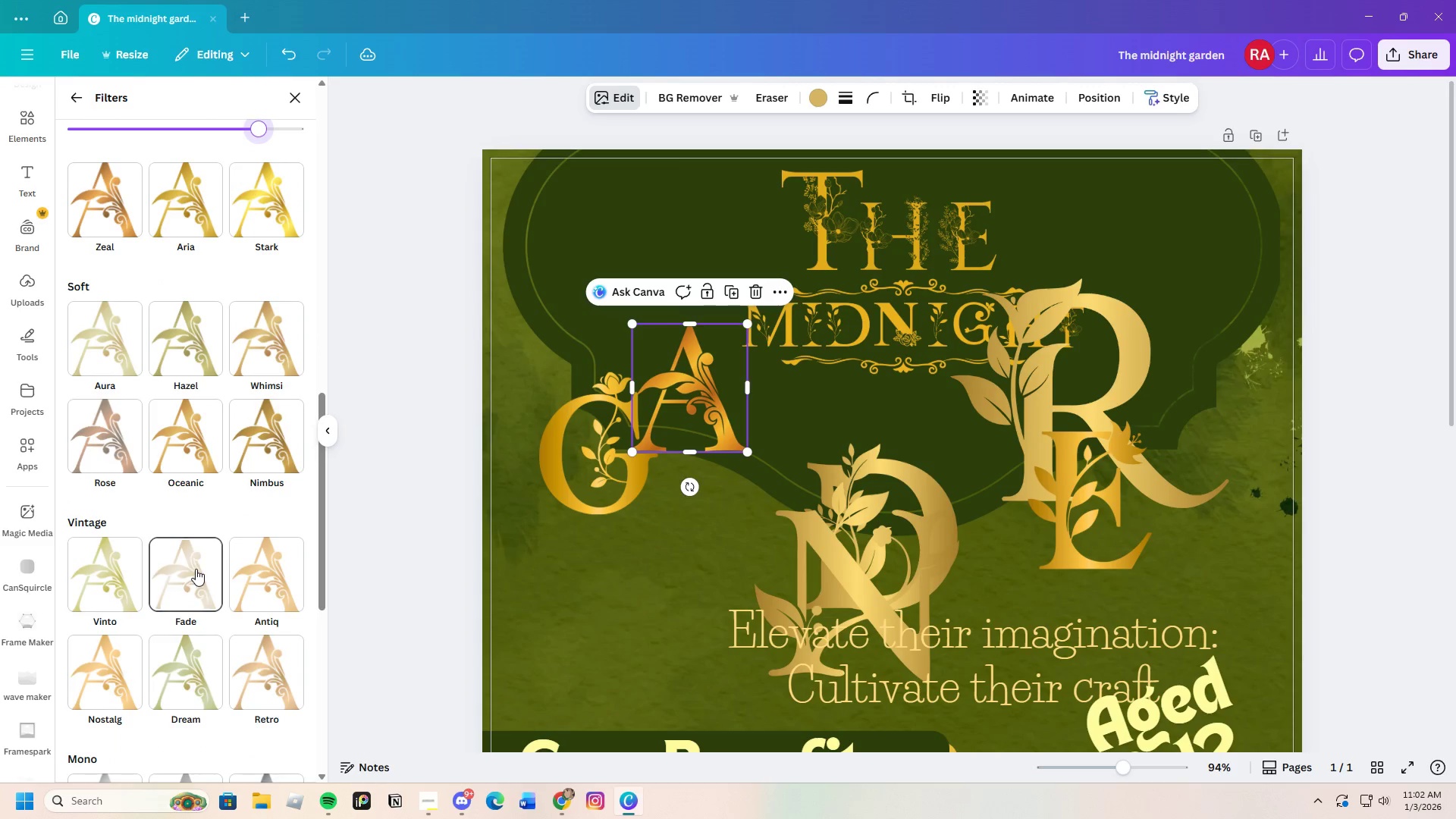 
scroll: coordinate [219, 543], scroll_direction: up, amount: 5.0
 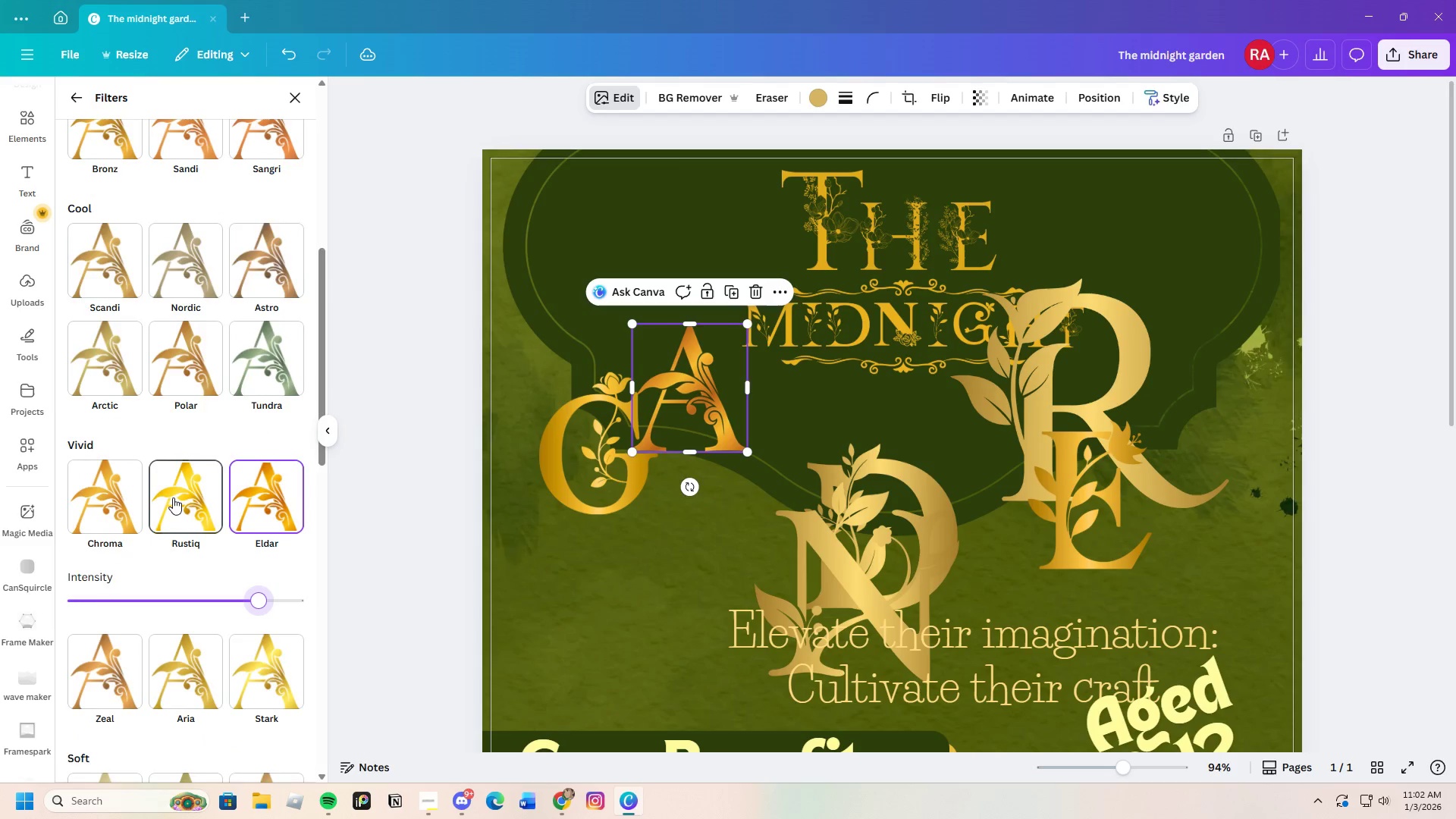 
left_click([124, 361])
 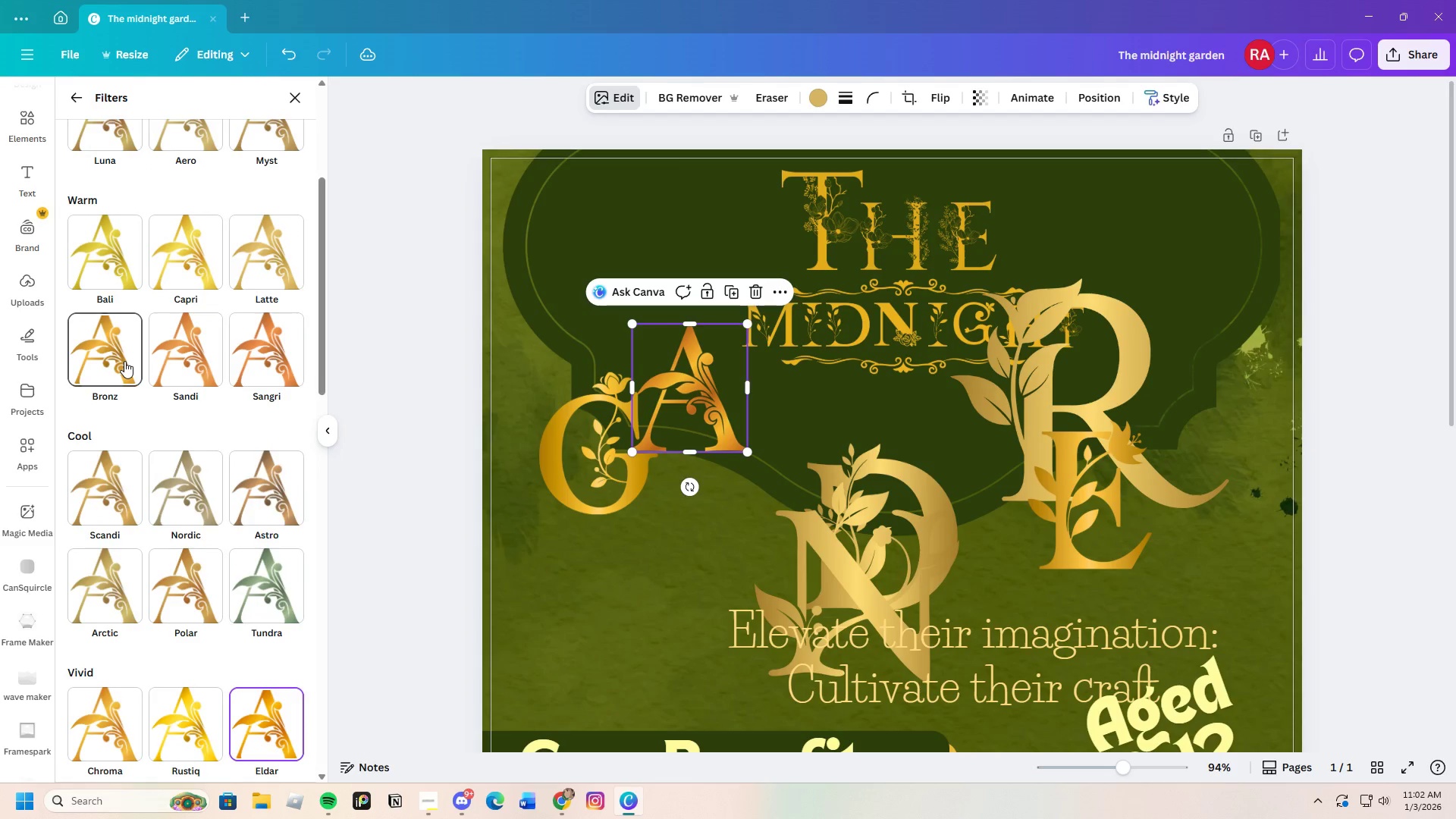 
scroll: coordinate [173, 497], scroll_direction: up, amount: 3.0
 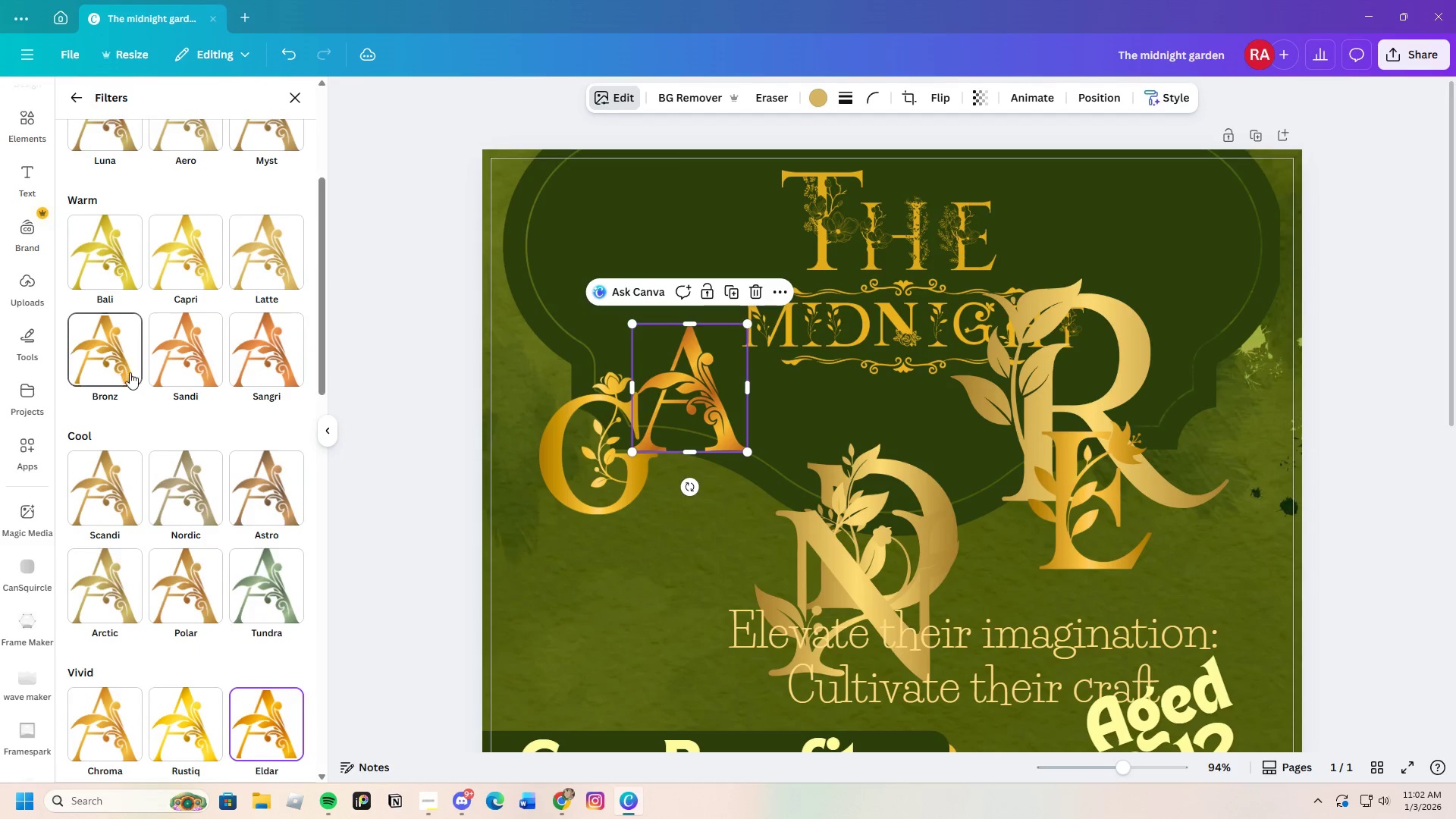 
mouse_move([120, 344])
 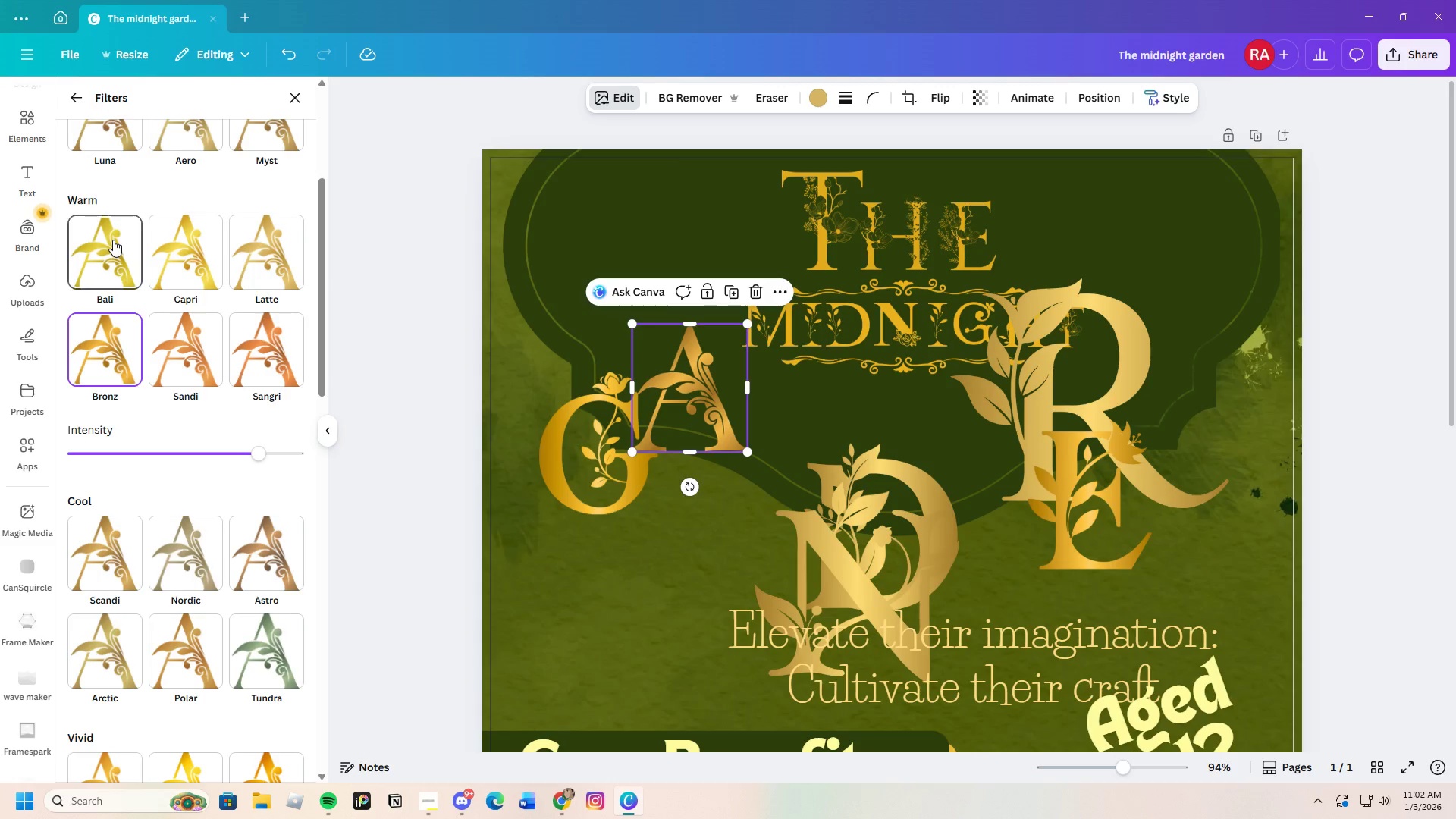 
left_click([113, 240])
 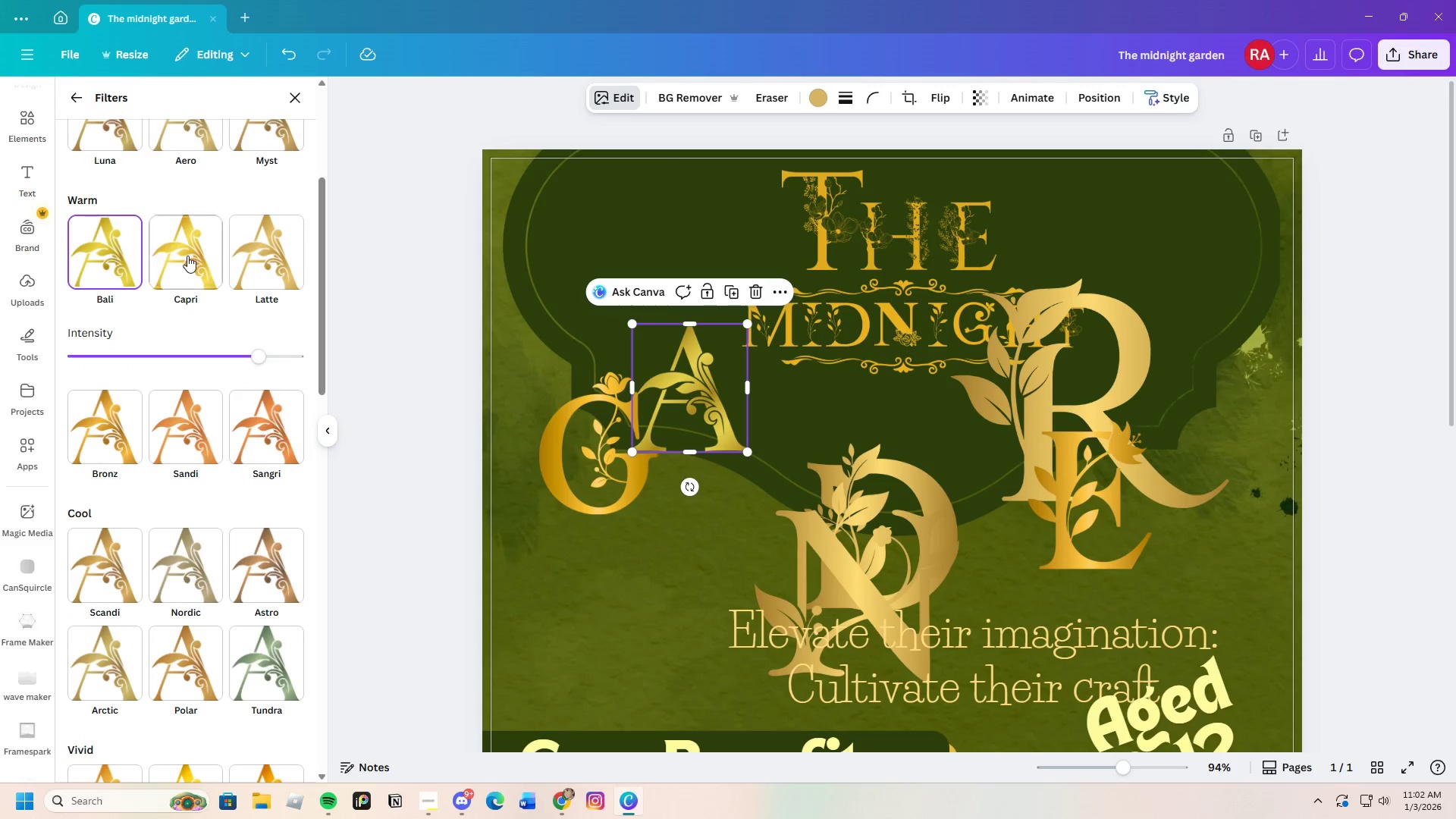 
left_click([189, 256])
 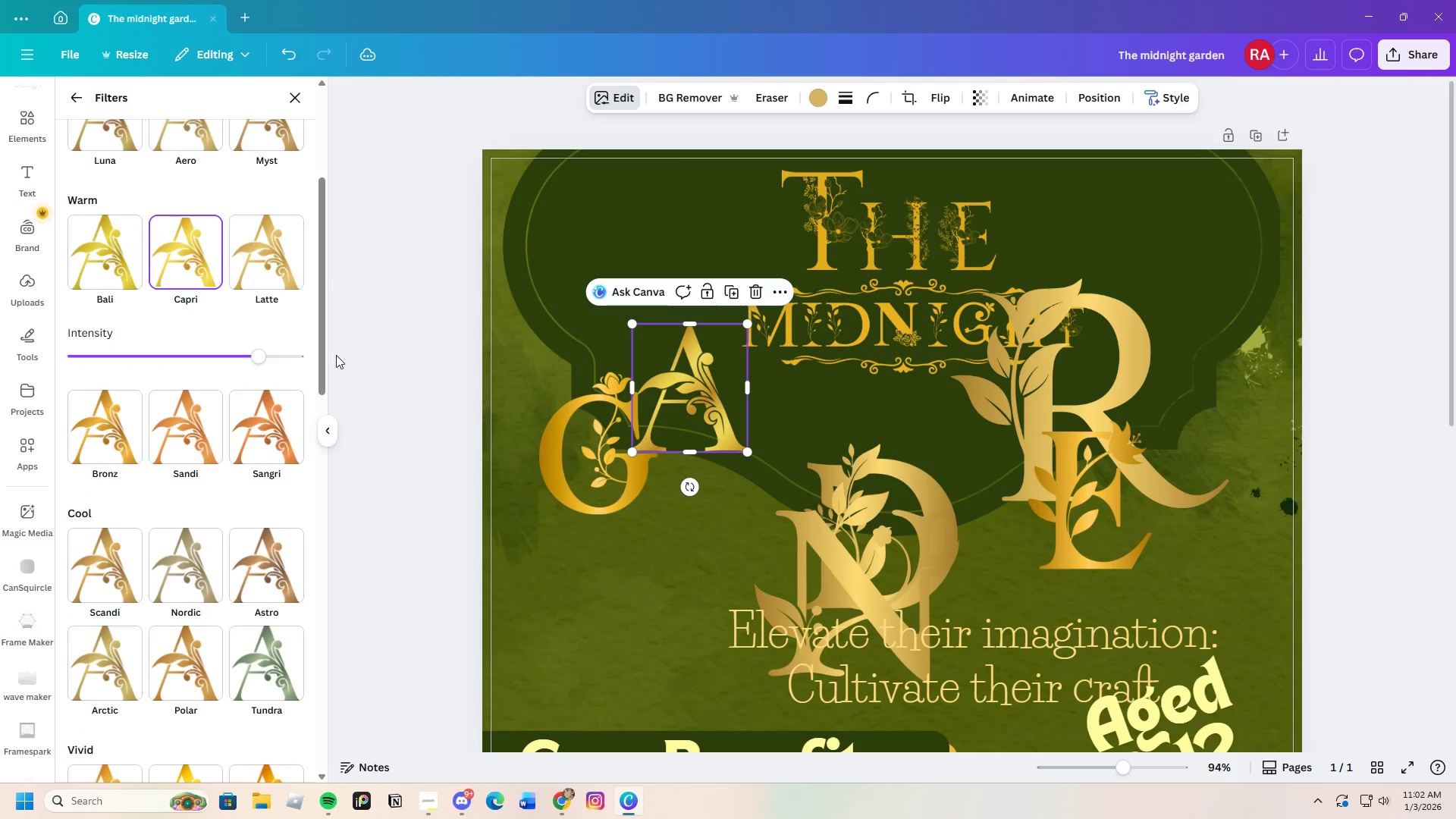 
left_click_drag(start_coordinate=[256, 356], to_coordinate=[334, 356])
 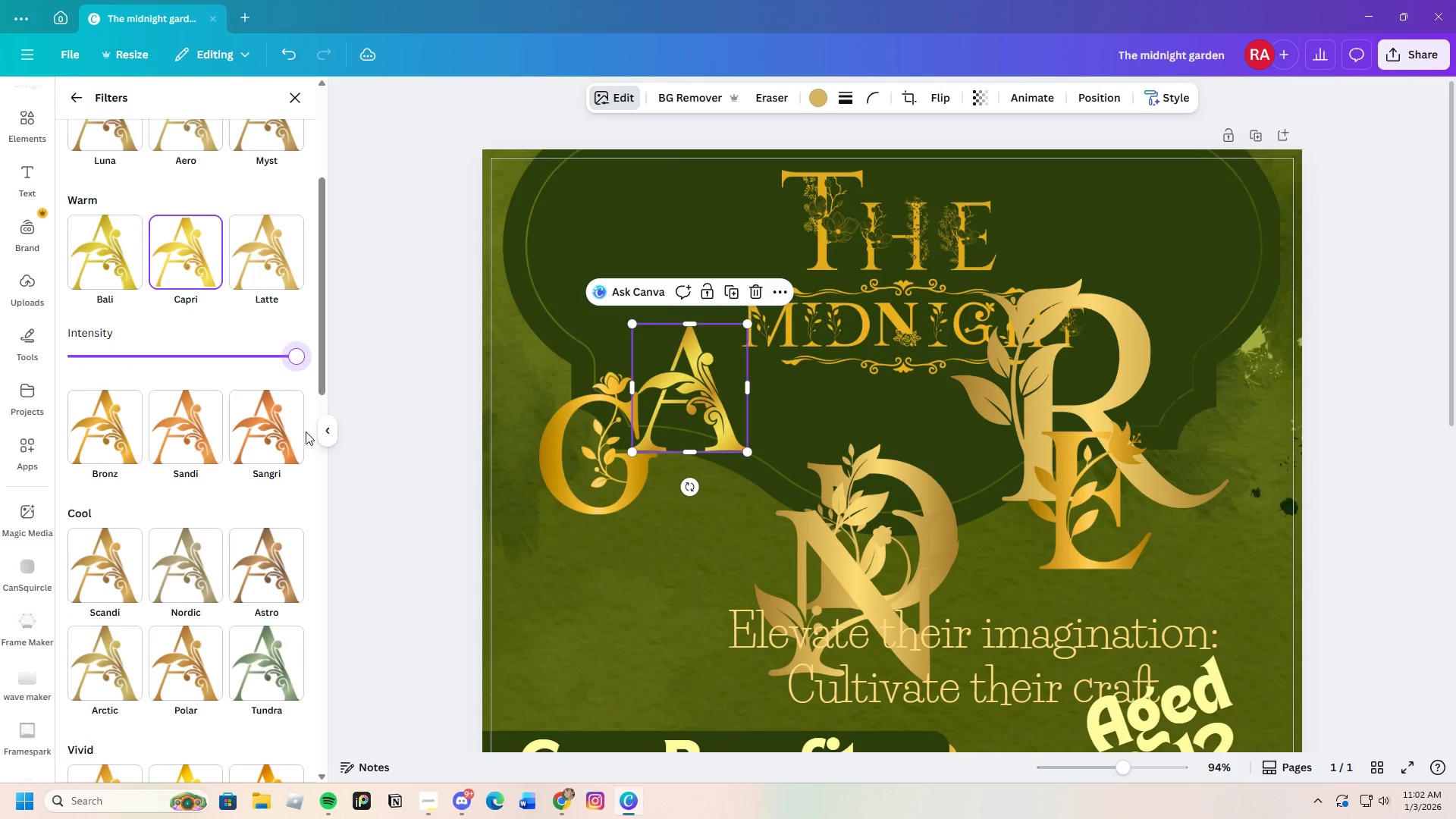 
scroll: coordinate [303, 435], scroll_direction: up, amount: 2.0
 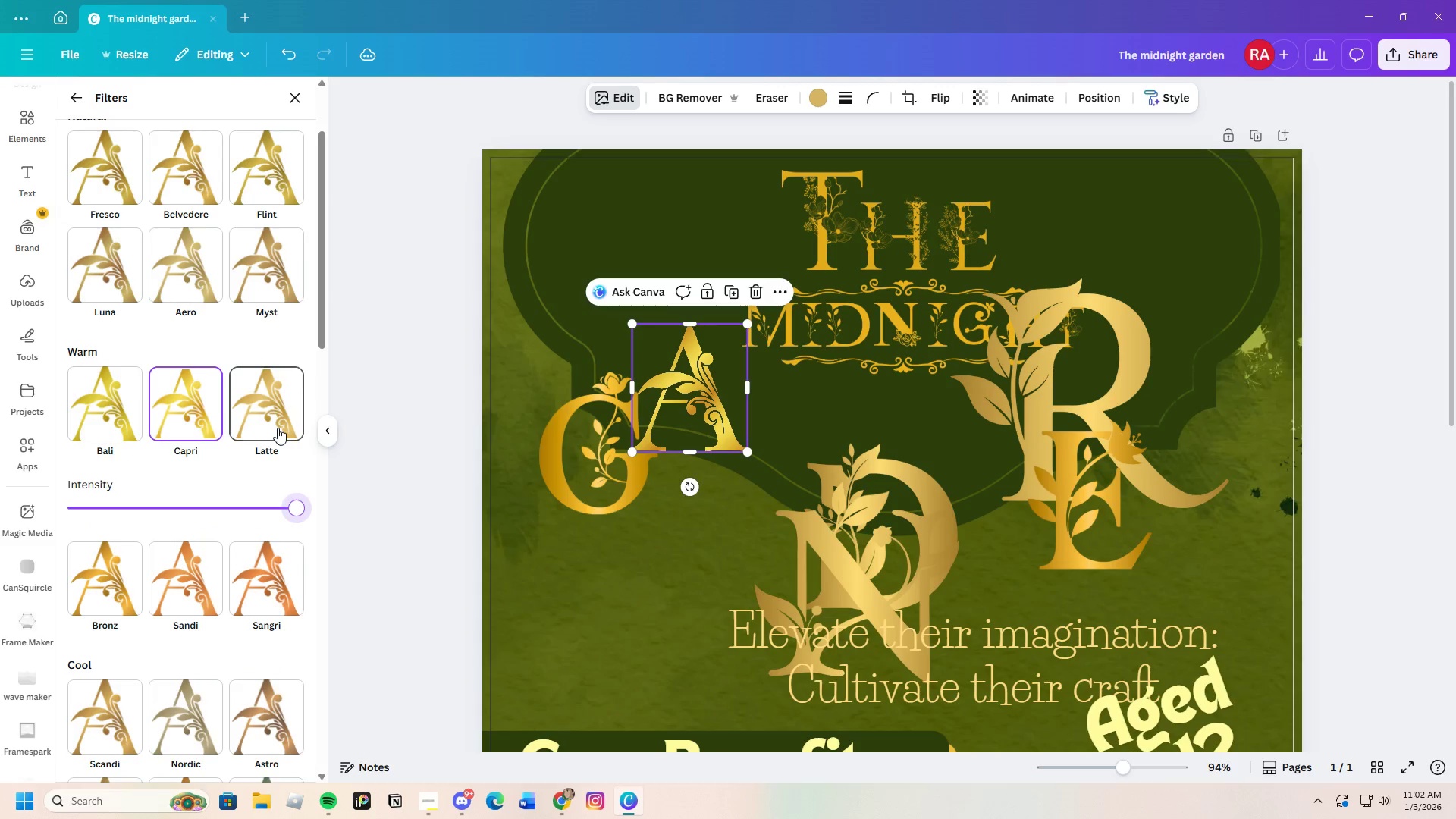 
left_click([278, 428])
 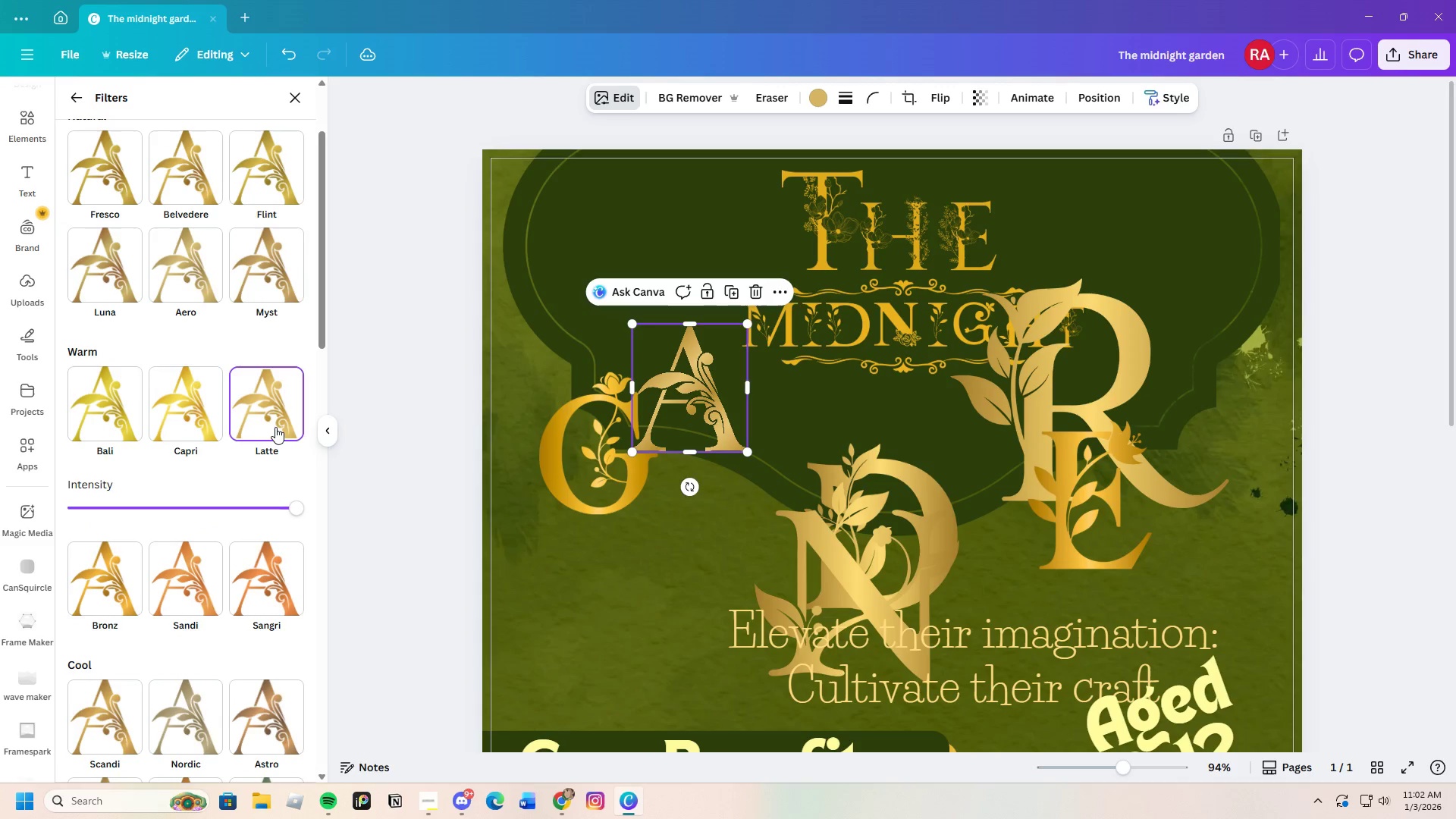 
left_click([261, 325])
 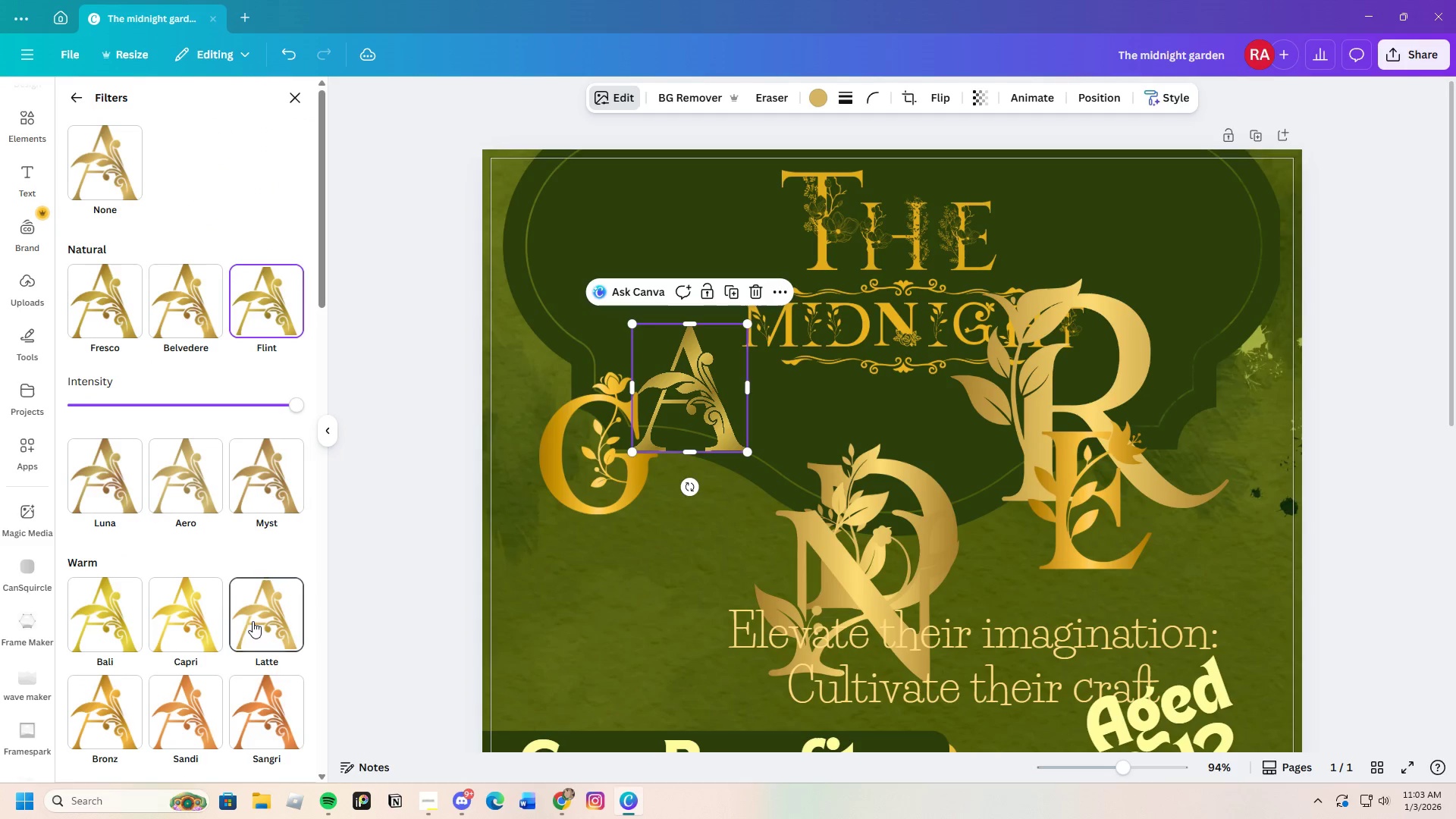 
scroll: coordinate [275, 427], scroll_direction: up, amount: 3.0
 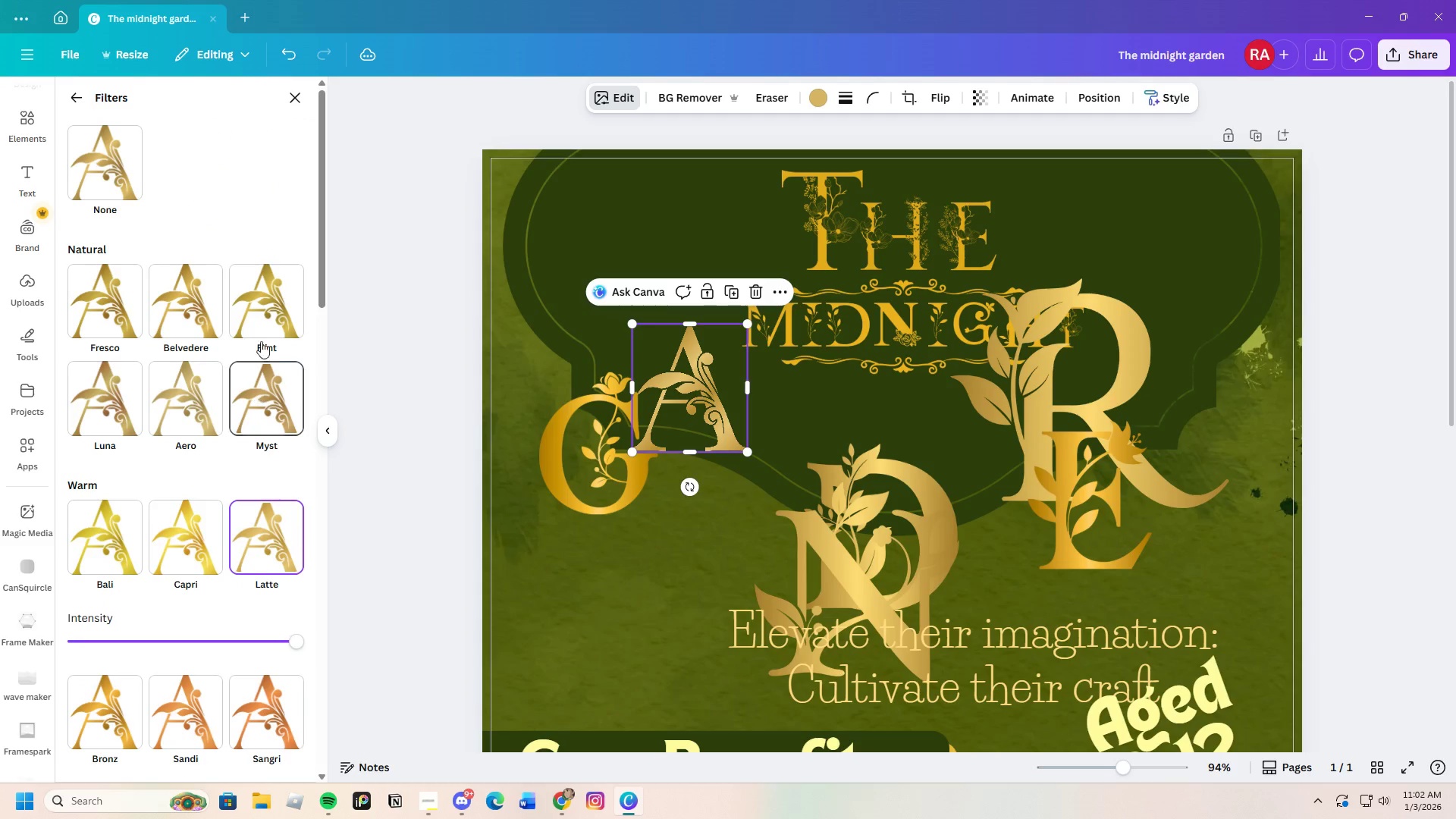 
scroll: coordinate [205, 590], scroll_direction: down, amount: 7.0
 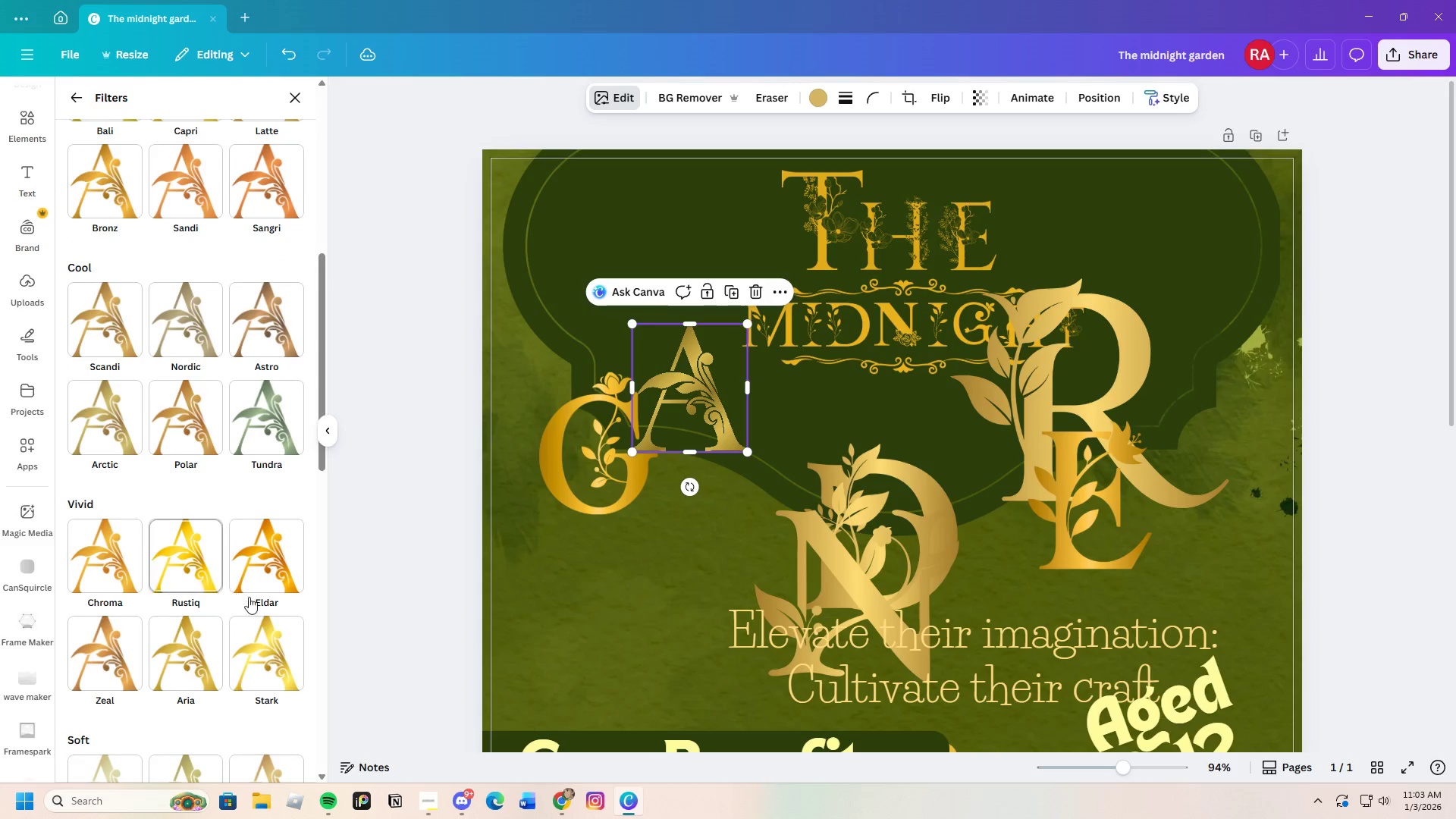 
left_click([268, 566])
 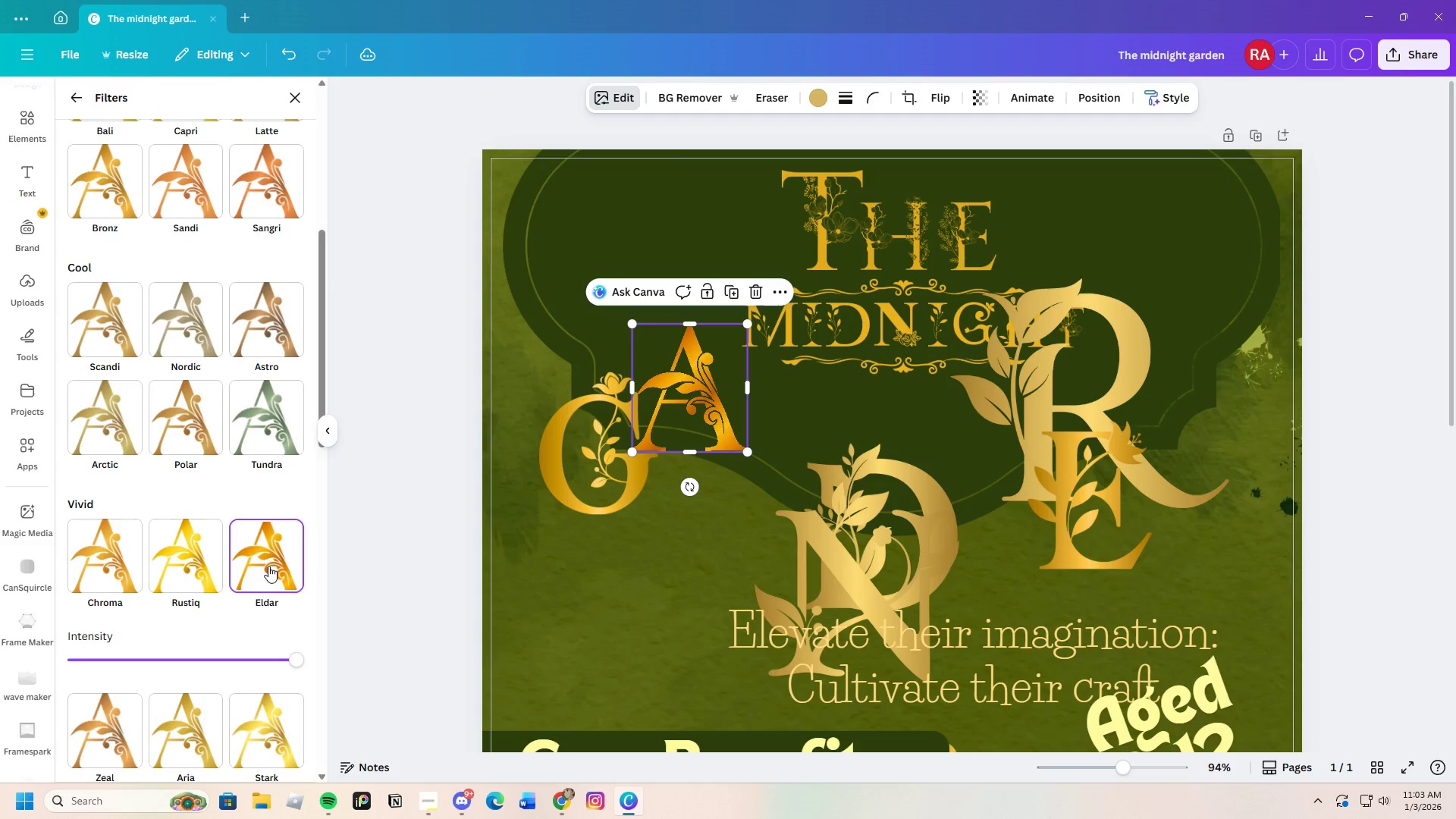 
left_click_drag(start_coordinate=[285, 660], to_coordinate=[294, 669])
 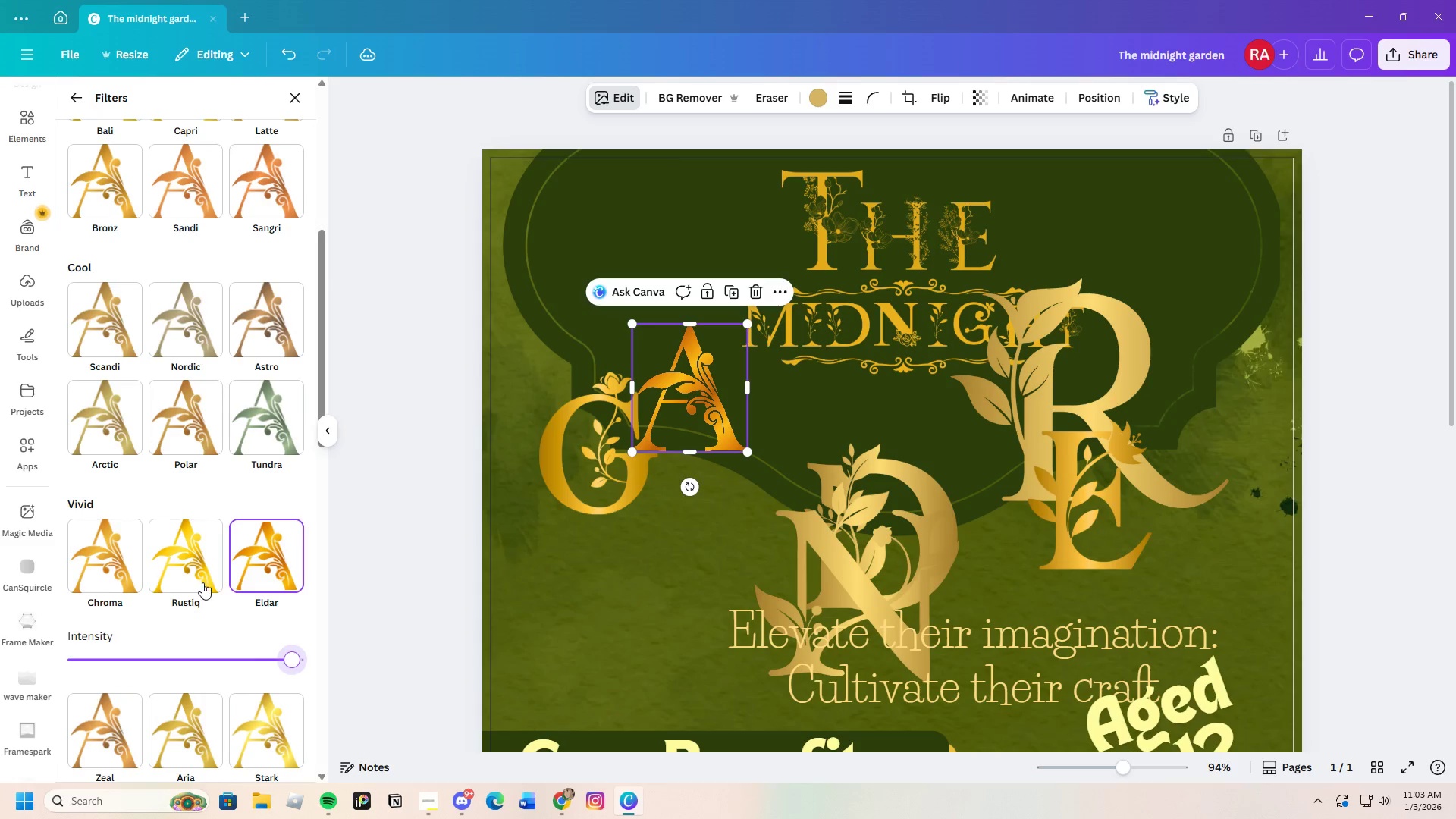 
left_click([202, 575])
 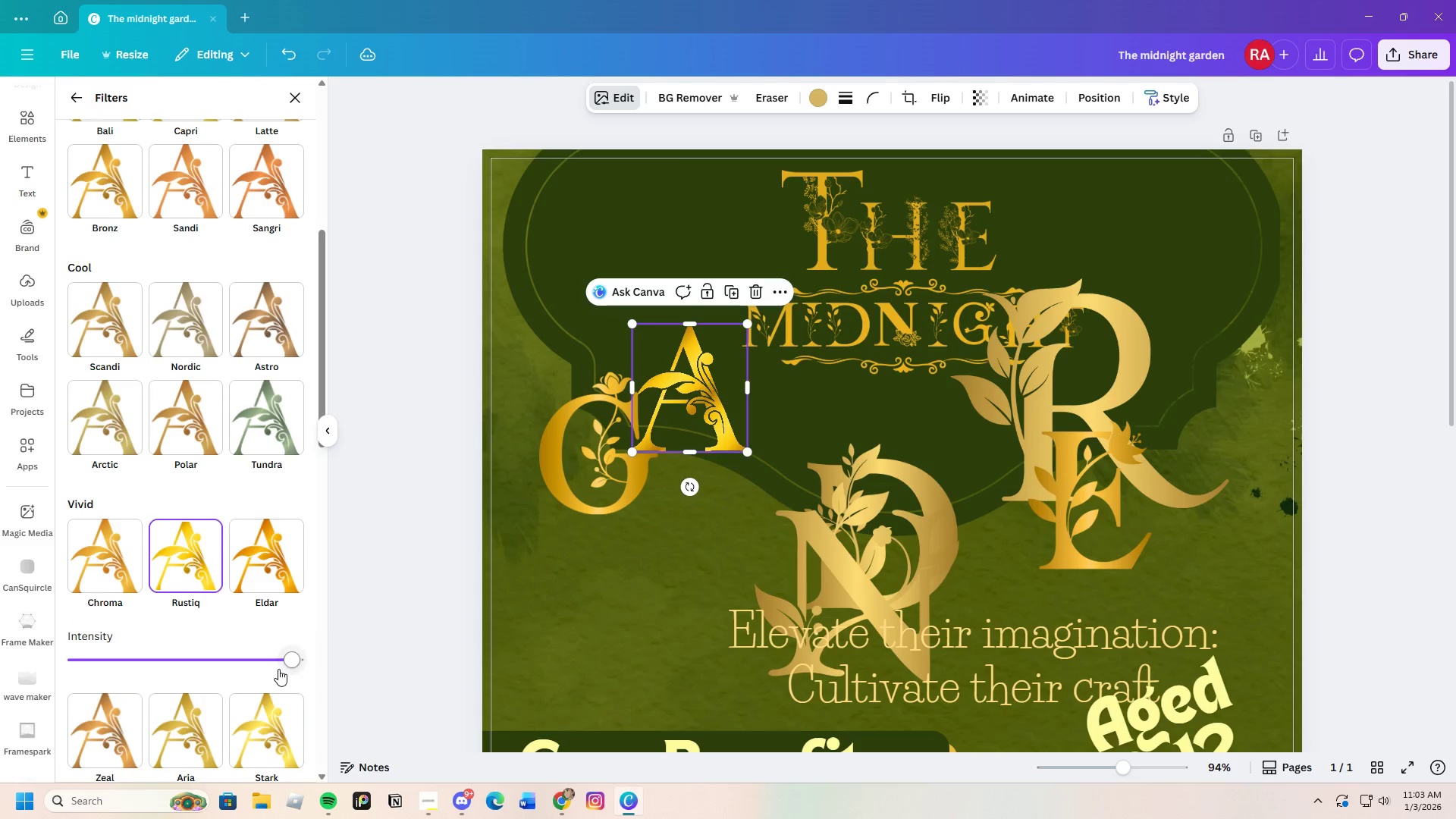 
left_click([281, 667])
 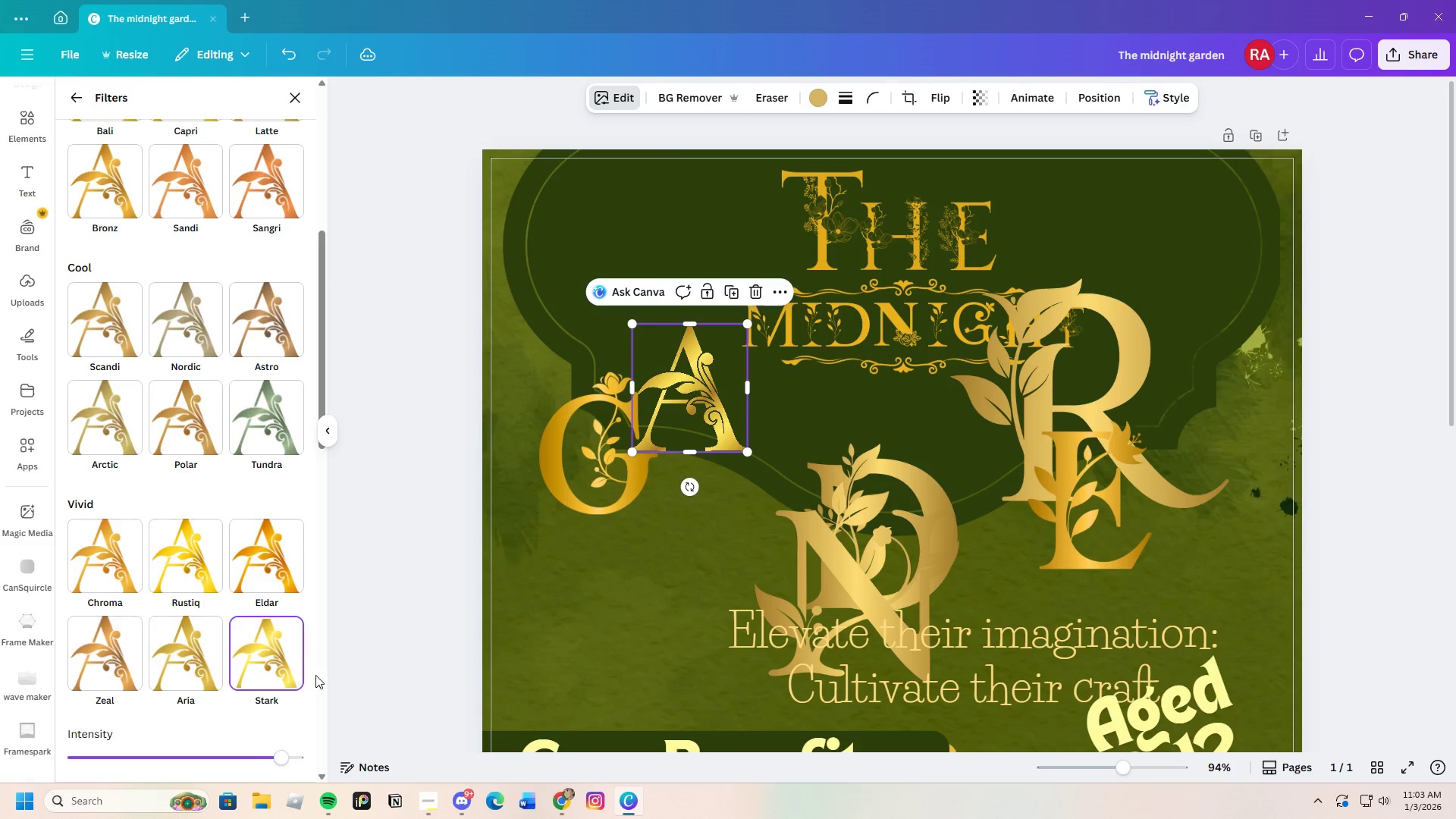 
scroll: coordinate [257, 626], scroll_direction: down, amount: 3.0
 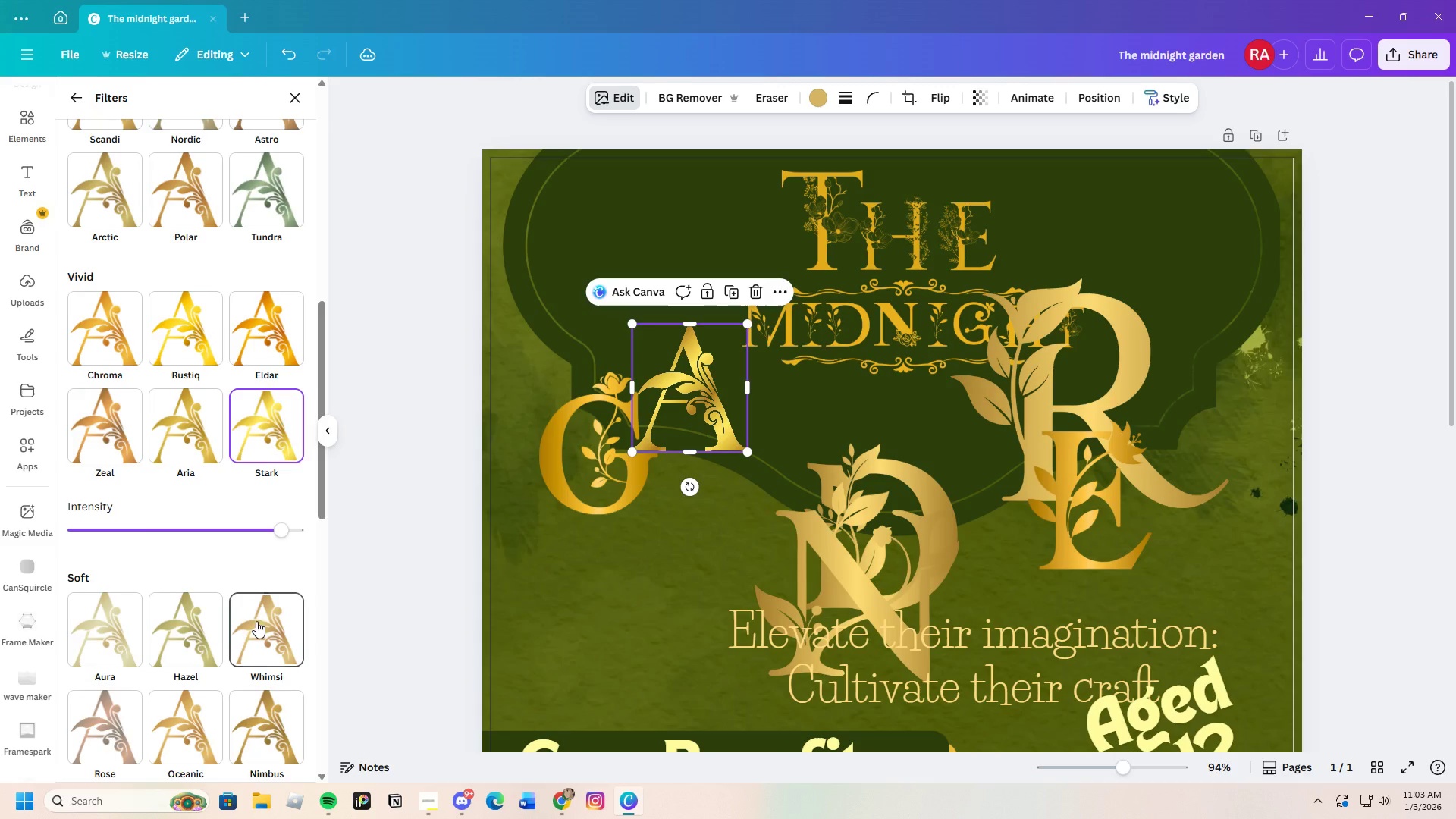 
scroll: coordinate [259, 642], scroll_direction: up, amount: 8.0
 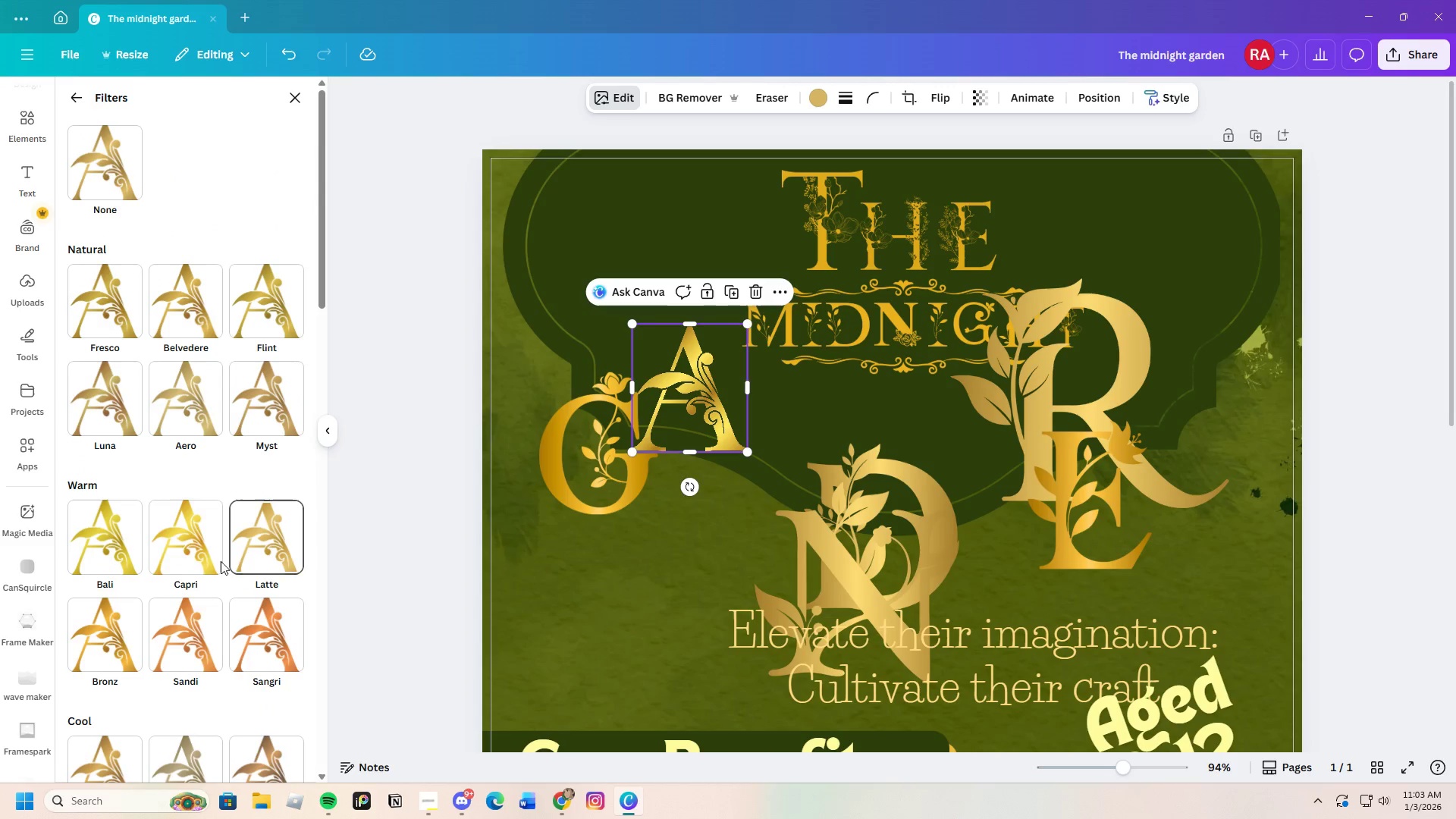 
left_click([184, 550])
 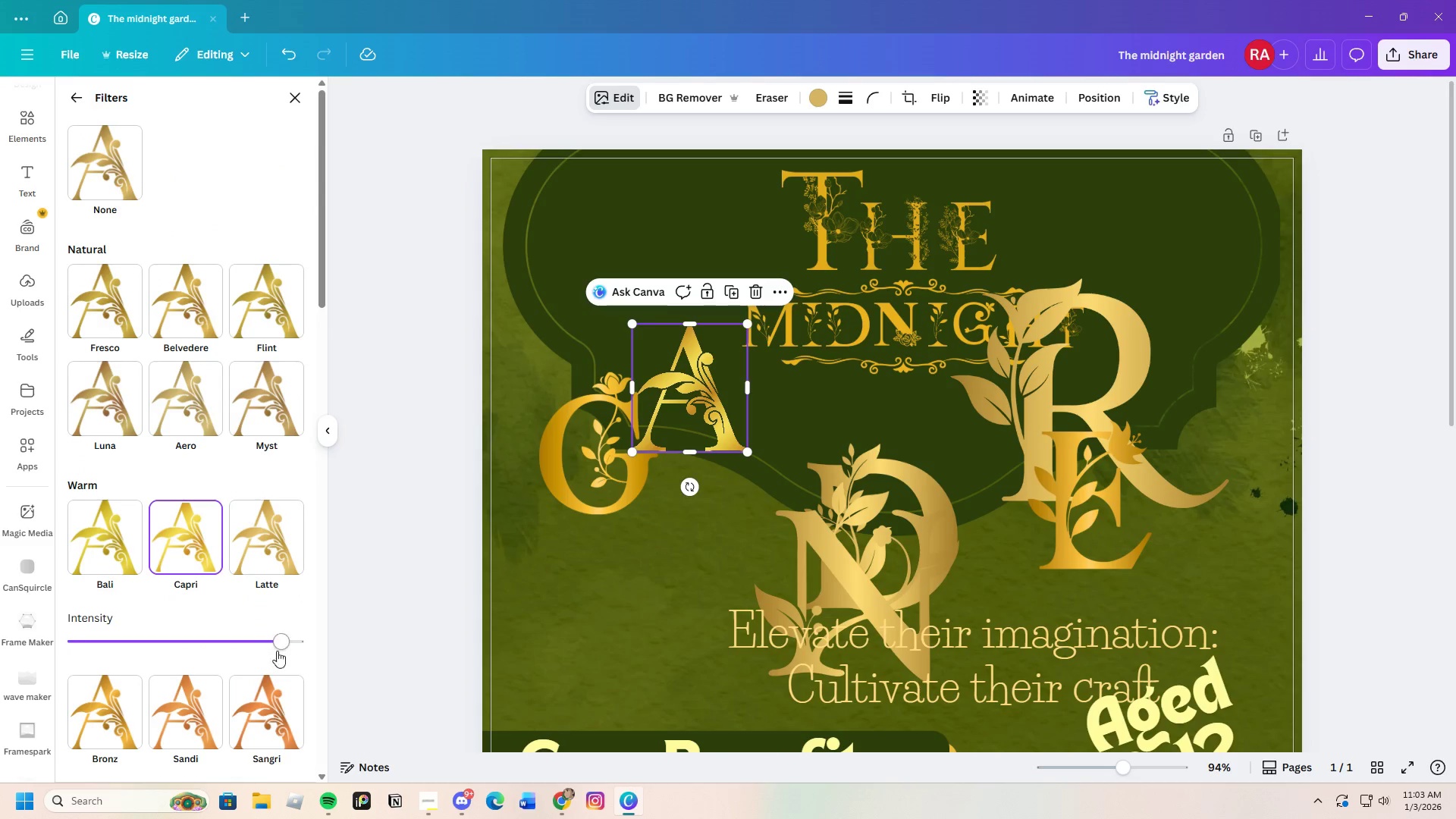 
left_click_drag(start_coordinate=[285, 645], to_coordinate=[308, 645])
 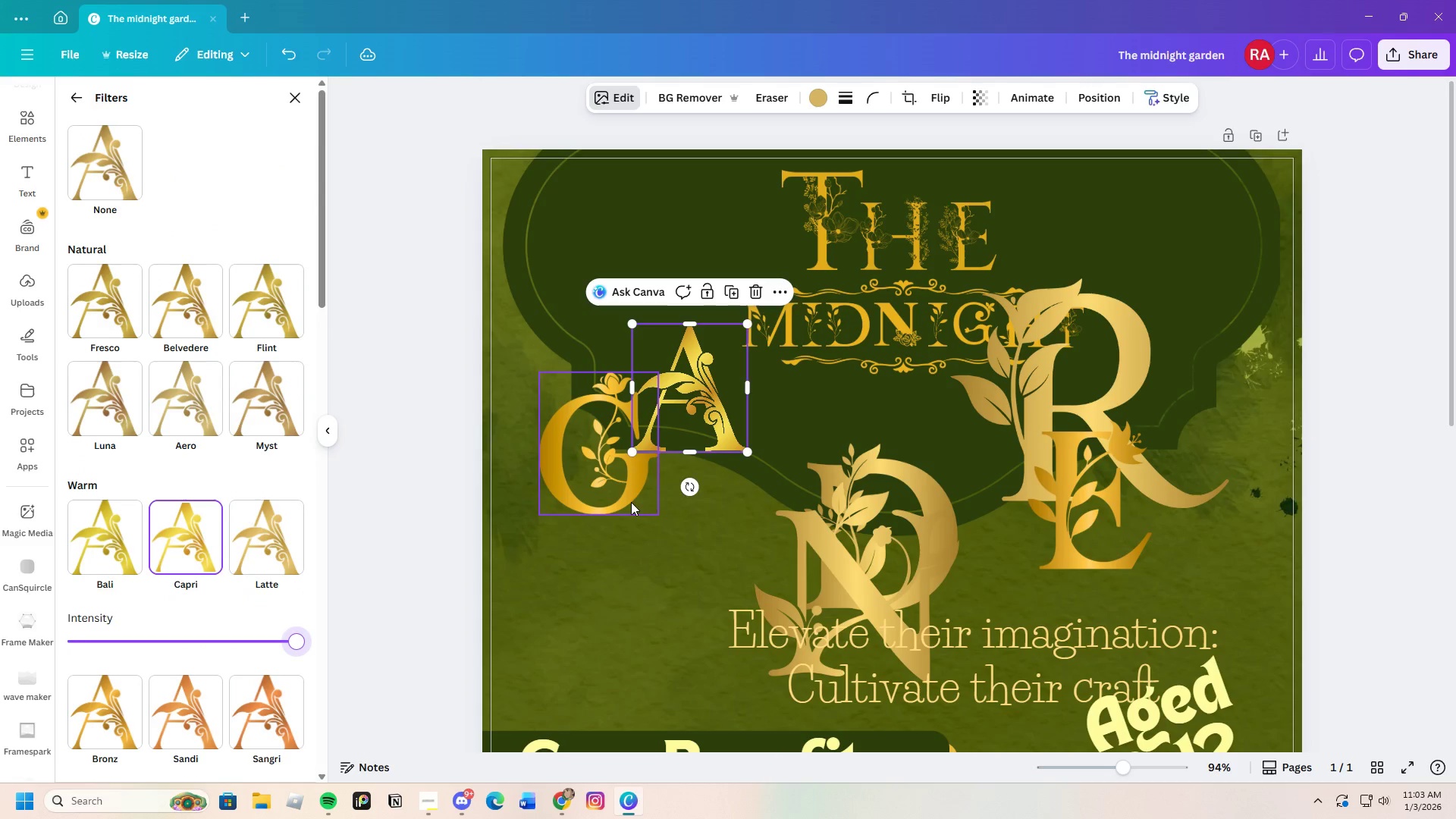 
left_click_drag(start_coordinate=[687, 403], to_coordinate=[711, 457])
 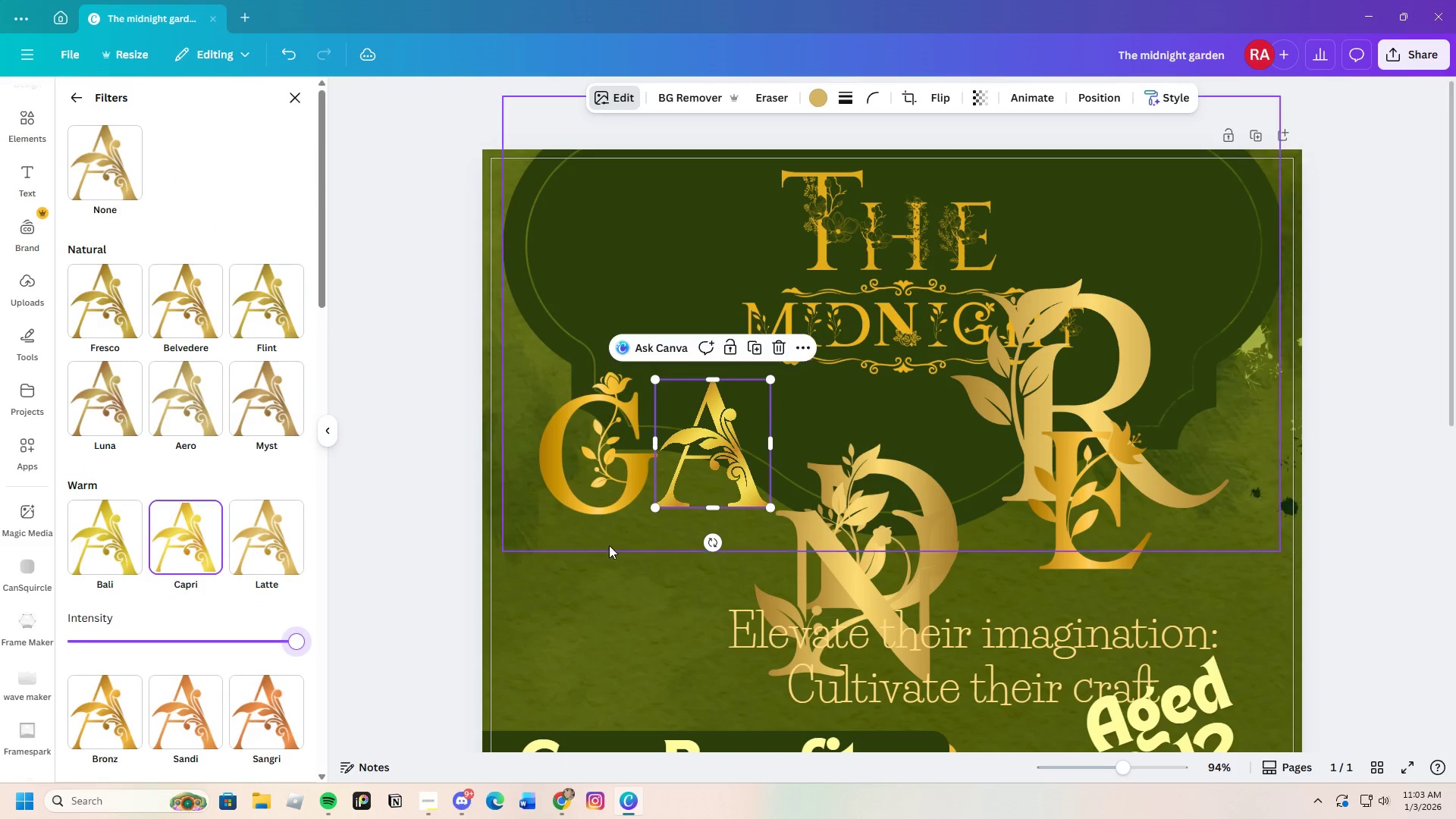 
left_click([601, 547])
 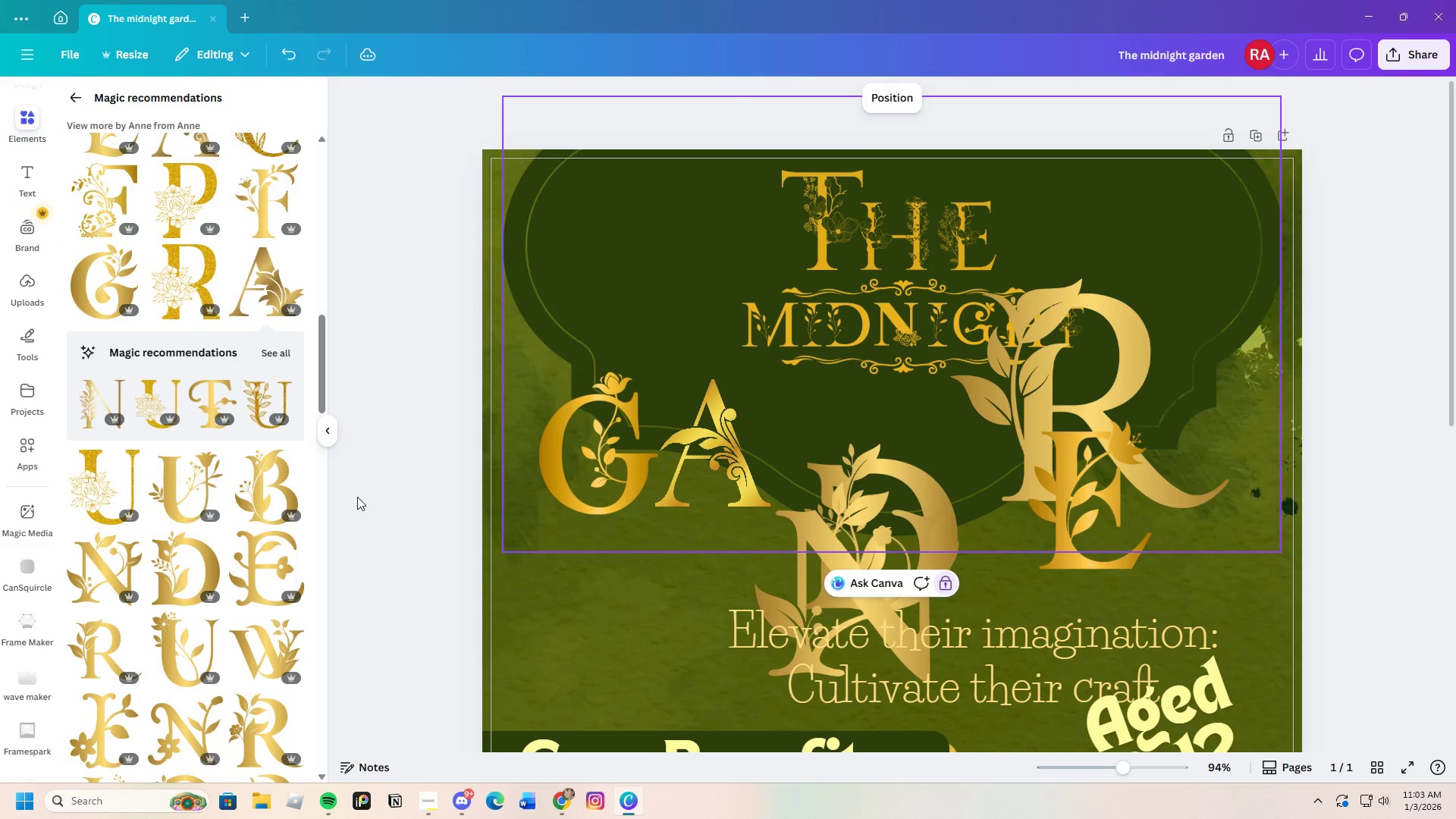 
scroll: coordinate [258, 518], scroll_direction: up, amount: 3.0
 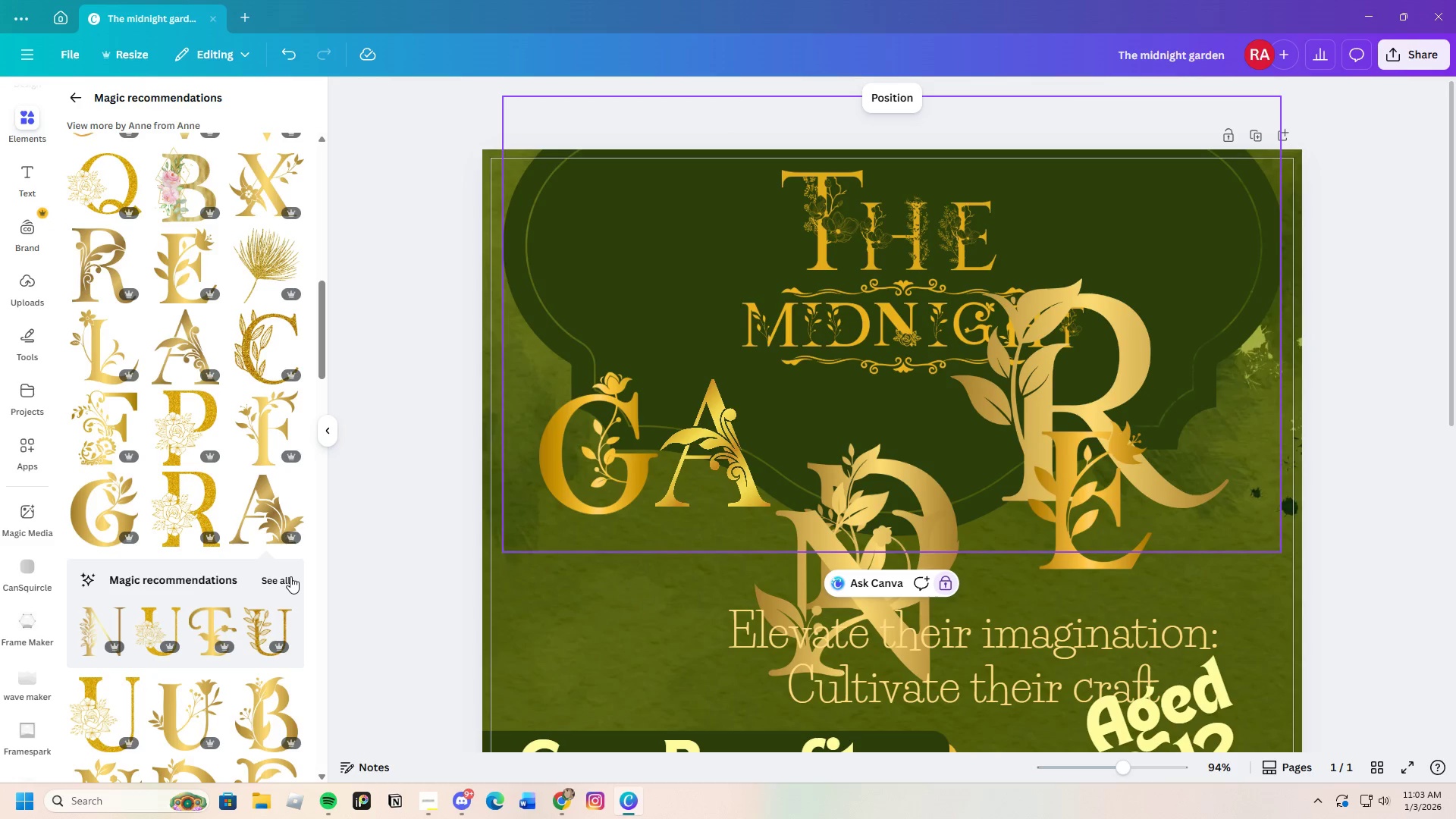 
left_click([259, 509])
 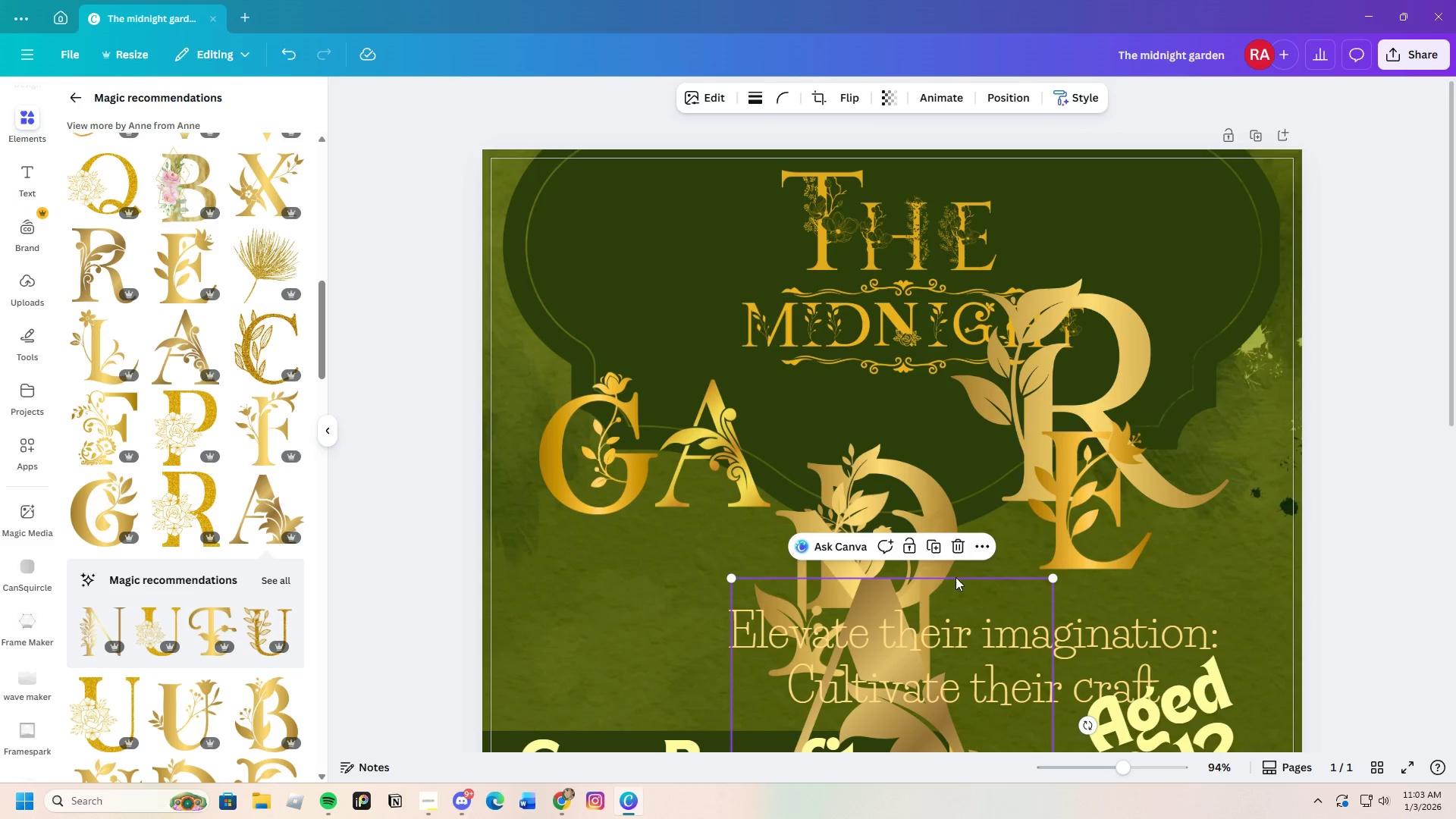 
left_click([965, 552])
 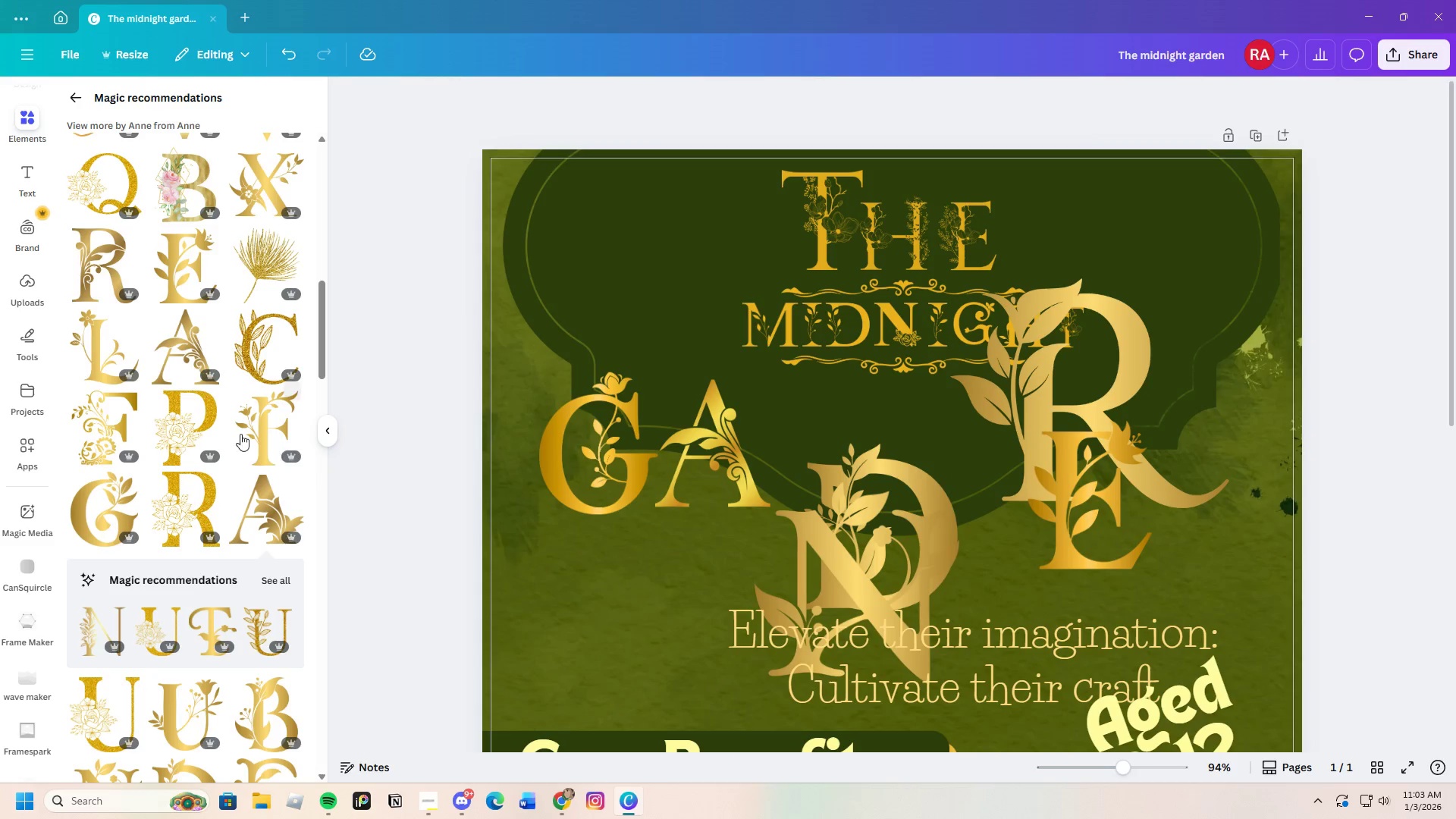 
scroll: coordinate [202, 482], scroll_direction: up, amount: 15.0
 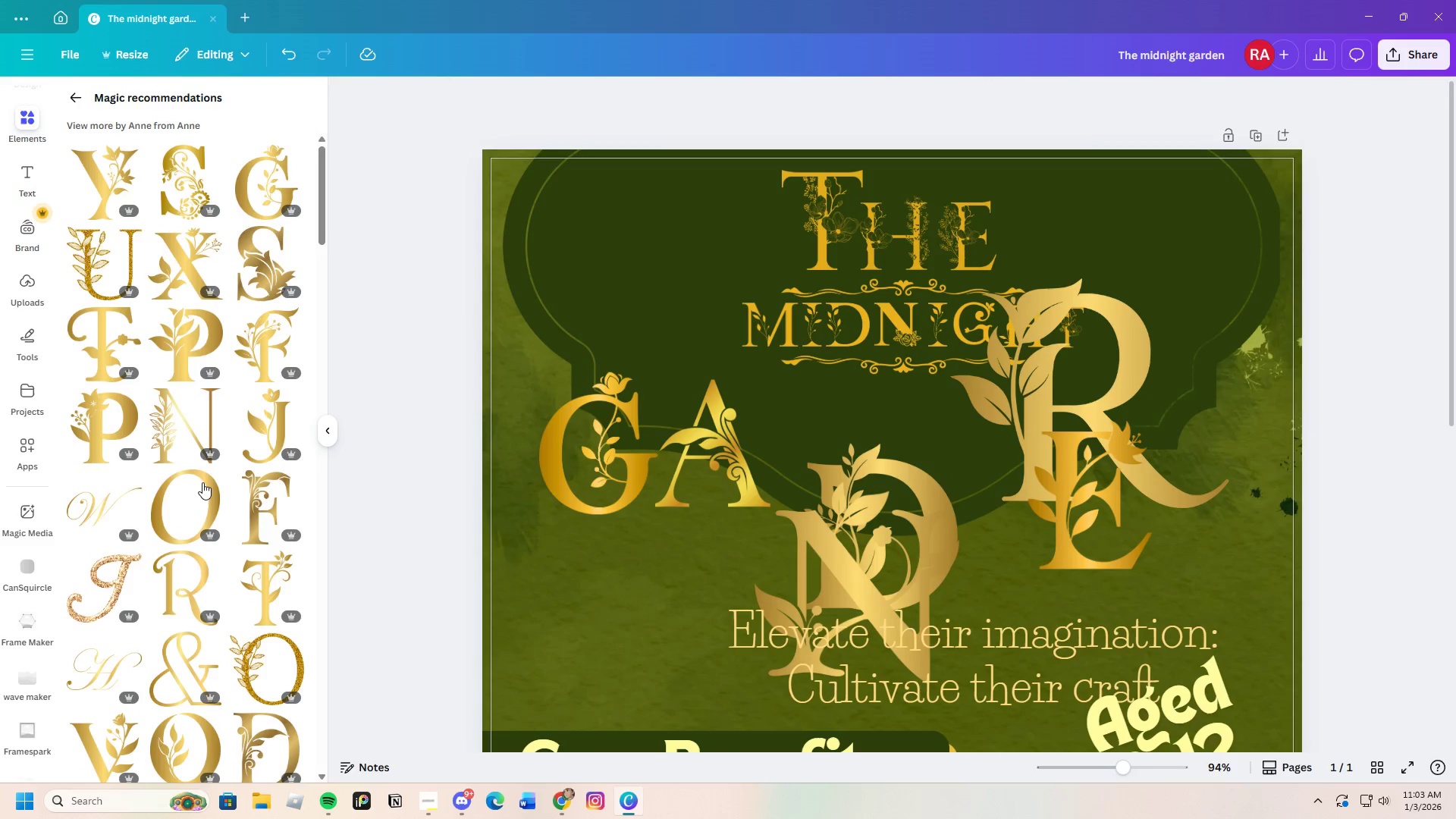 
scroll: coordinate [197, 510], scroll_direction: down, amount: 40.0
 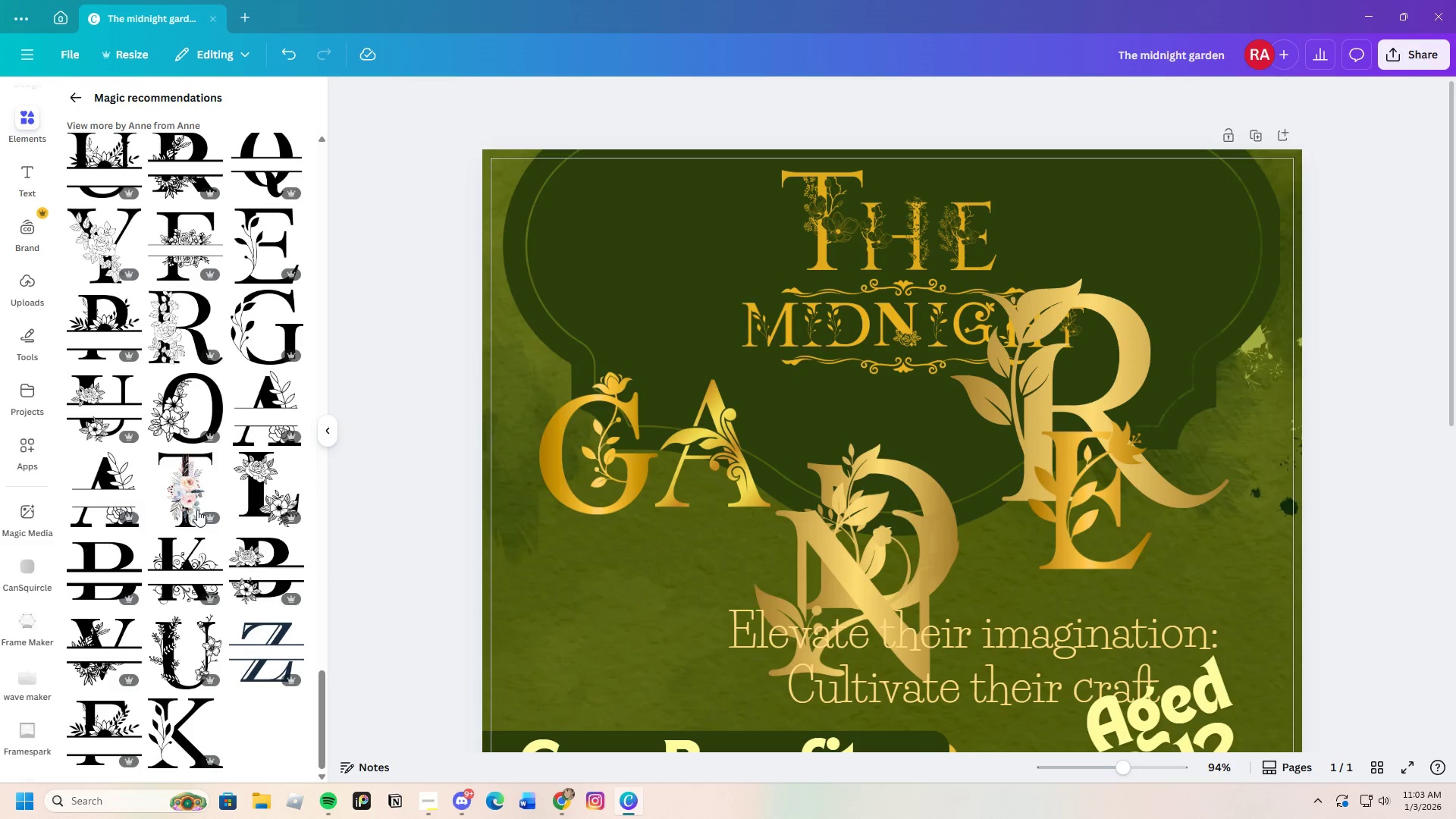 
scroll: coordinate [197, 510], scroll_direction: up, amount: 17.0
 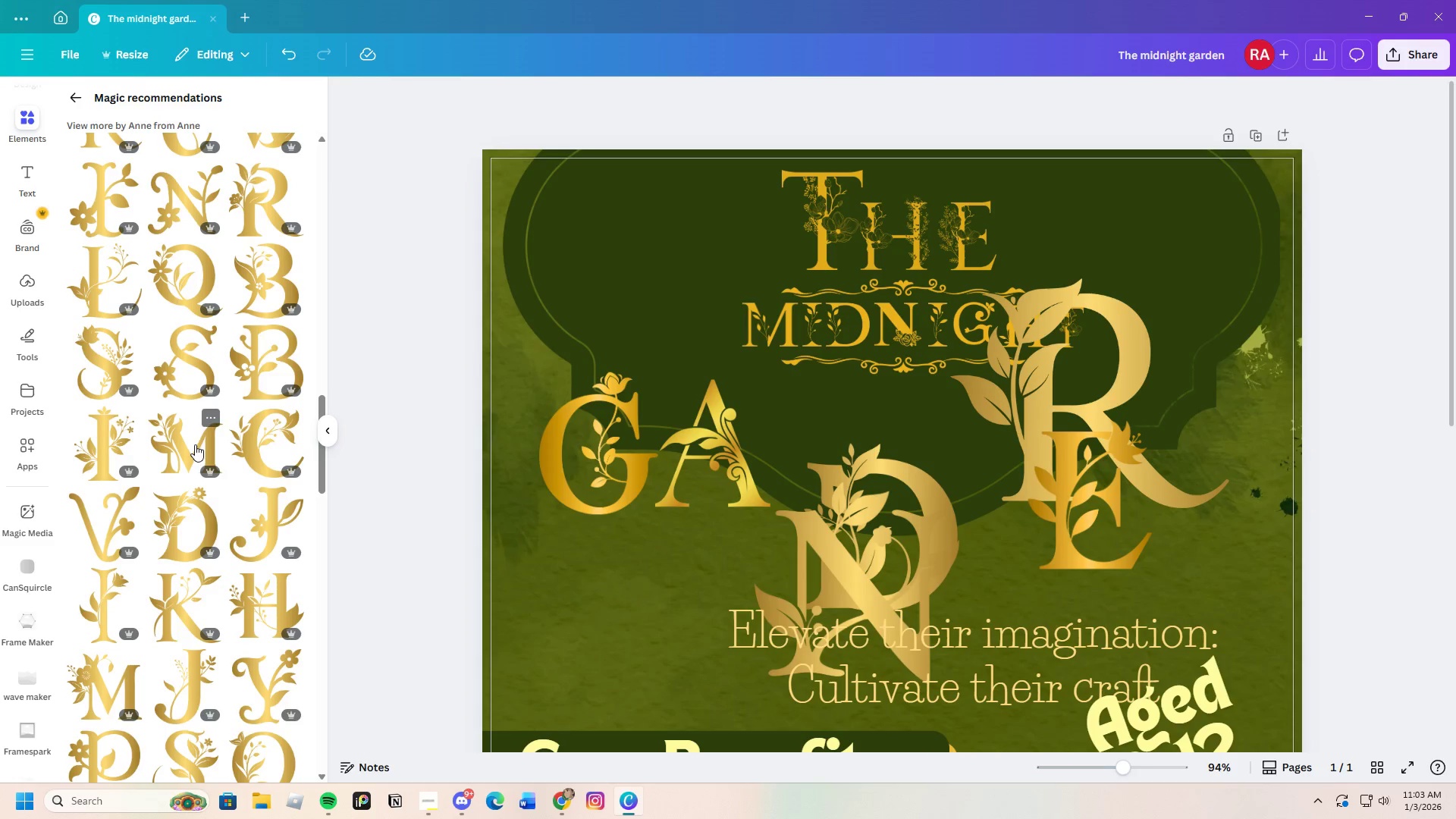 
left_click([182, 381])
 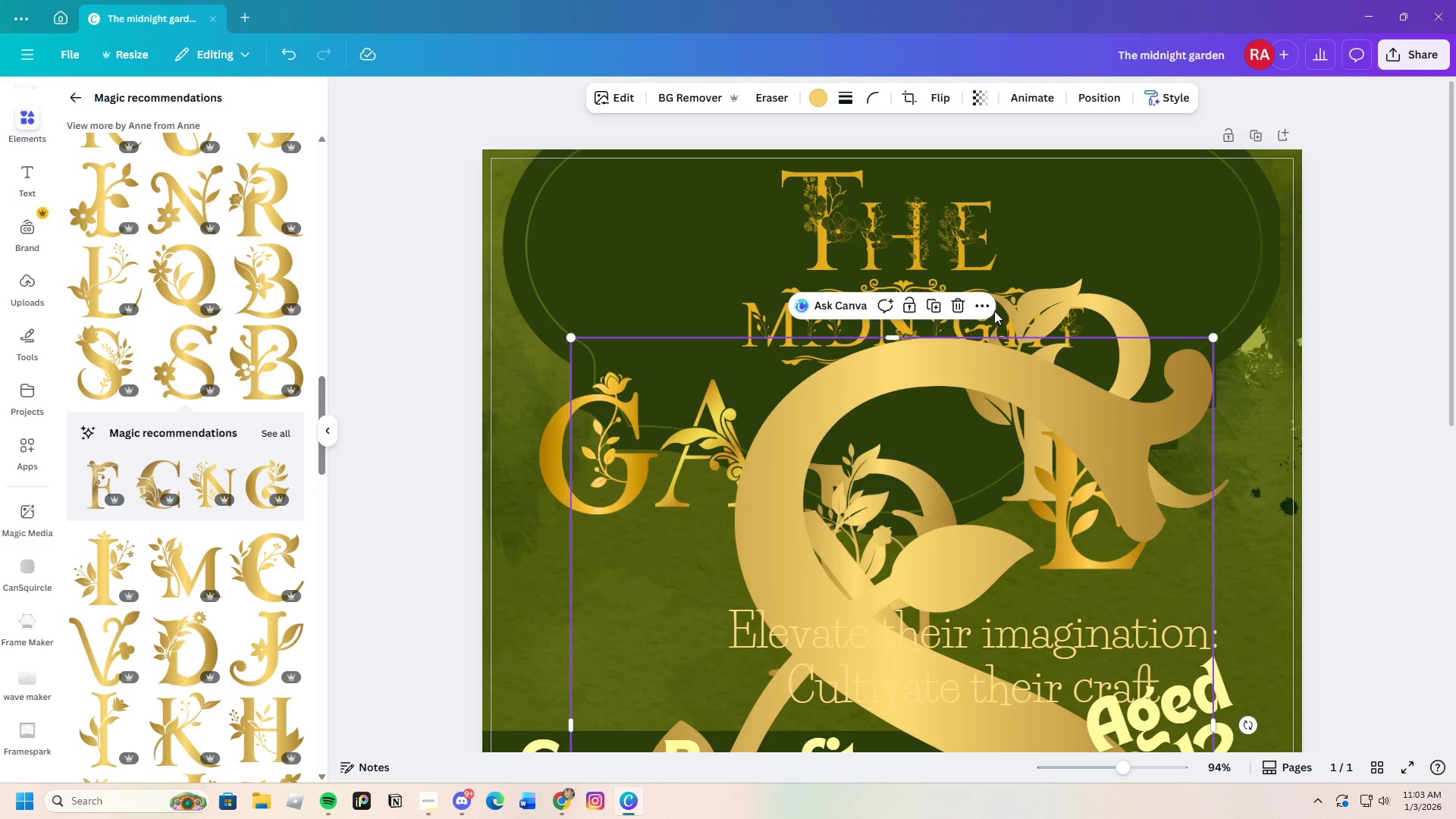 
left_click([268, 435])
 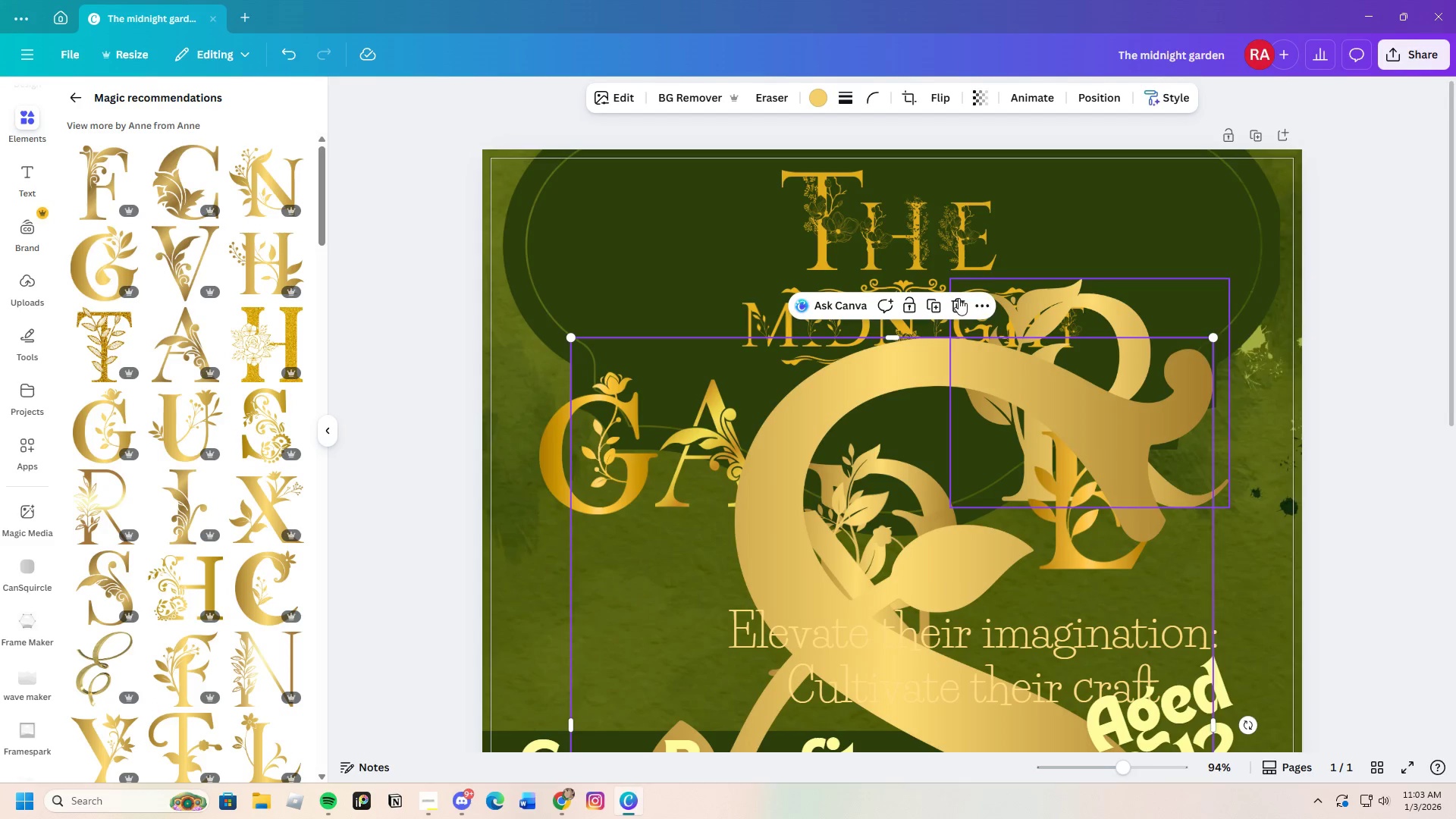 
left_click([957, 306])
 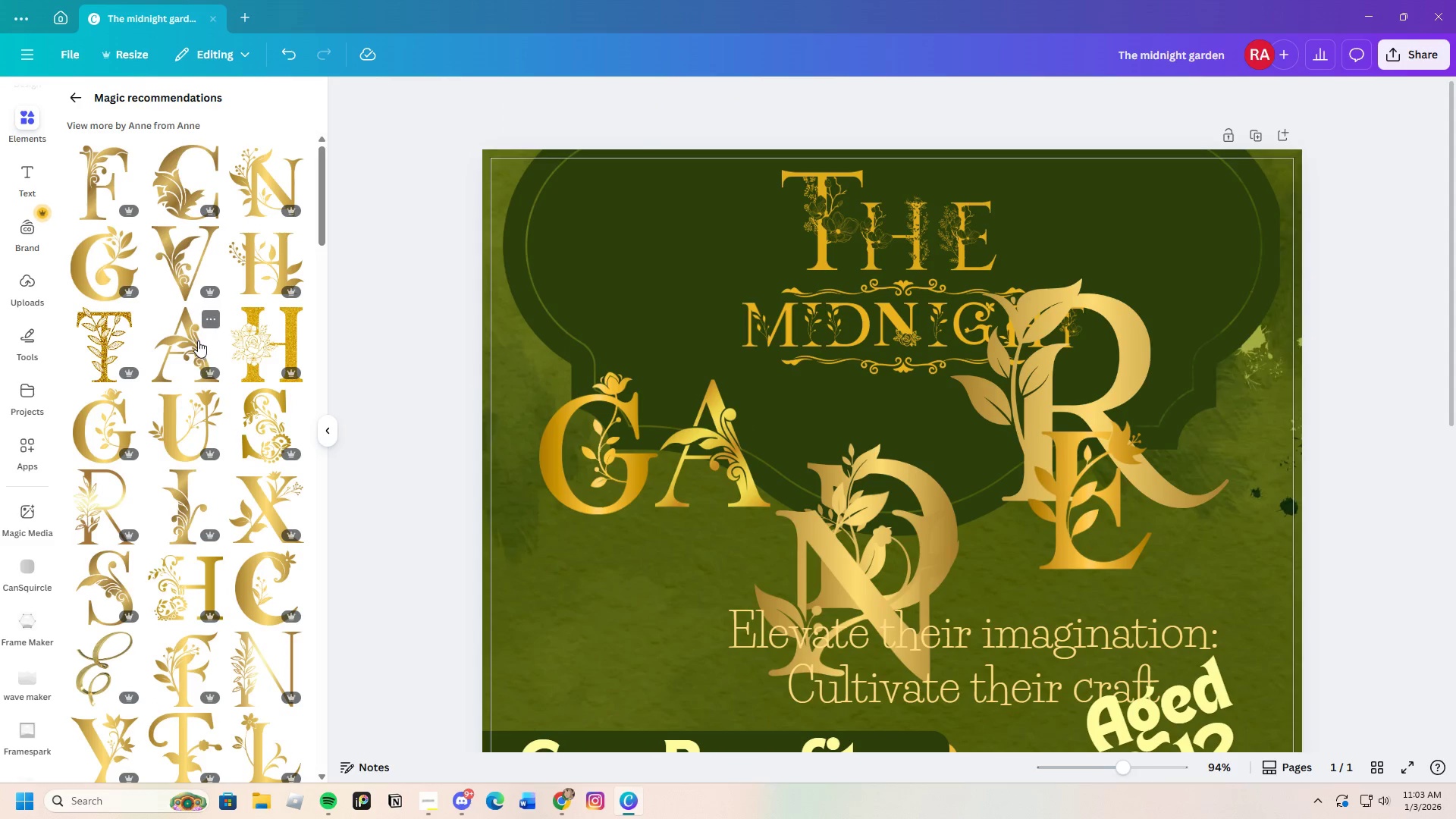 
left_click([193, 337])
 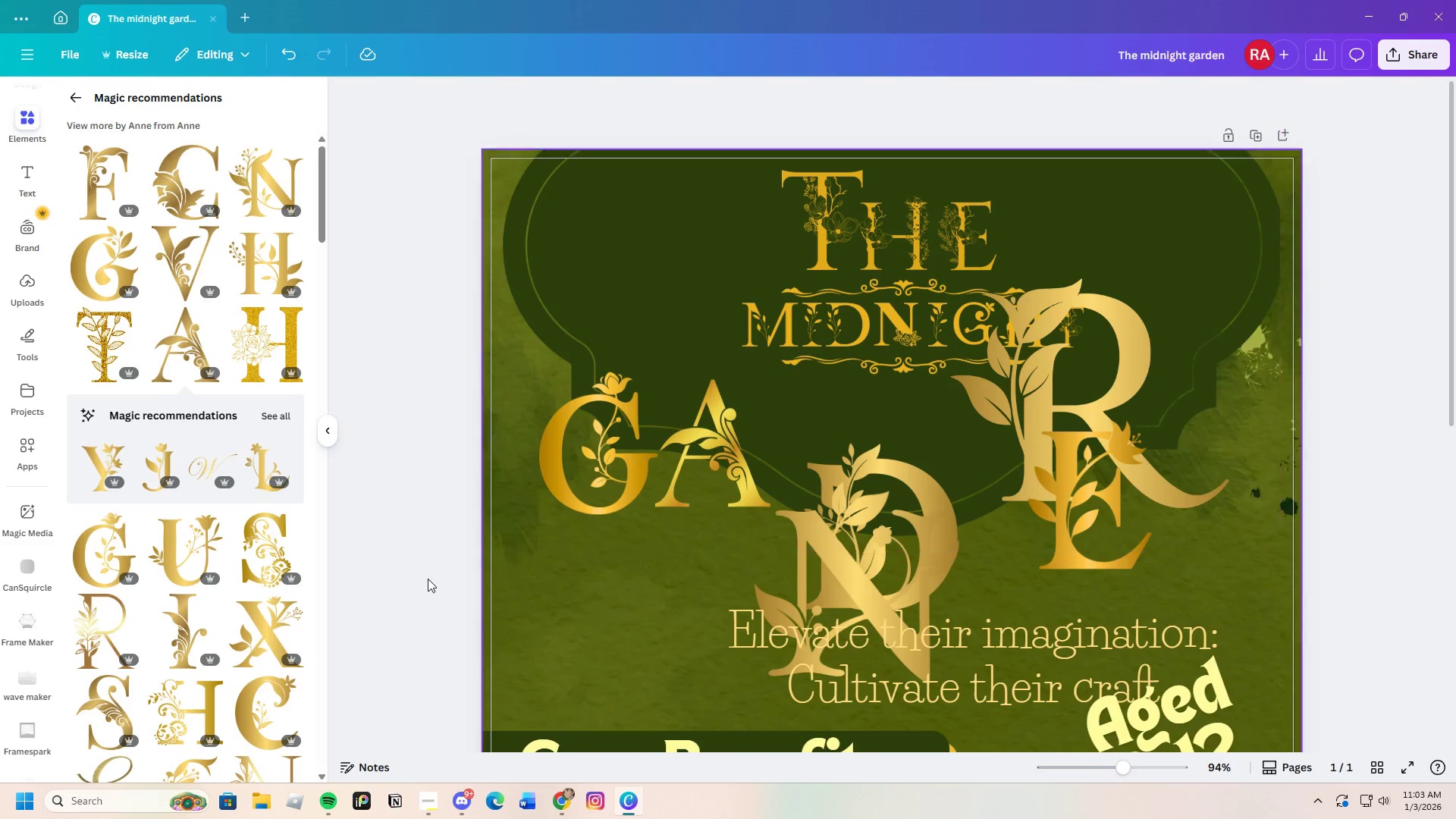 
scroll: coordinate [184, 548], scroll_direction: down, amount: 20.0
 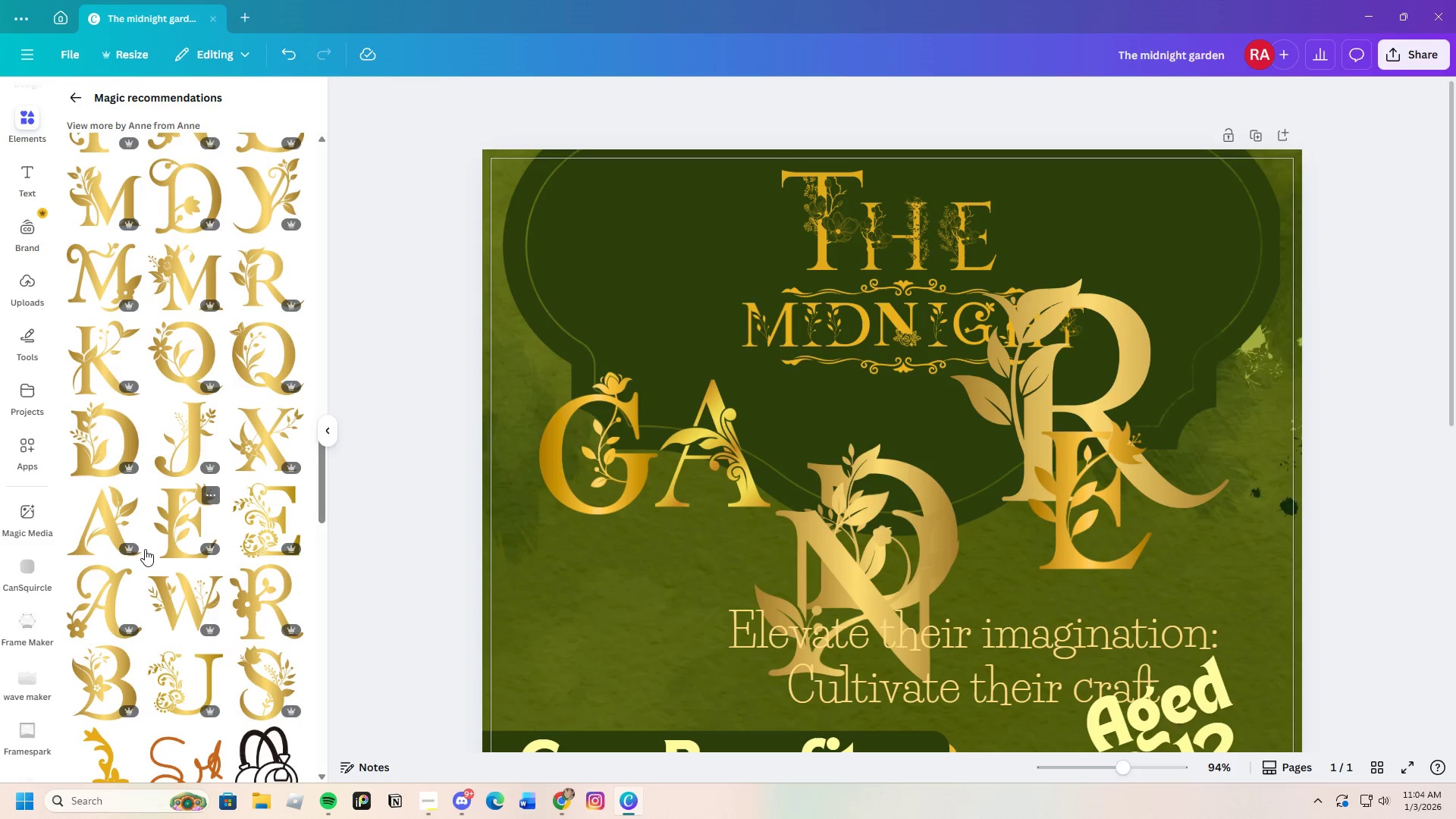 
left_click([106, 531])
 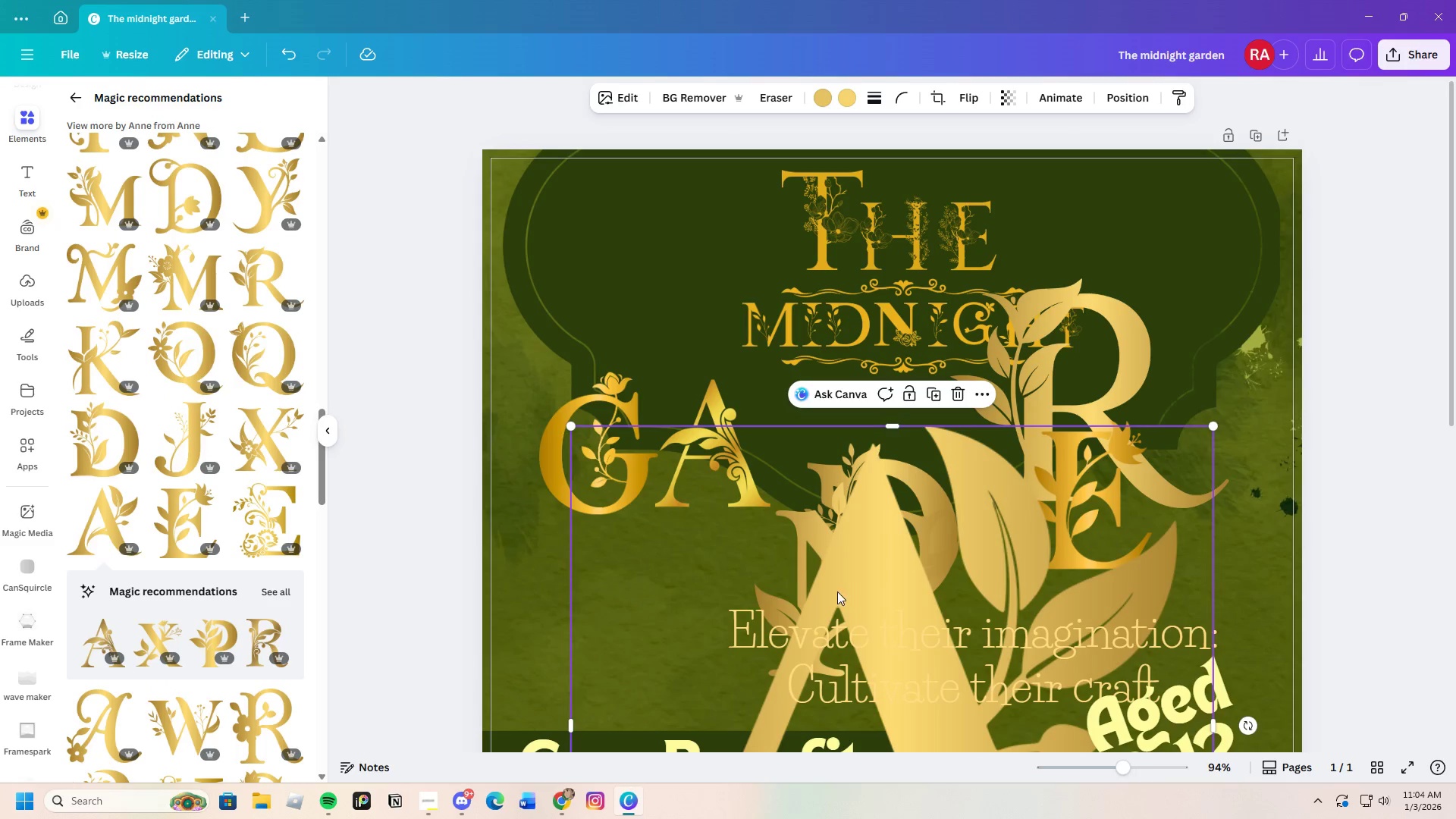 
left_click_drag(start_coordinate=[849, 585], to_coordinate=[862, 535])
 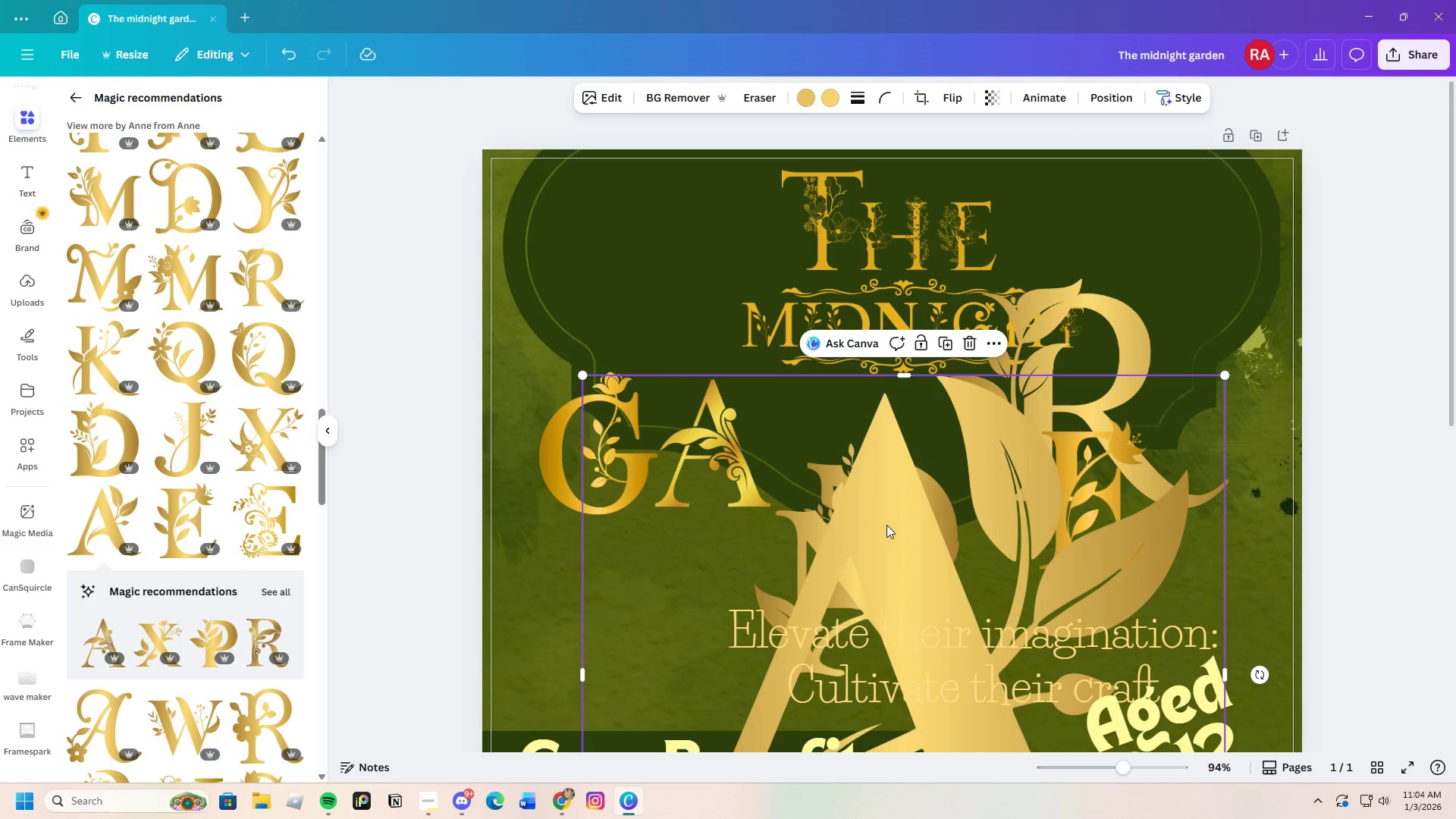 
left_click_drag(start_coordinate=[903, 533], to_coordinate=[880, 173])
 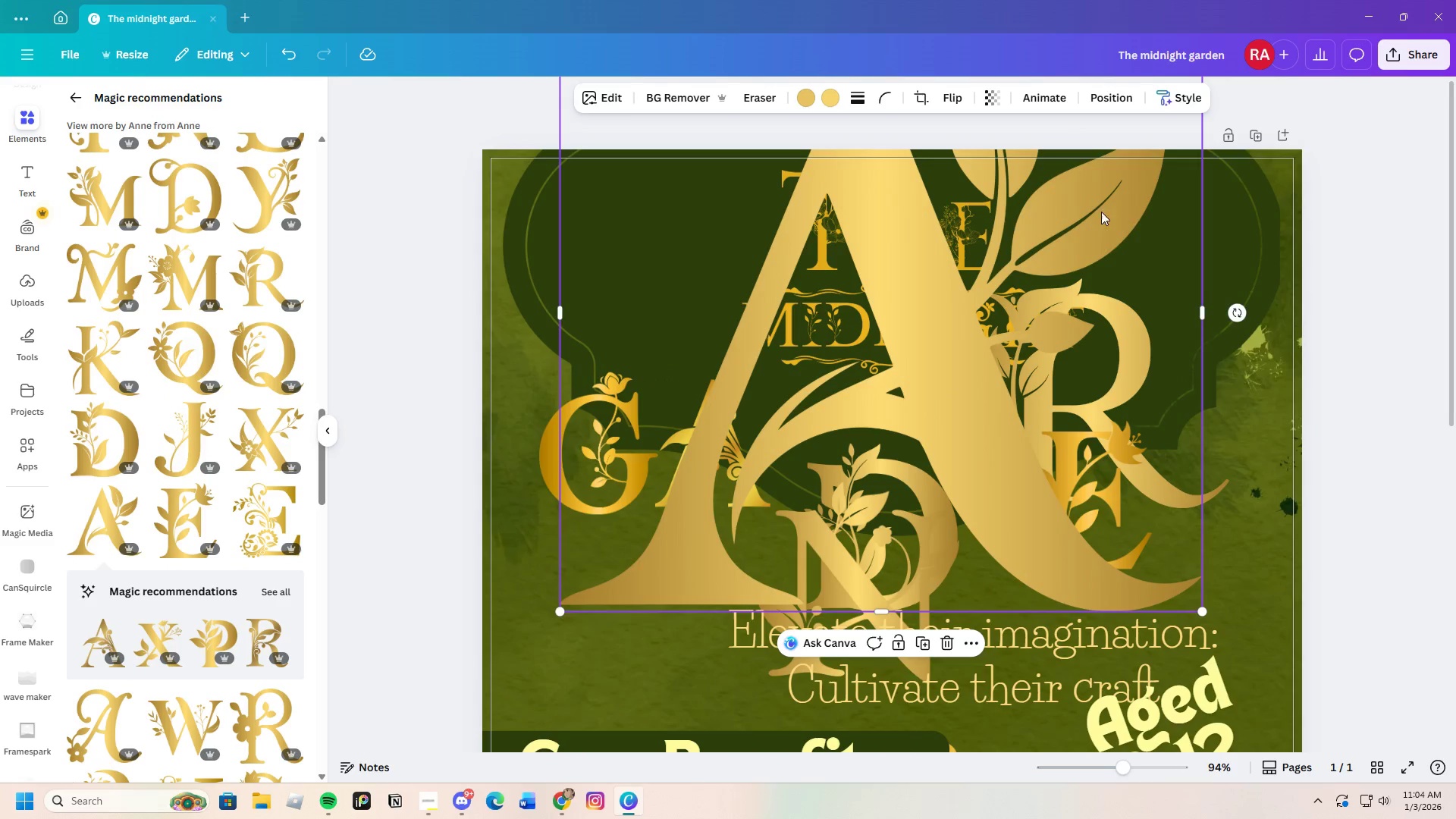 
left_click_drag(start_coordinate=[1075, 224], to_coordinate=[981, 396])
 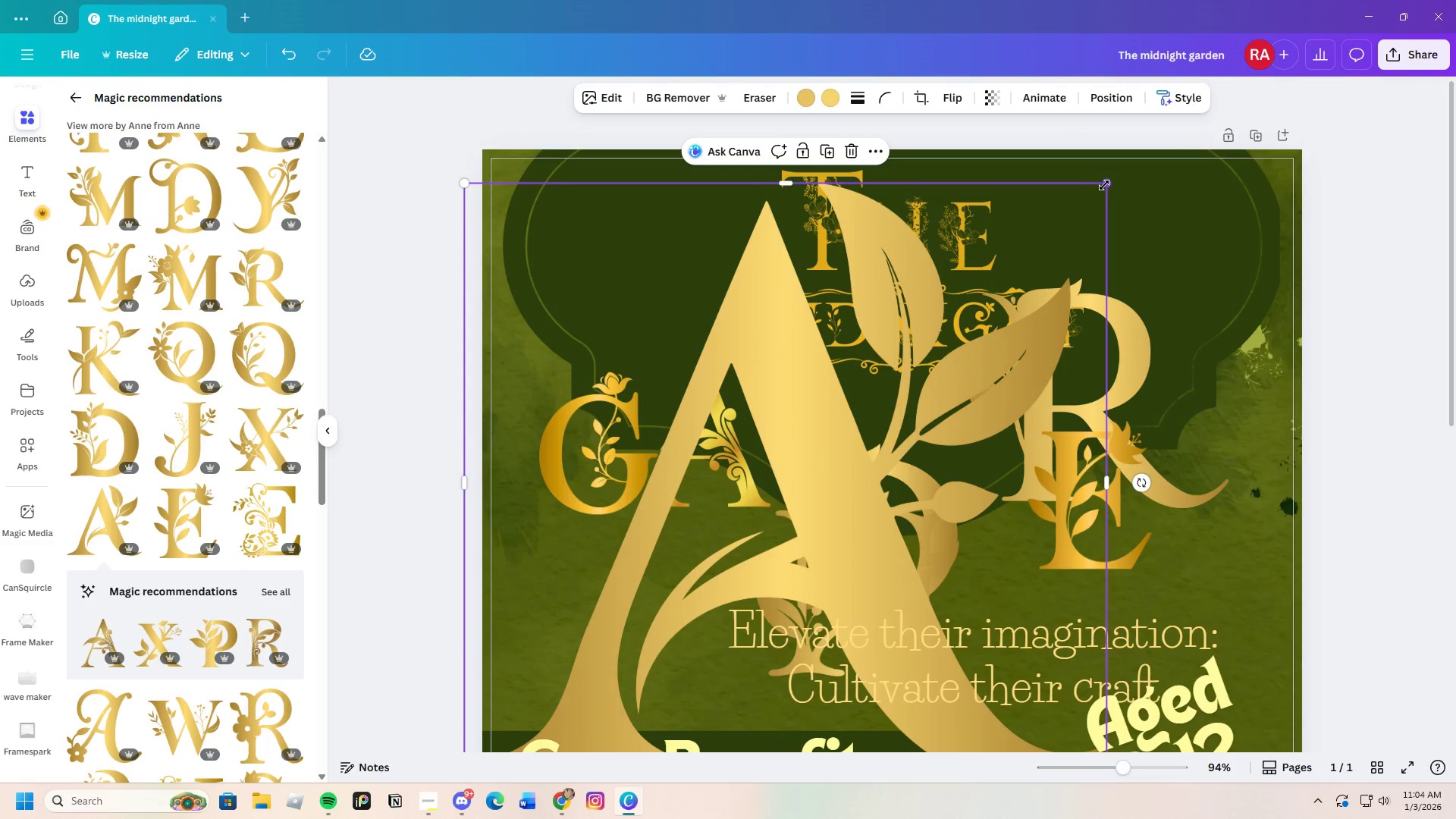 
left_click_drag(start_coordinate=[1106, 184], to_coordinate=[767, 541])
 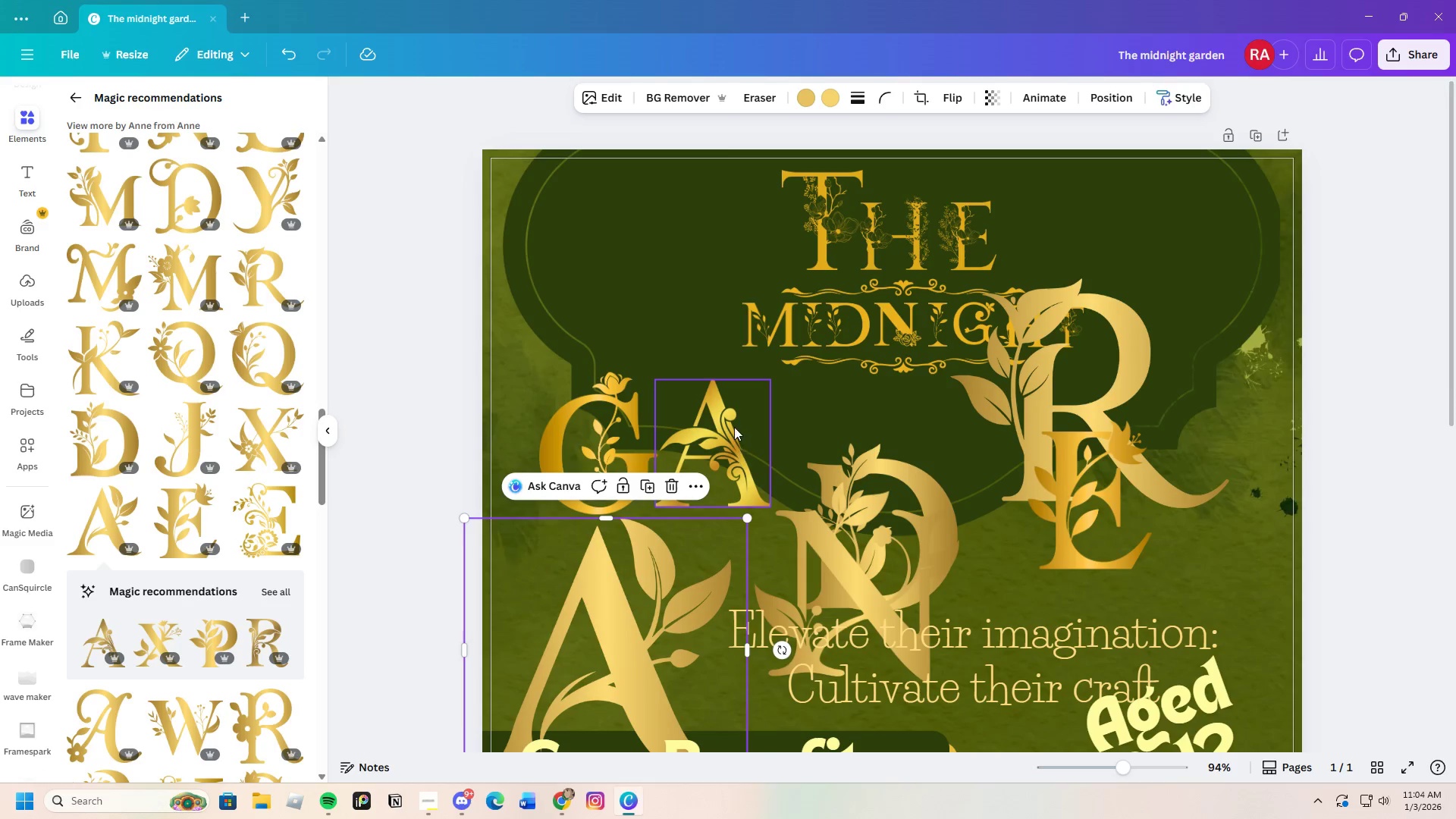 
left_click([734, 427])
 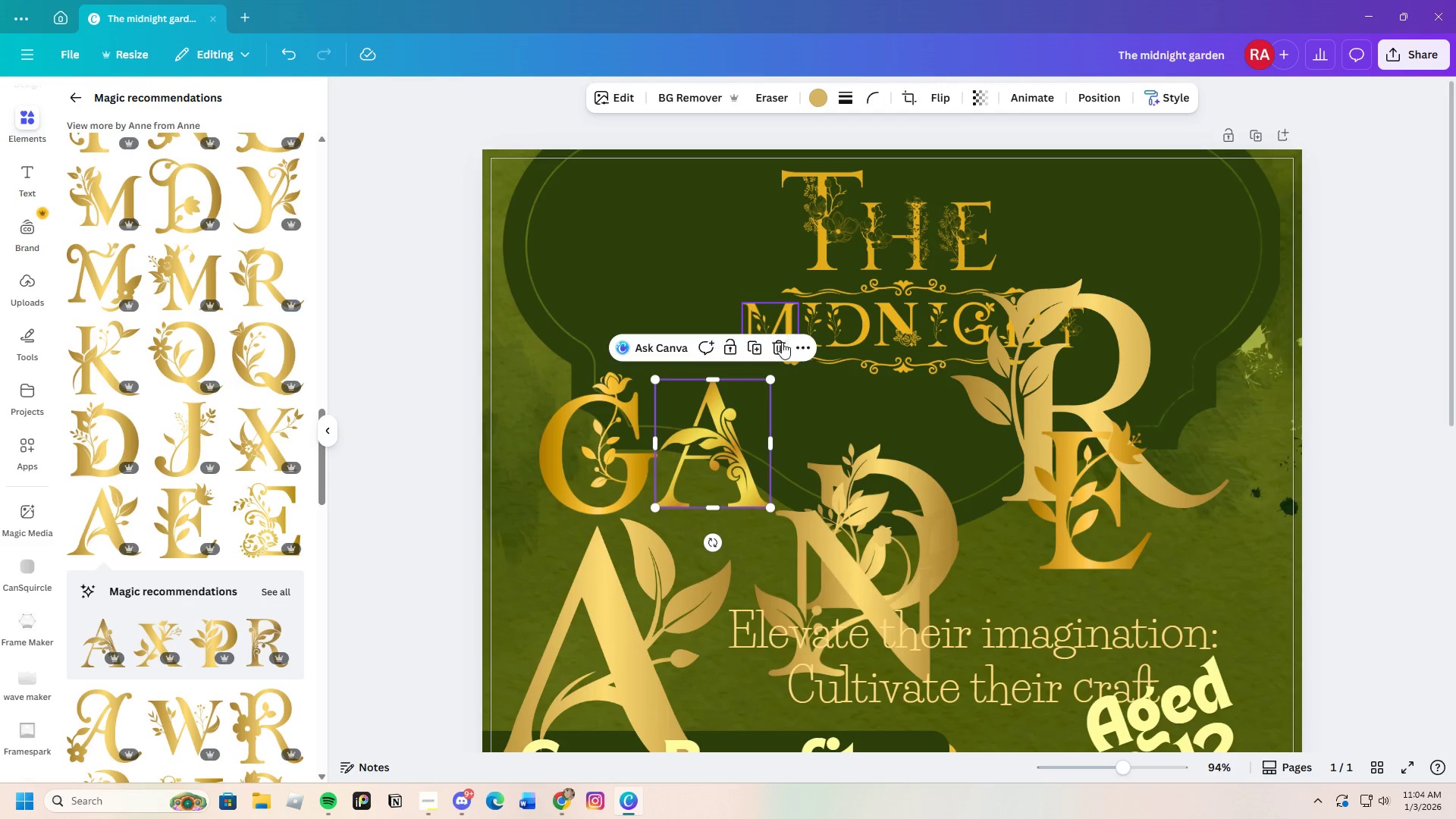 
left_click([779, 348])
 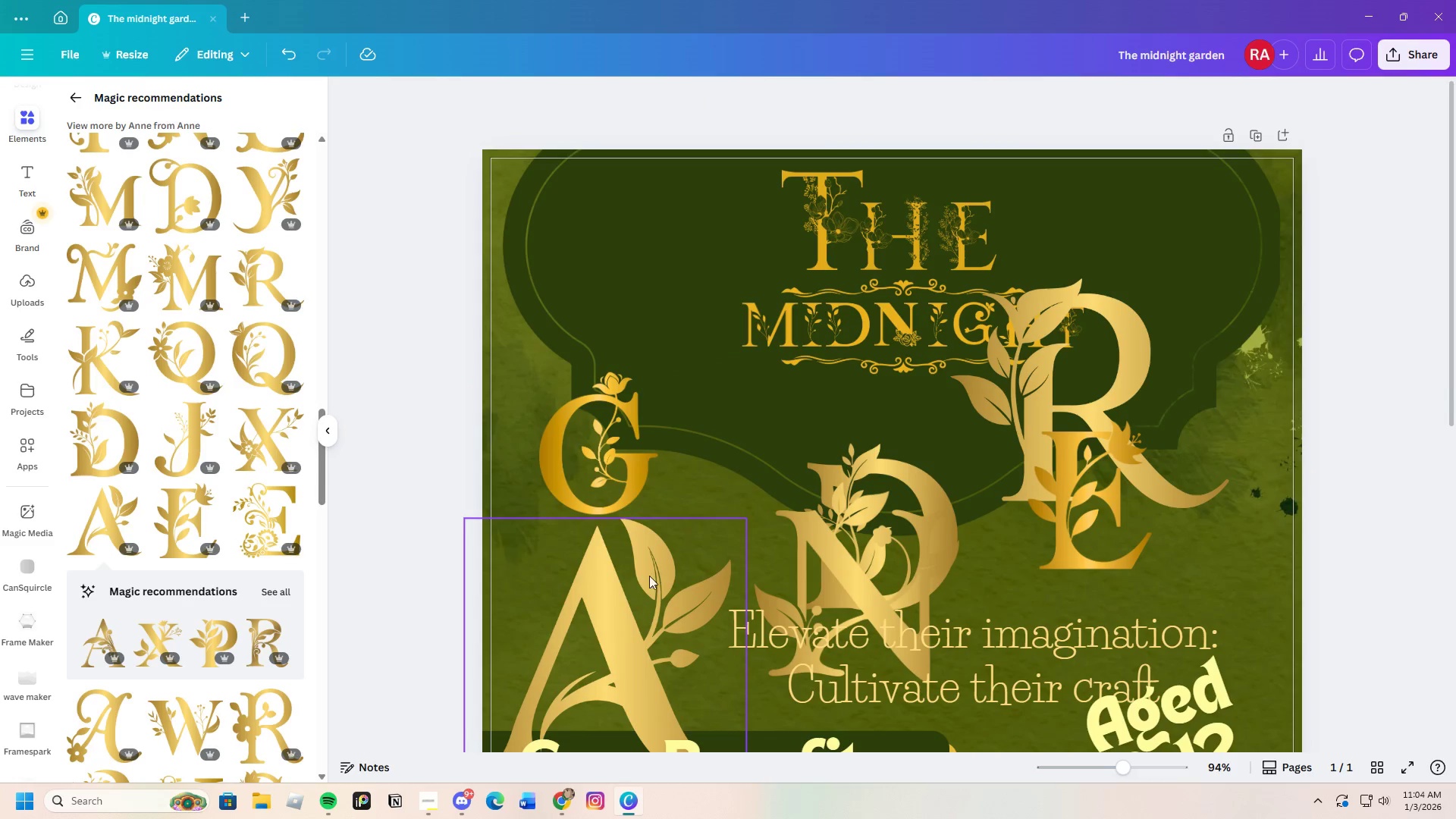 
left_click_drag(start_coordinate=[647, 578], to_coordinate=[821, 271])
 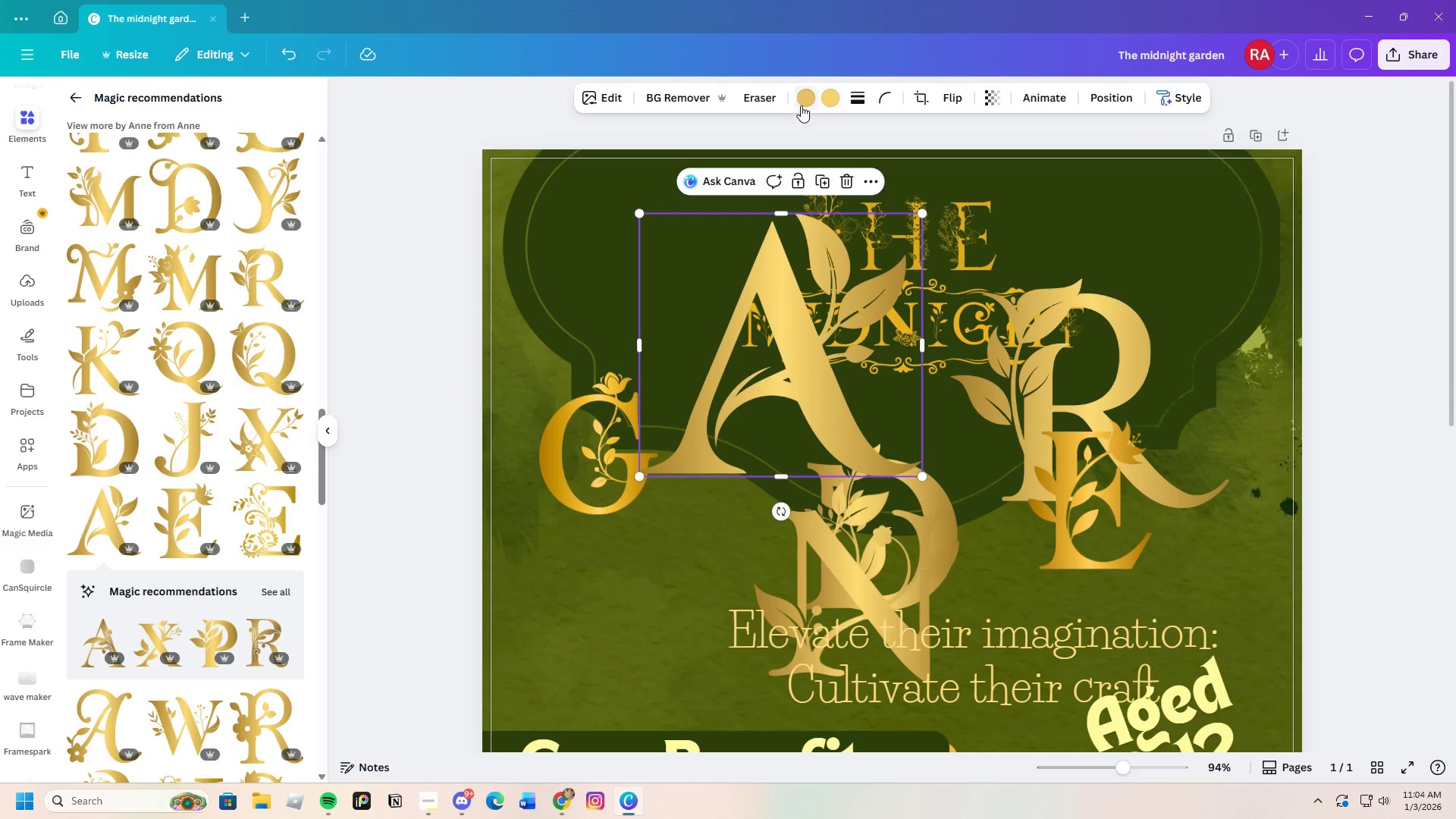 
left_click([801, 102])
 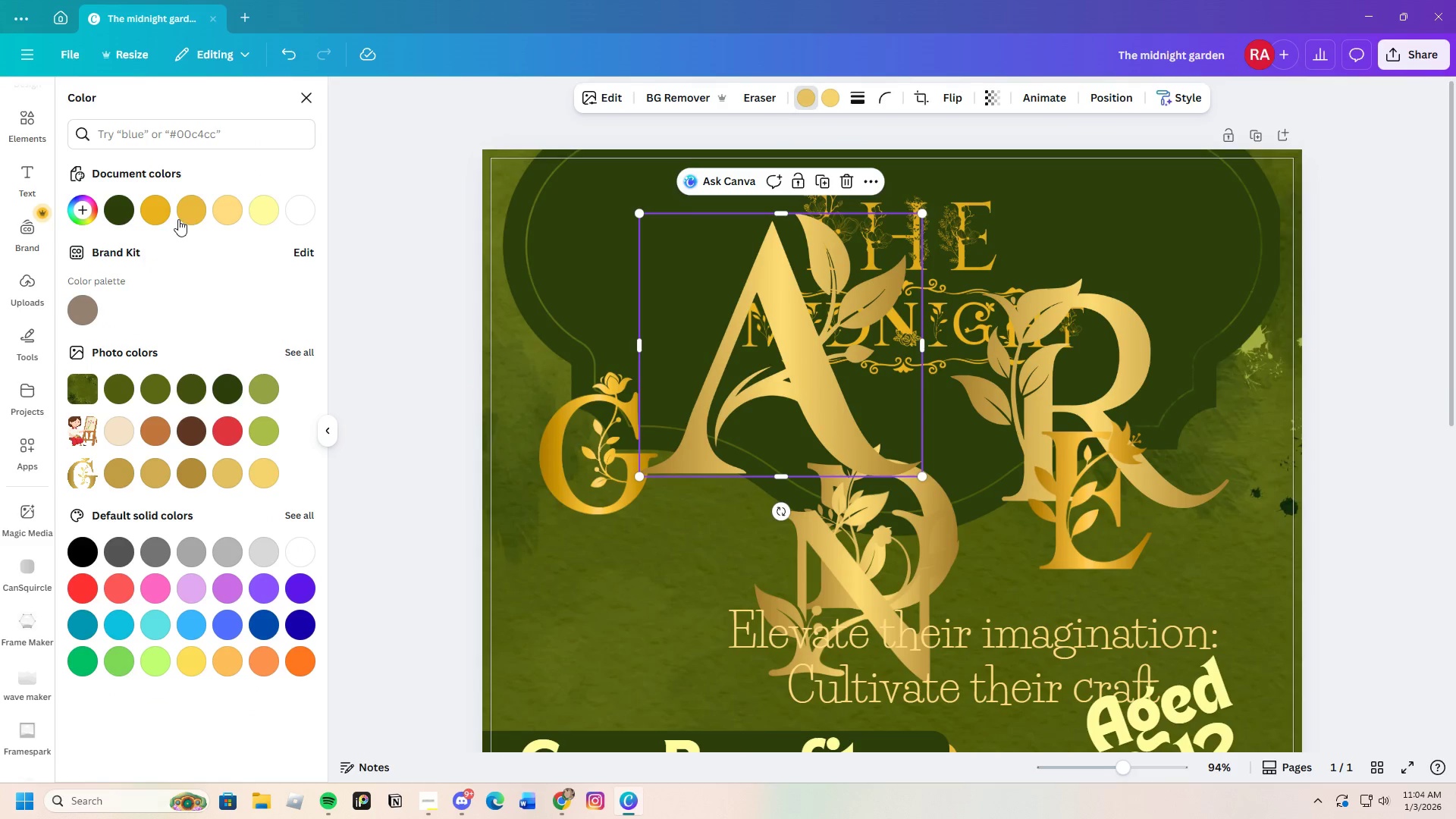 
left_click([165, 218])
 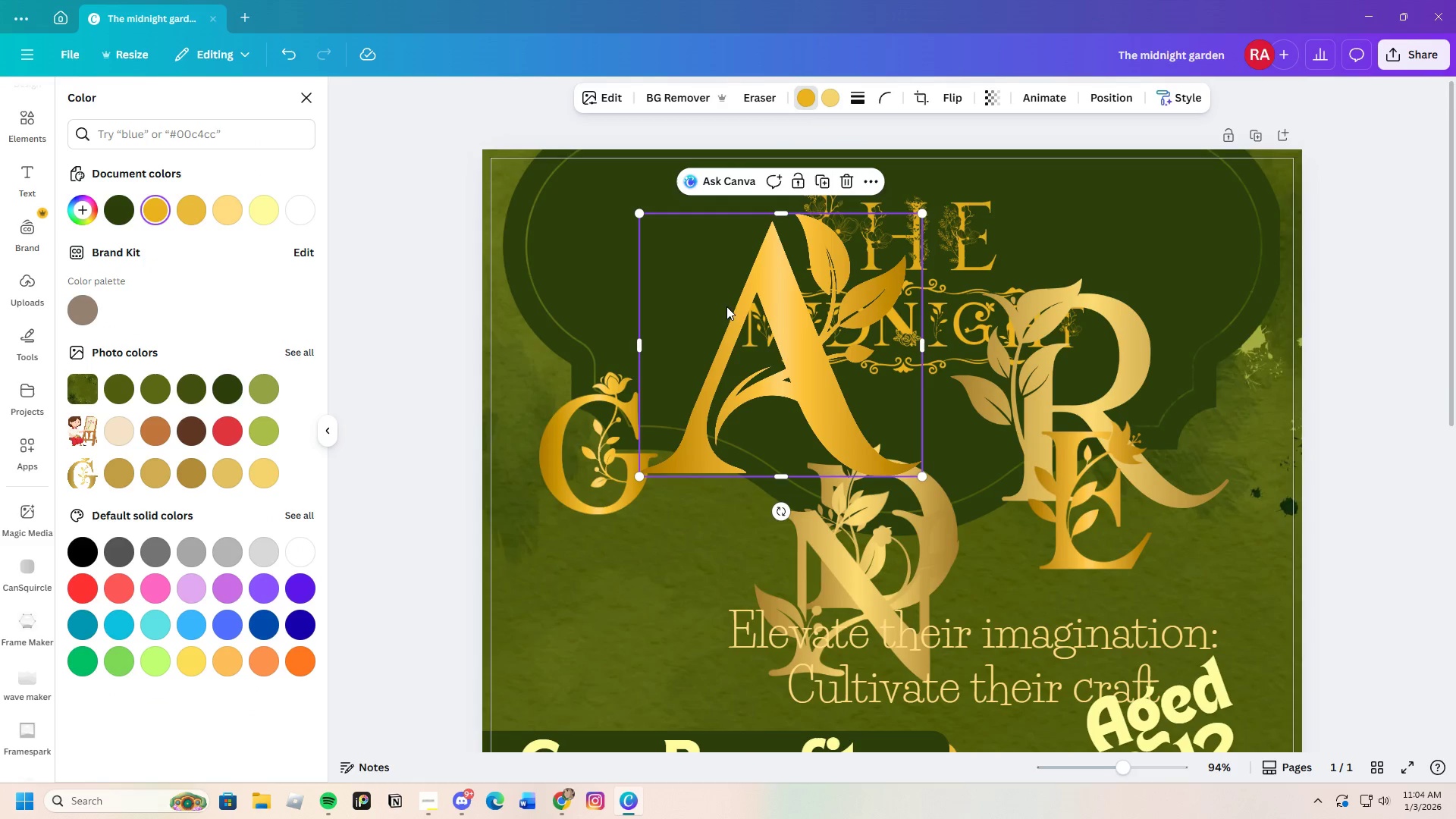 
left_click_drag(start_coordinate=[764, 315], to_coordinate=[723, 414])
 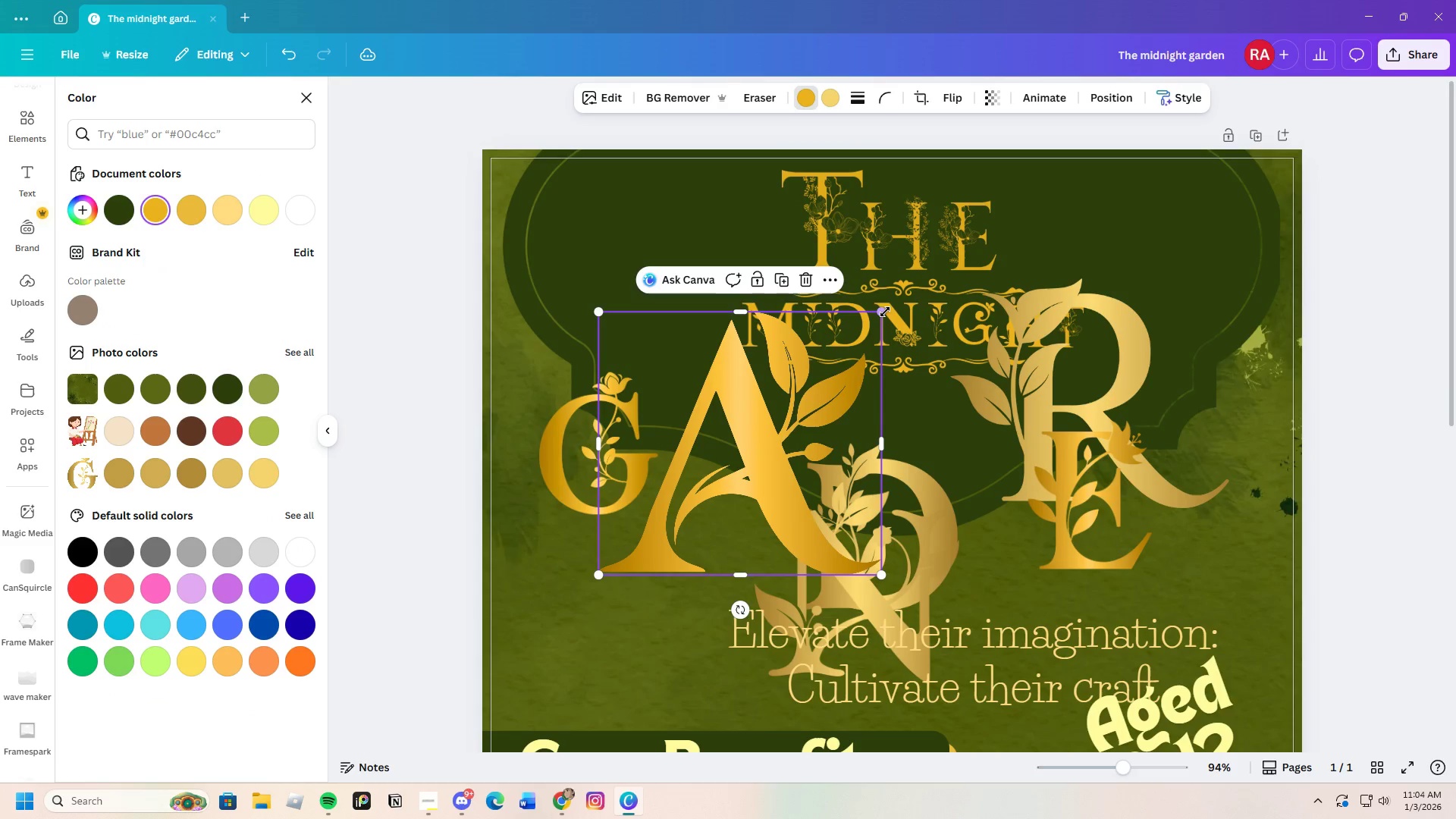 
left_click_drag(start_coordinate=[883, 312], to_coordinate=[745, 415])
 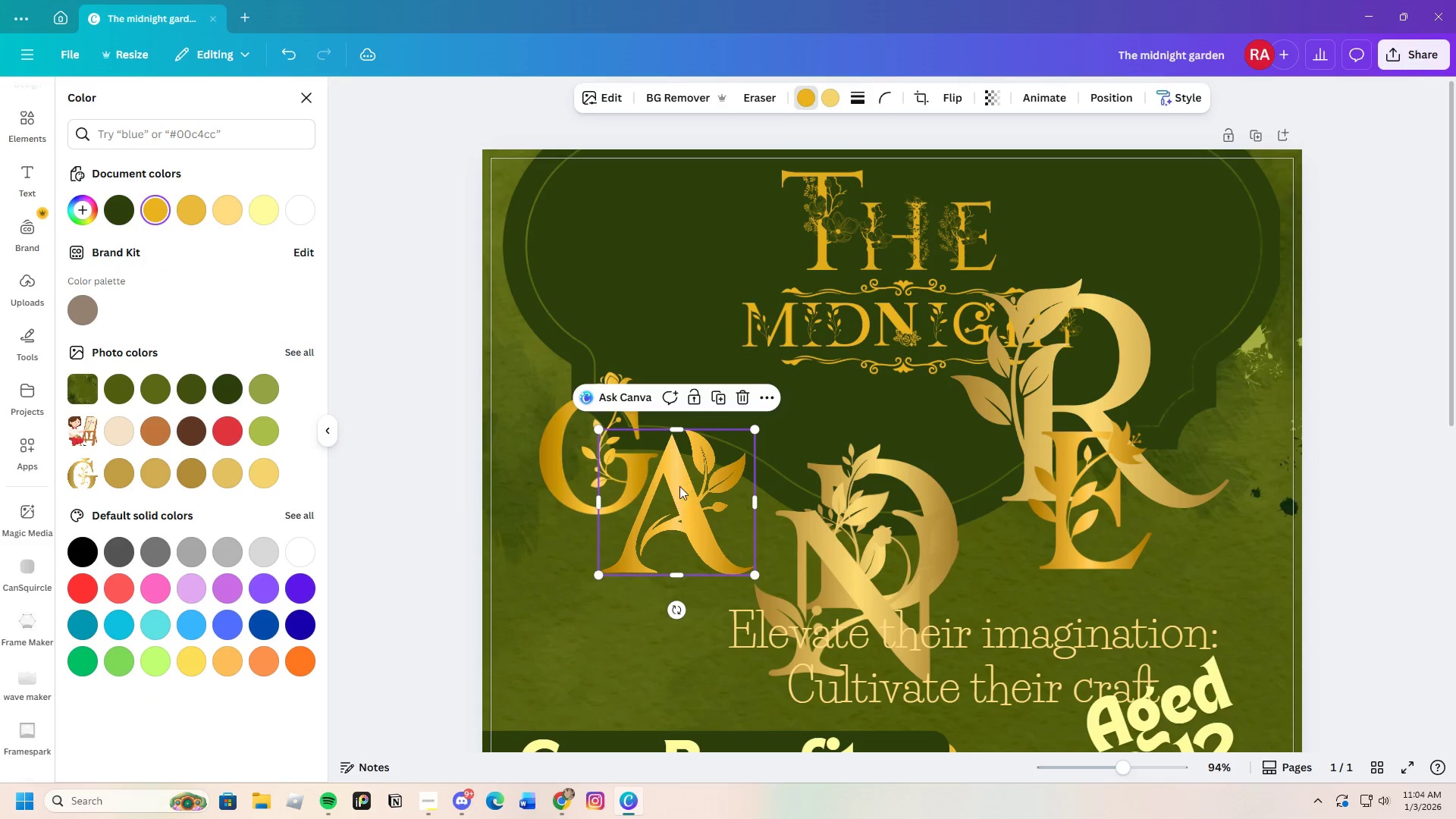 
left_click_drag(start_coordinate=[676, 488], to_coordinate=[718, 434])
 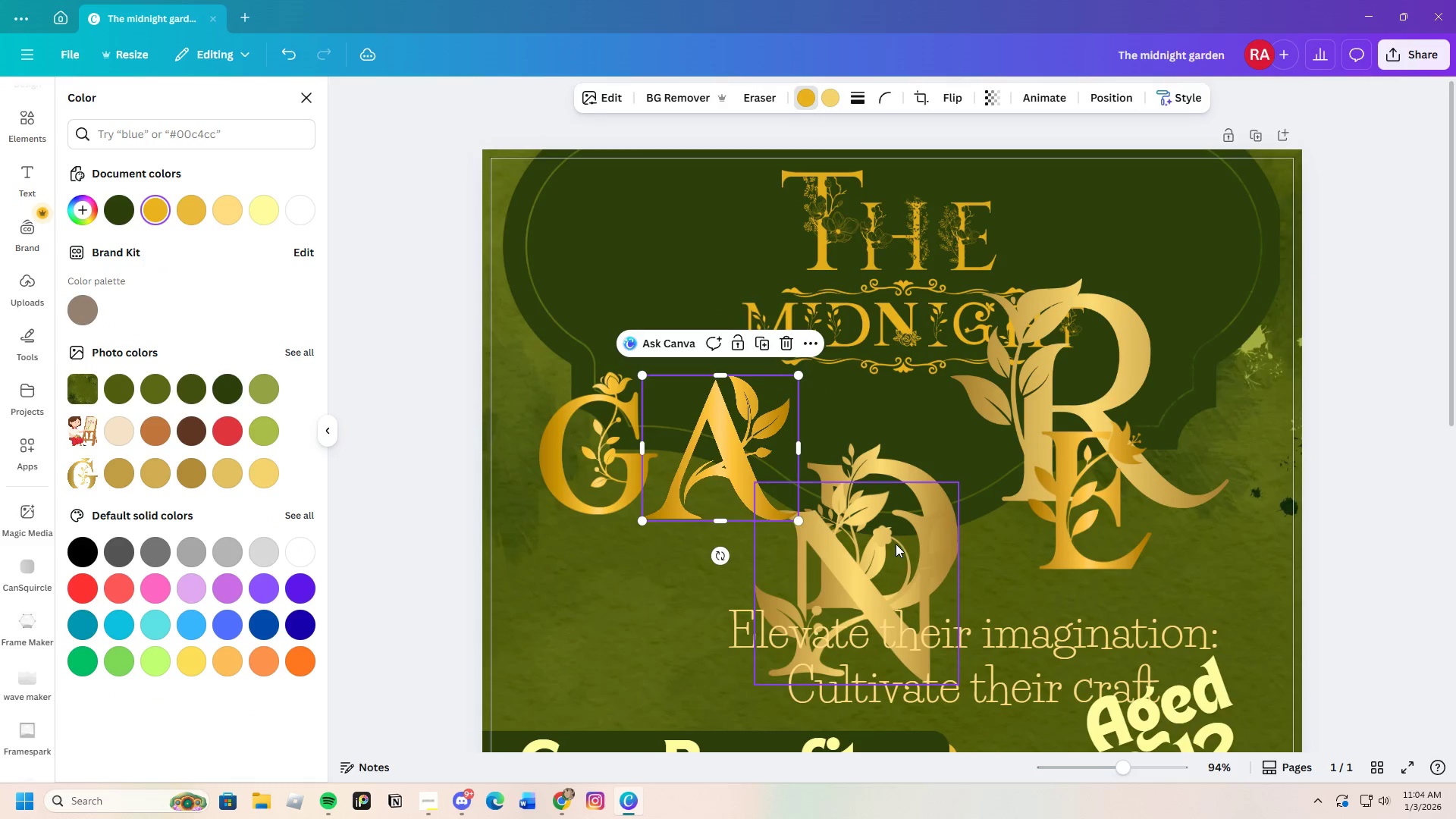 
left_click_drag(start_coordinate=[897, 541], to_coordinate=[916, 418])
 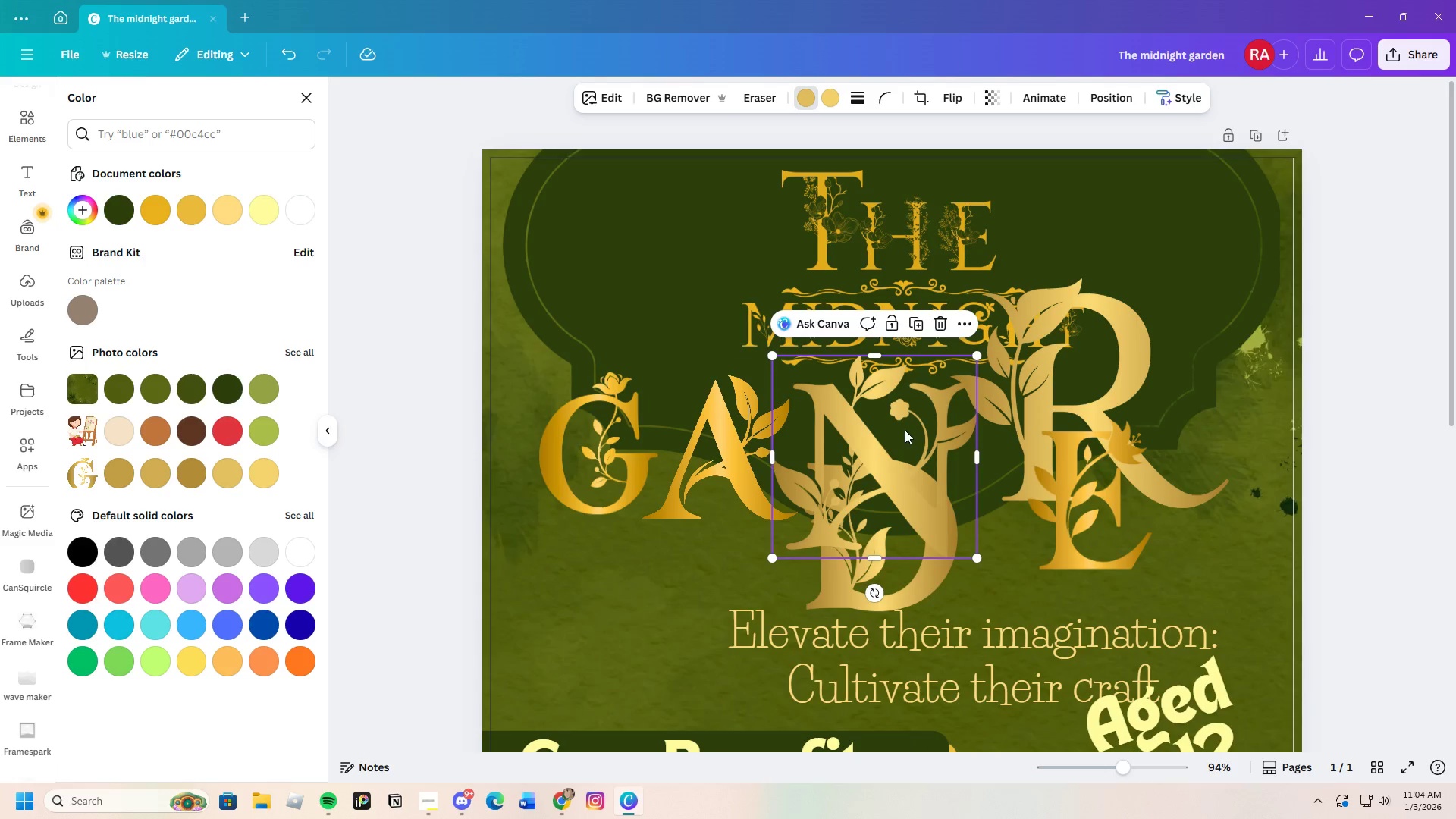 
left_click_drag(start_coordinate=[930, 448], to_coordinate=[1079, 502])
 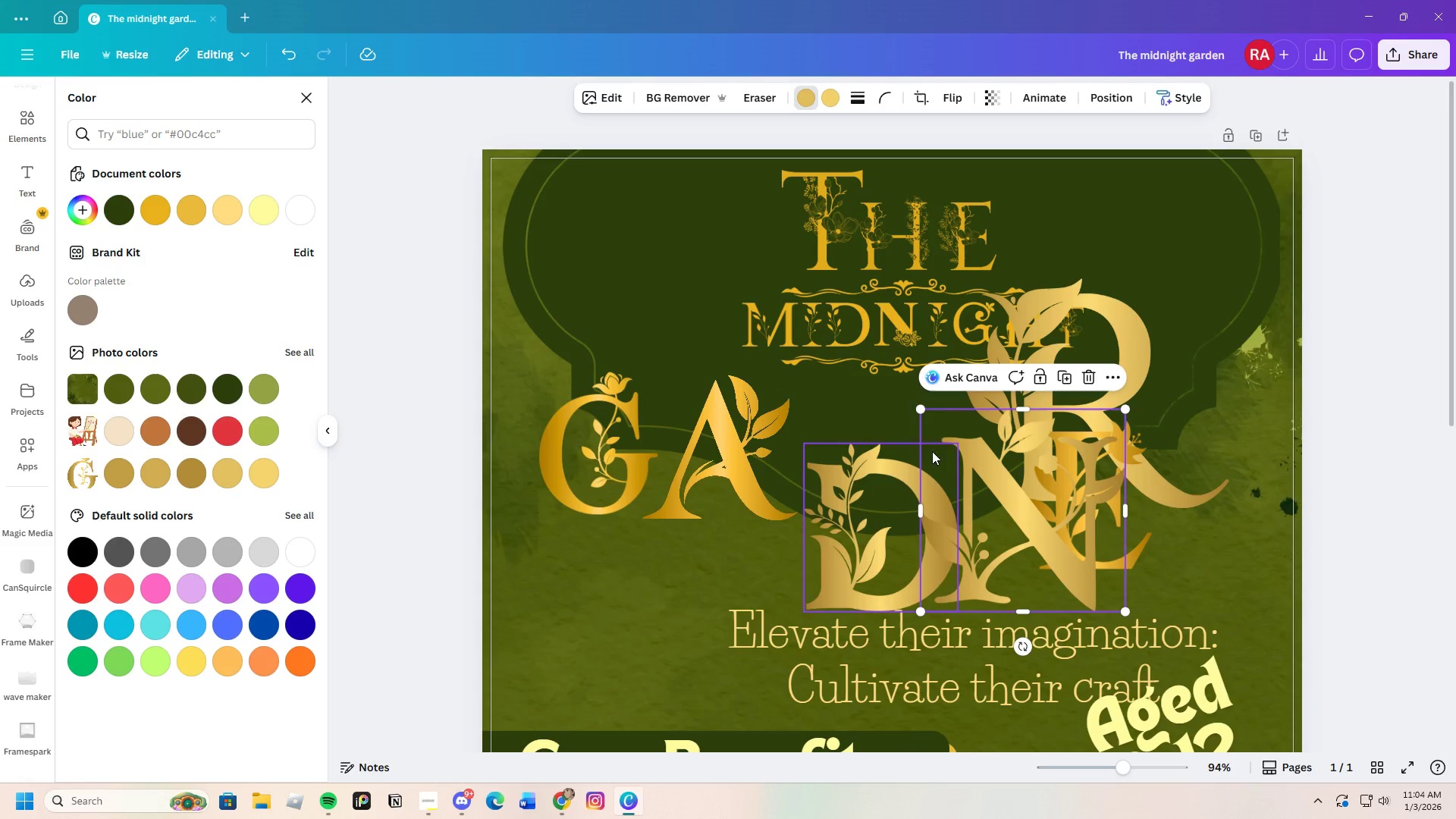 
left_click_drag(start_coordinate=[959, 441], to_coordinate=[1122, 531])
 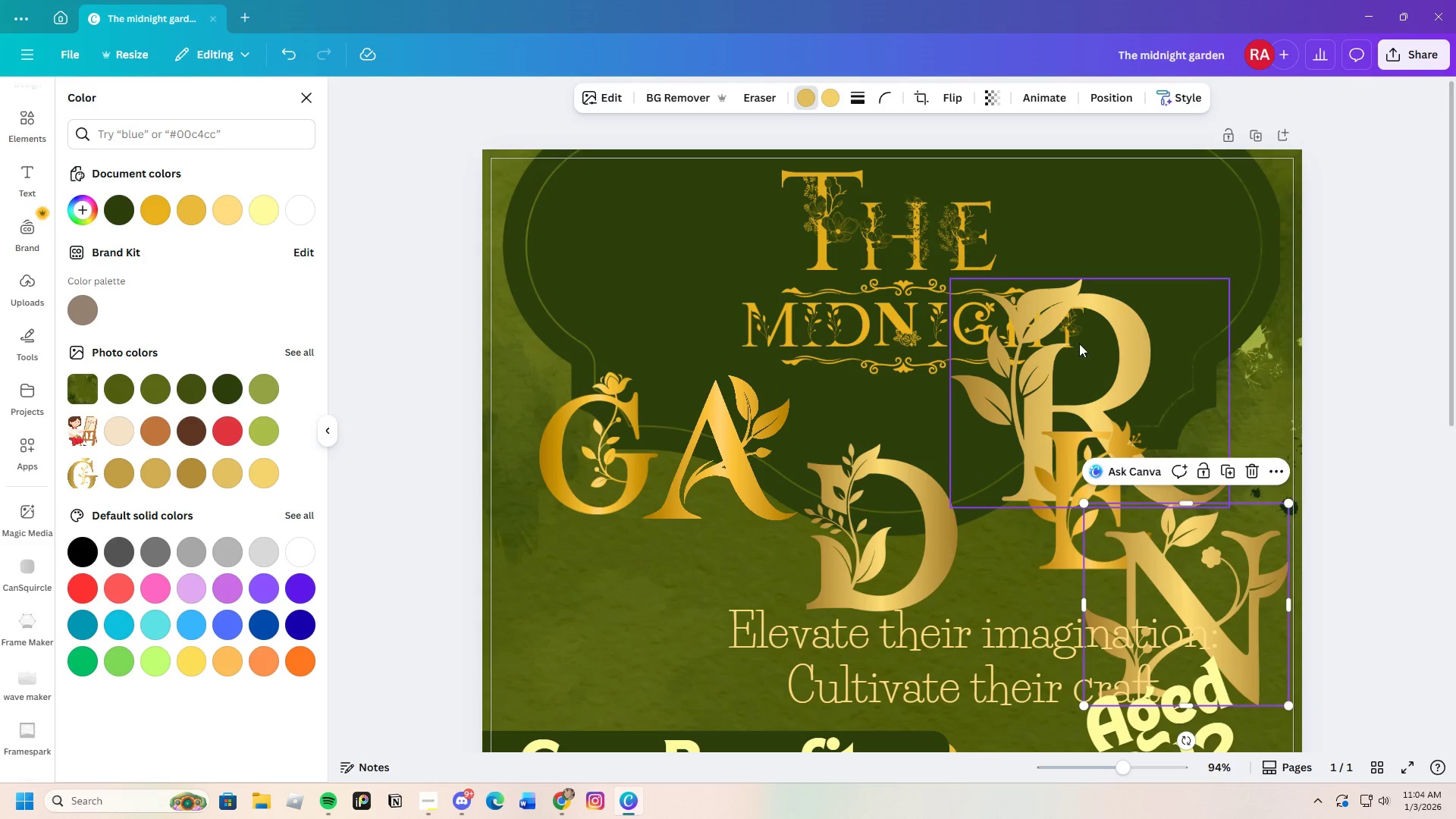 
left_click_drag(start_coordinate=[1079, 344], to_coordinate=[859, 412])
 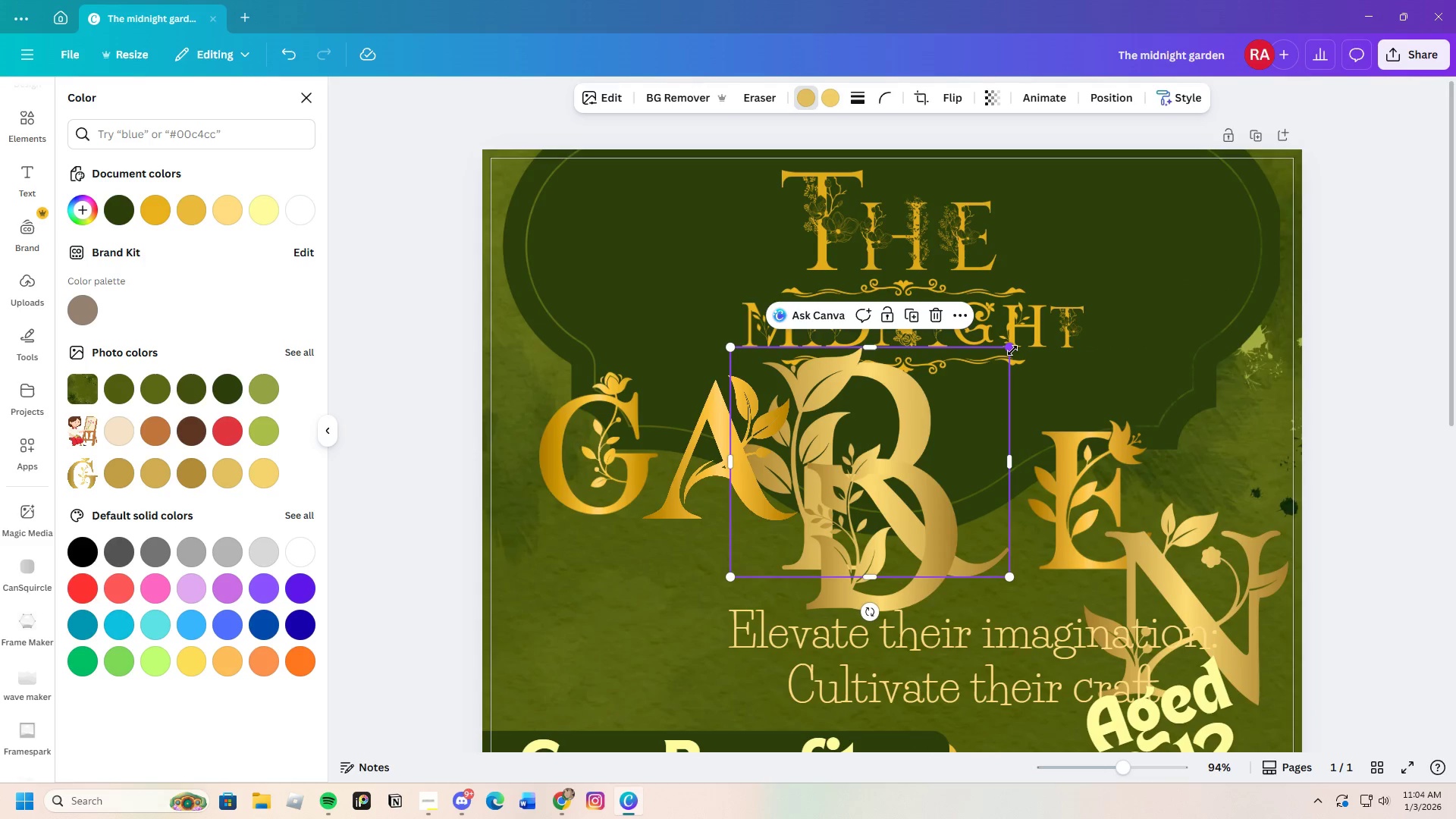 
left_click_drag(start_coordinate=[1012, 351], to_coordinate=[892, 412])
 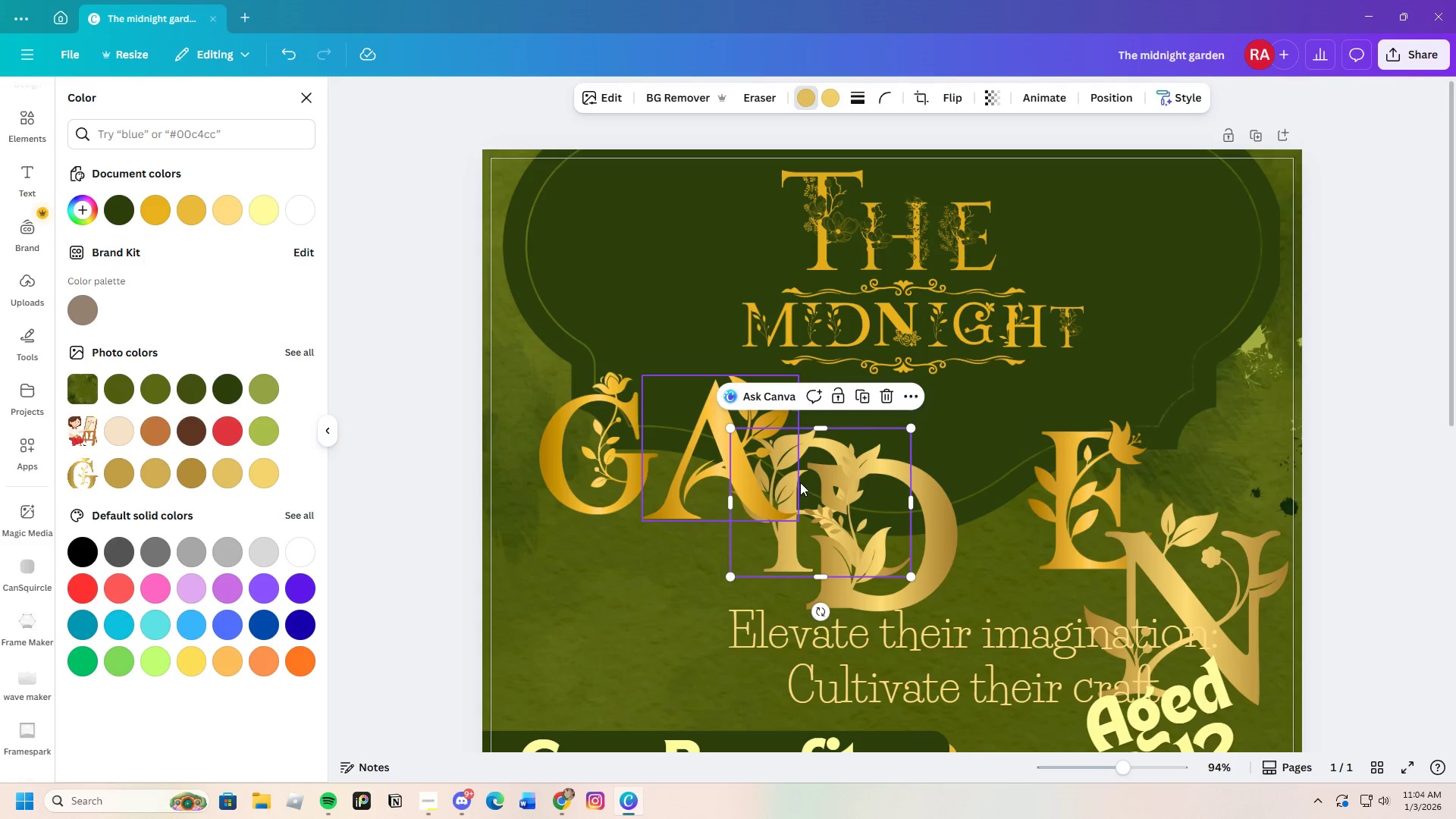 
left_click_drag(start_coordinate=[804, 477], to_coordinate=[874, 428])
 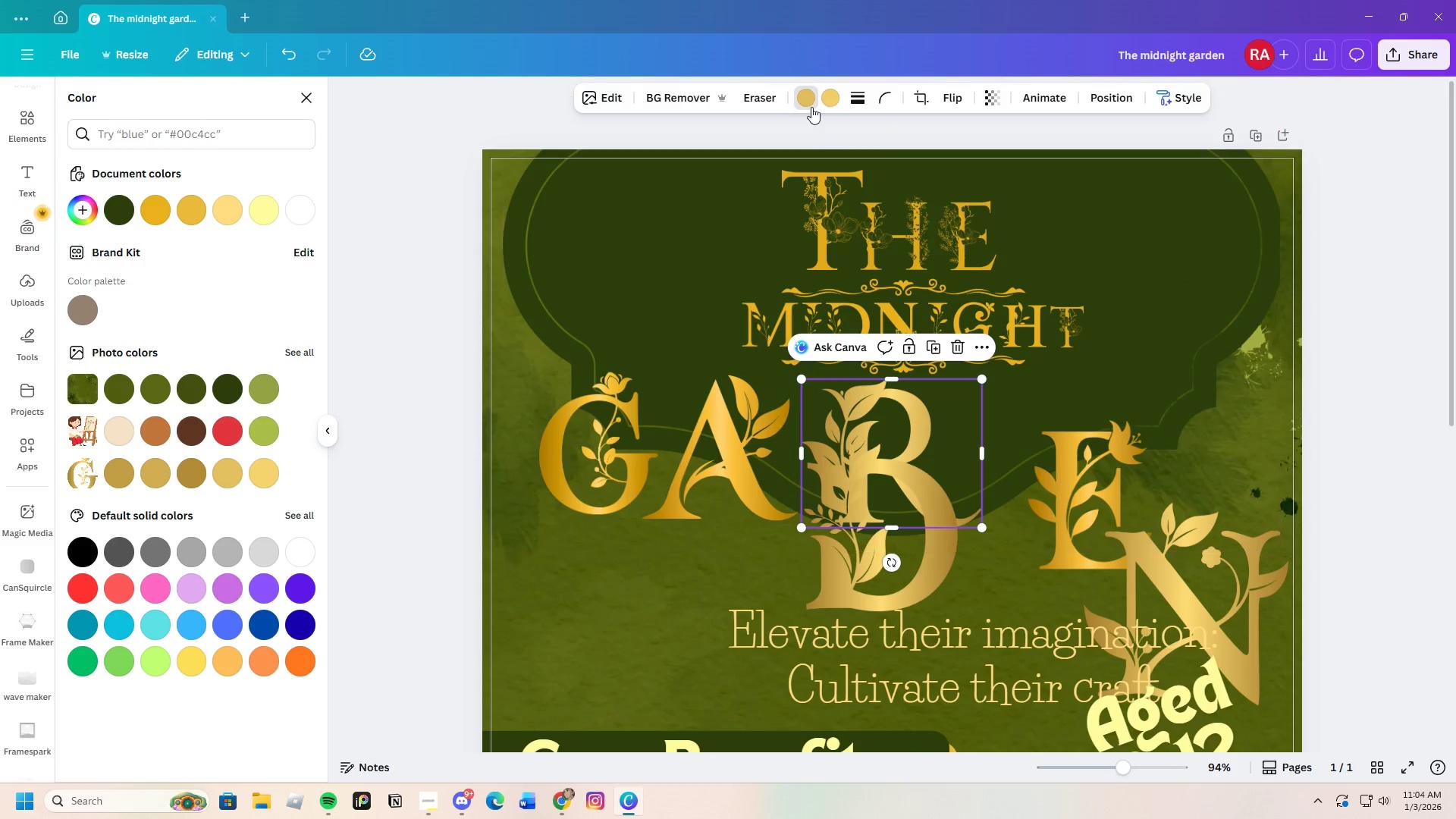 
left_click([805, 101])
 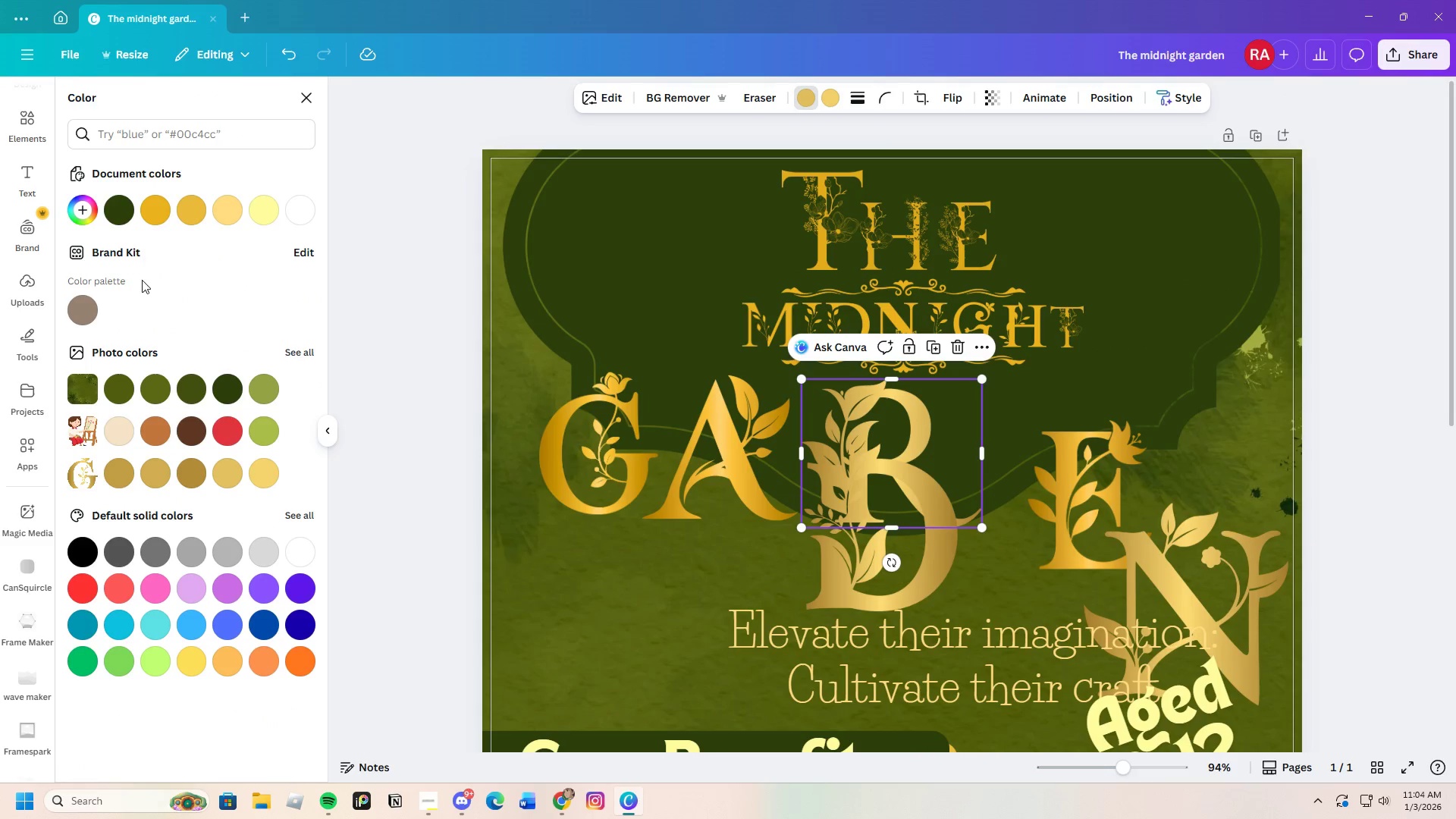 
left_click([163, 221])
 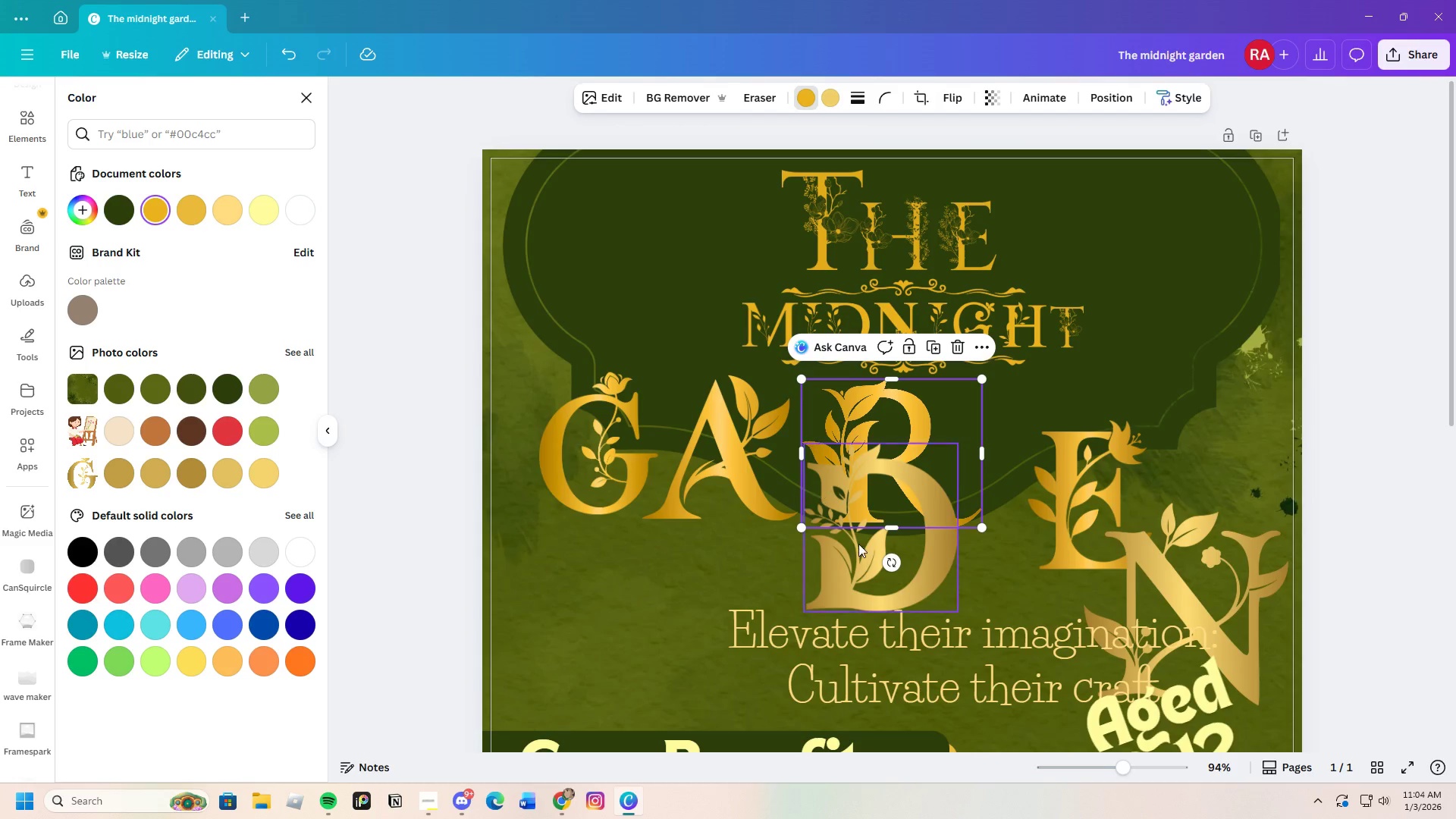 
left_click([882, 588])
 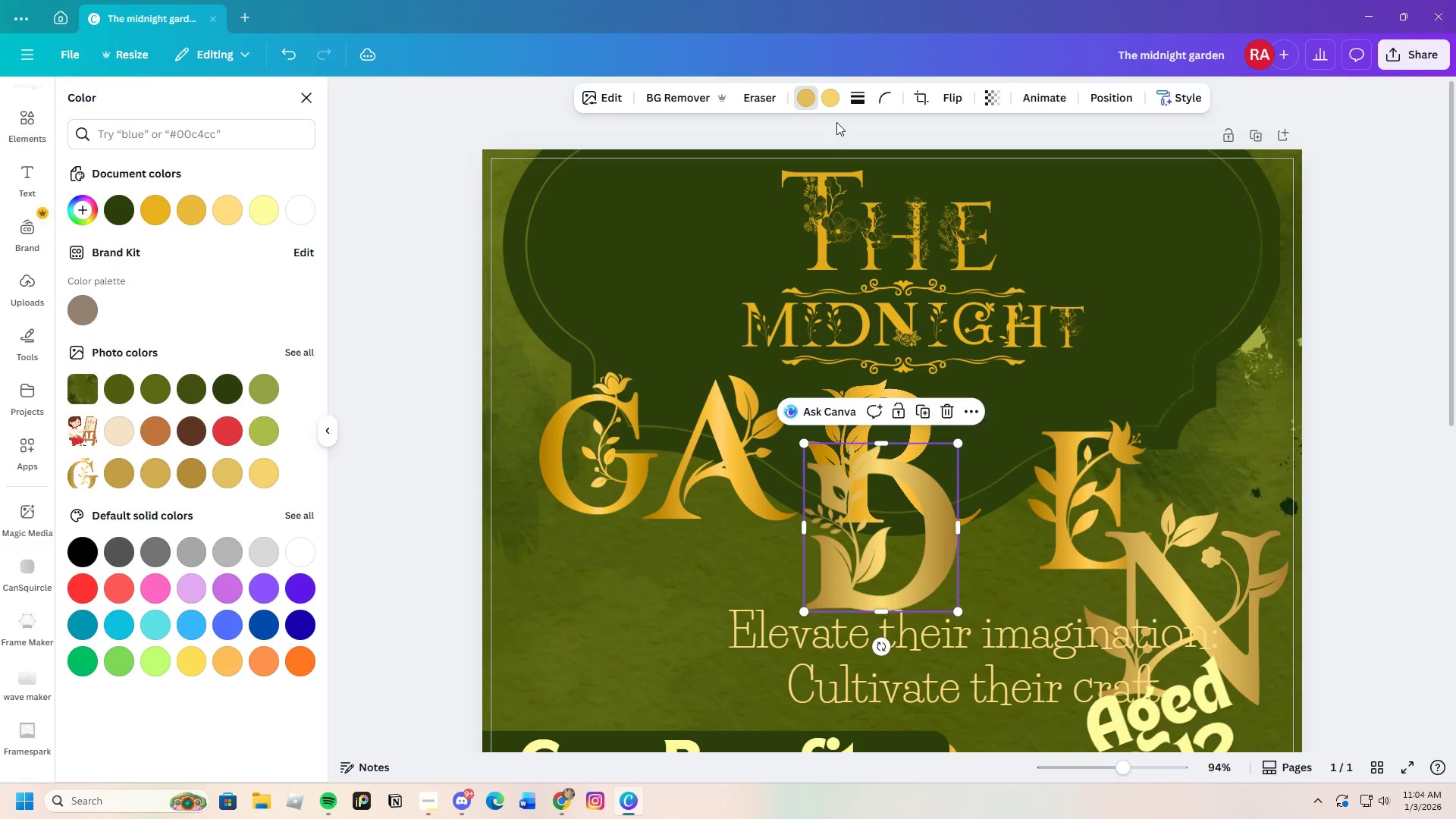 
left_click([802, 105])
 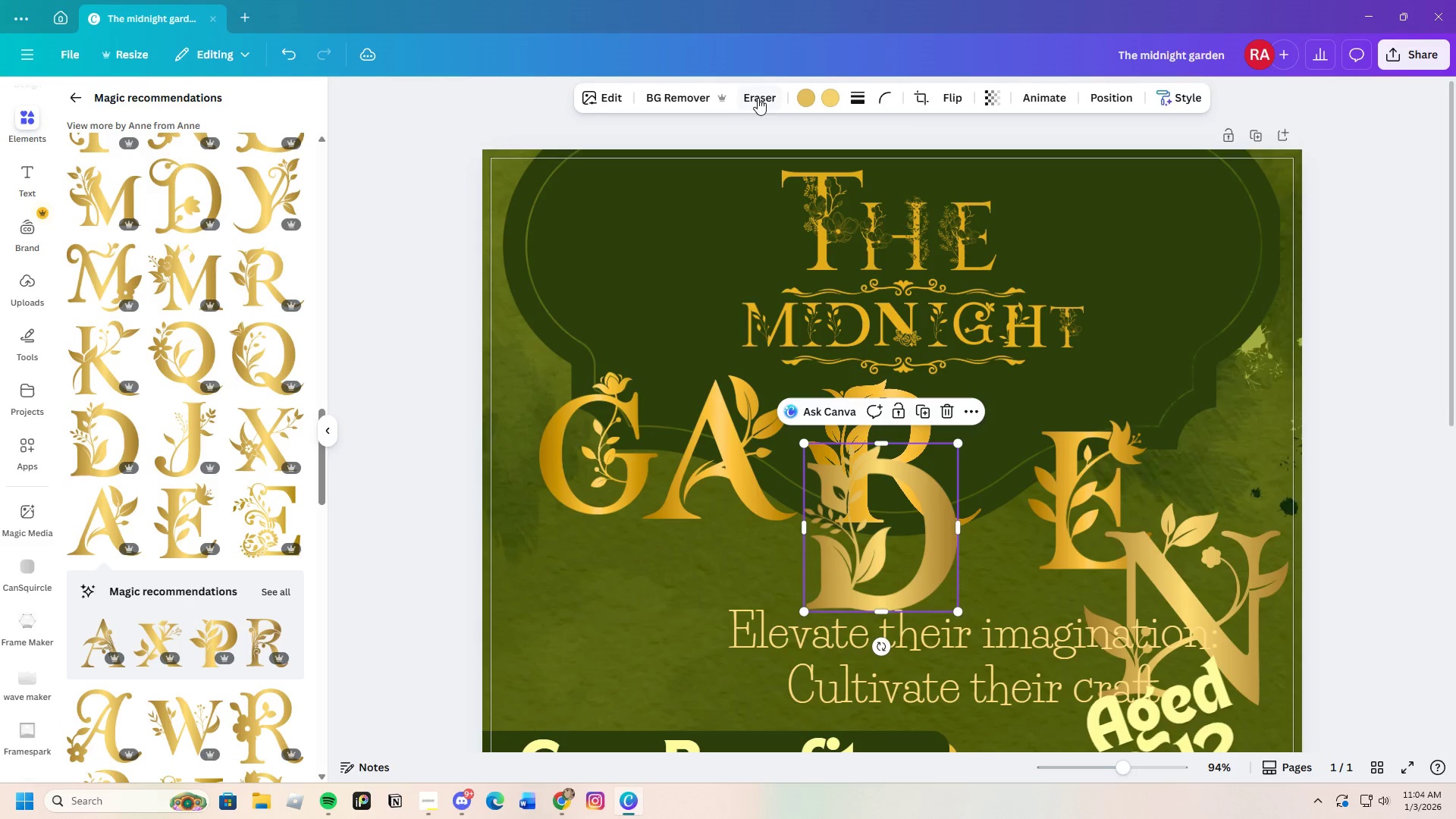 
left_click([805, 97])
 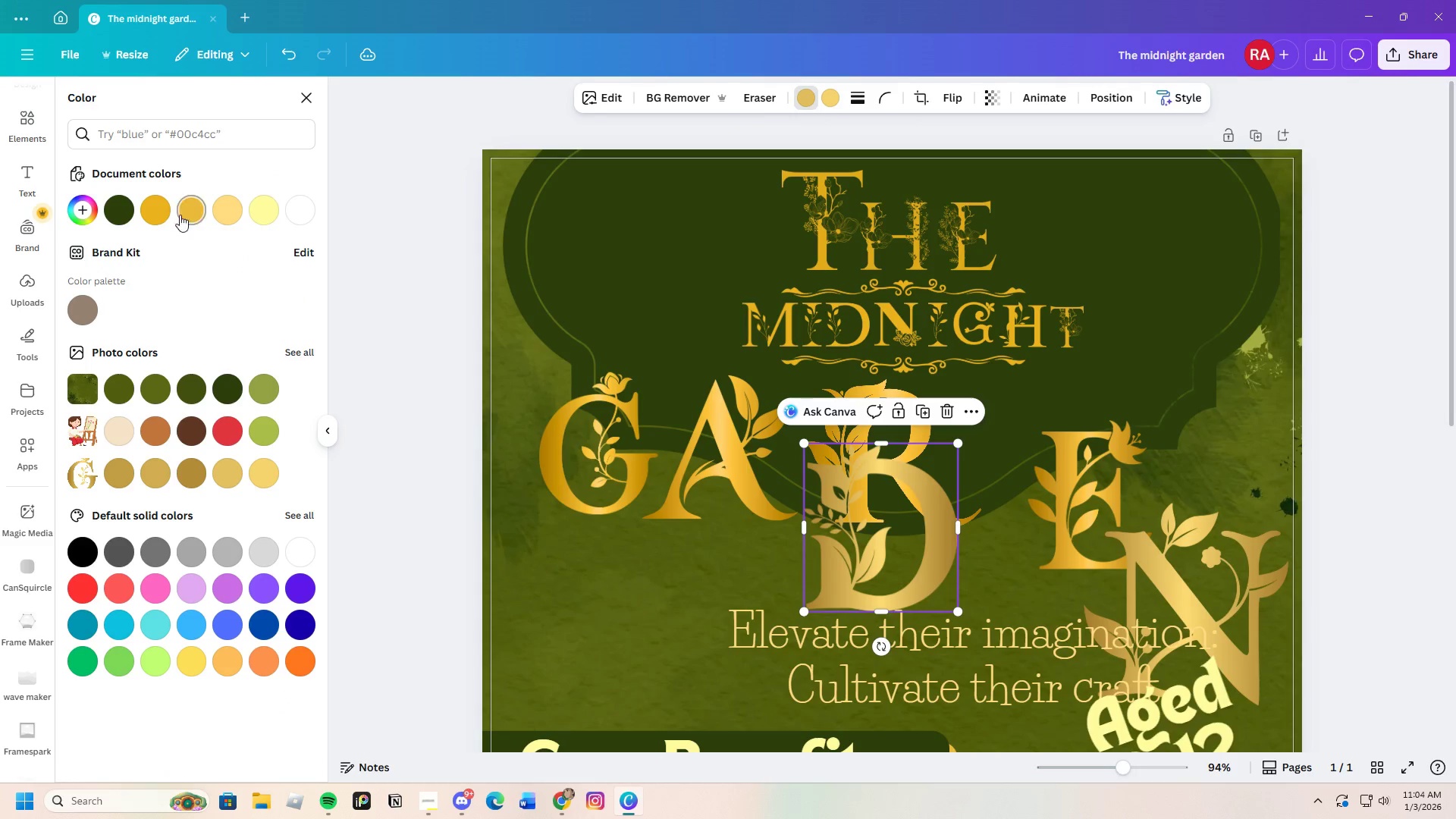 
left_click([168, 213])
 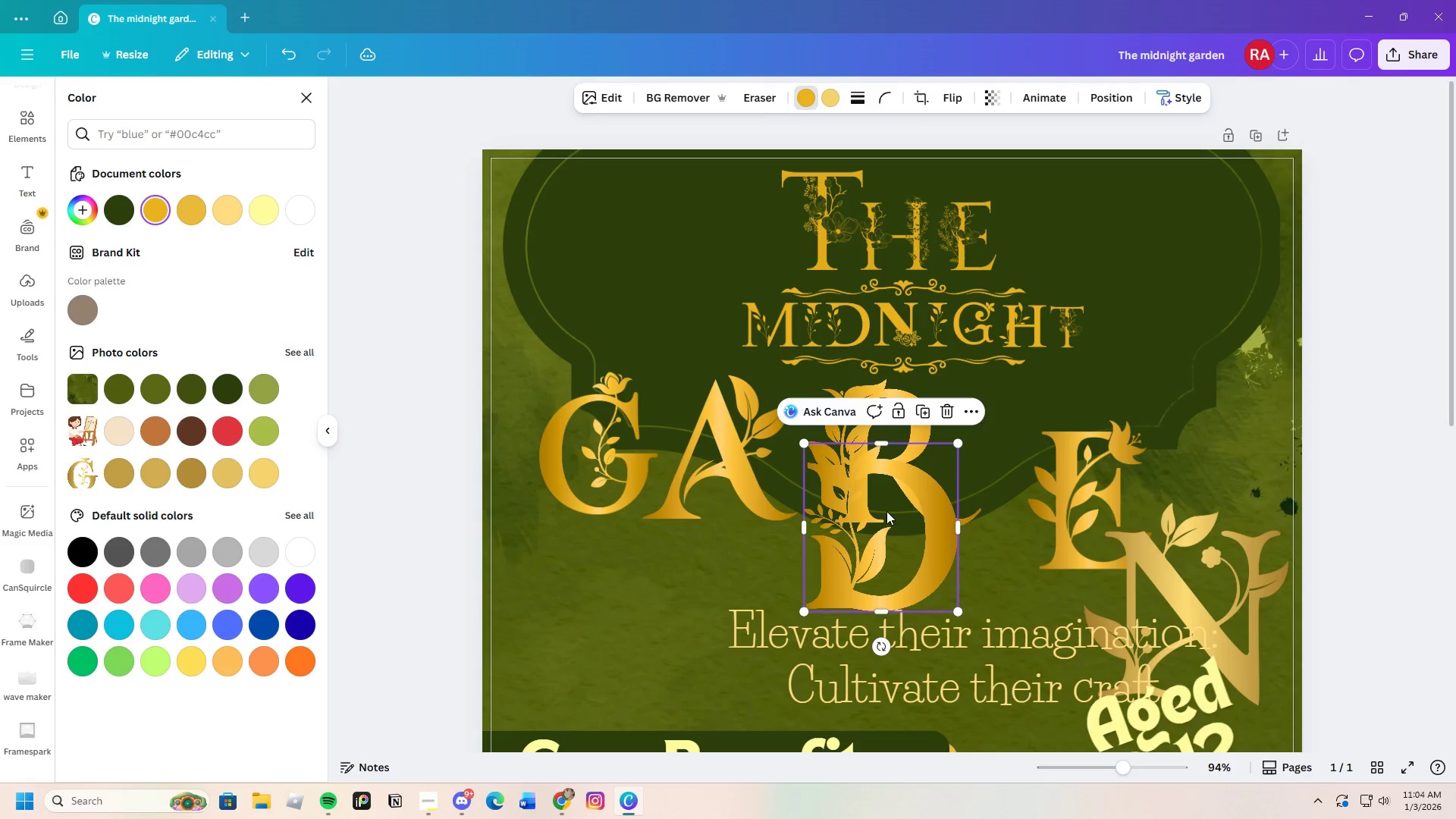 
left_click_drag(start_coordinate=[914, 532], to_coordinate=[1009, 453])
 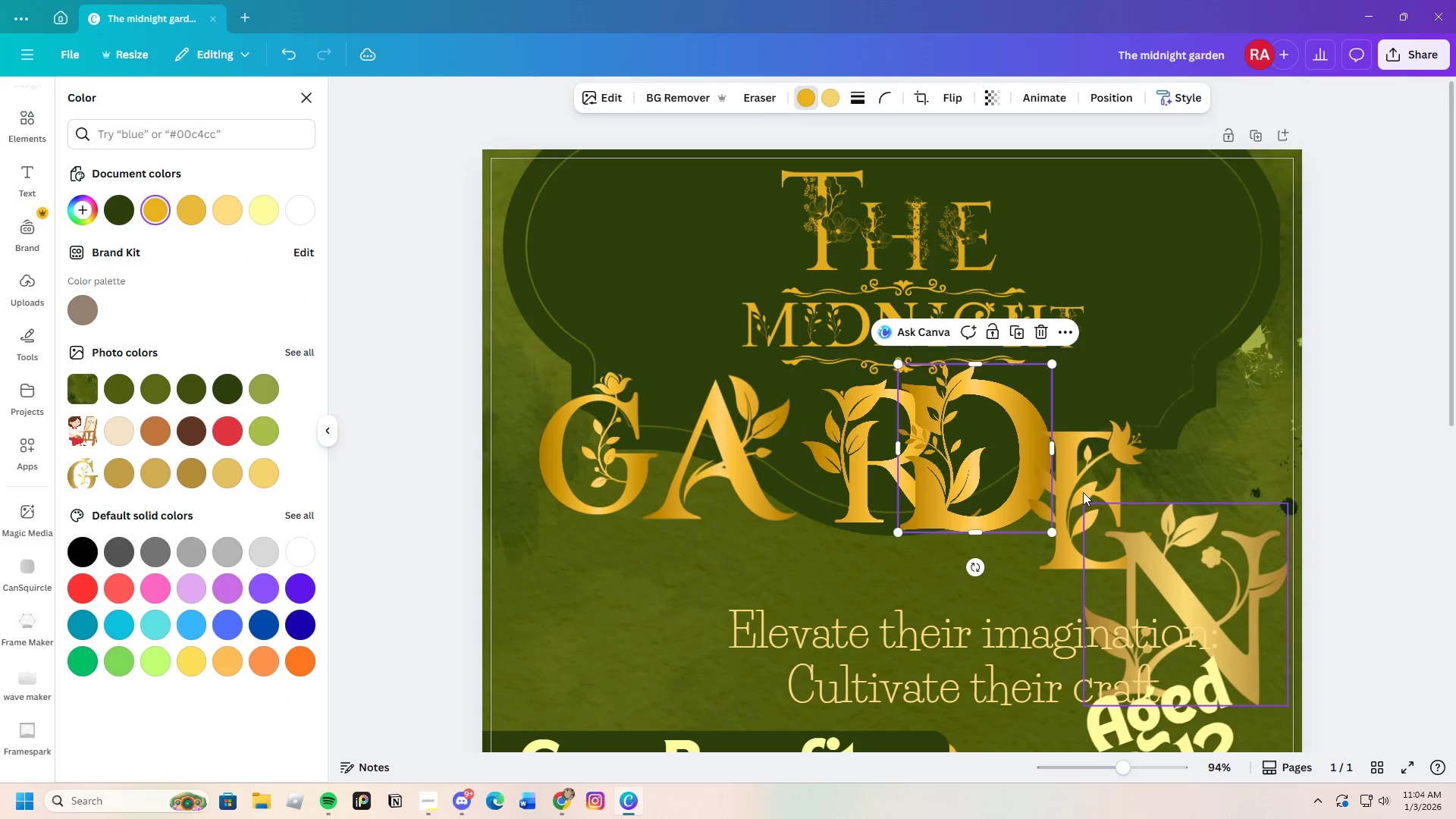 
left_click([1098, 466])
 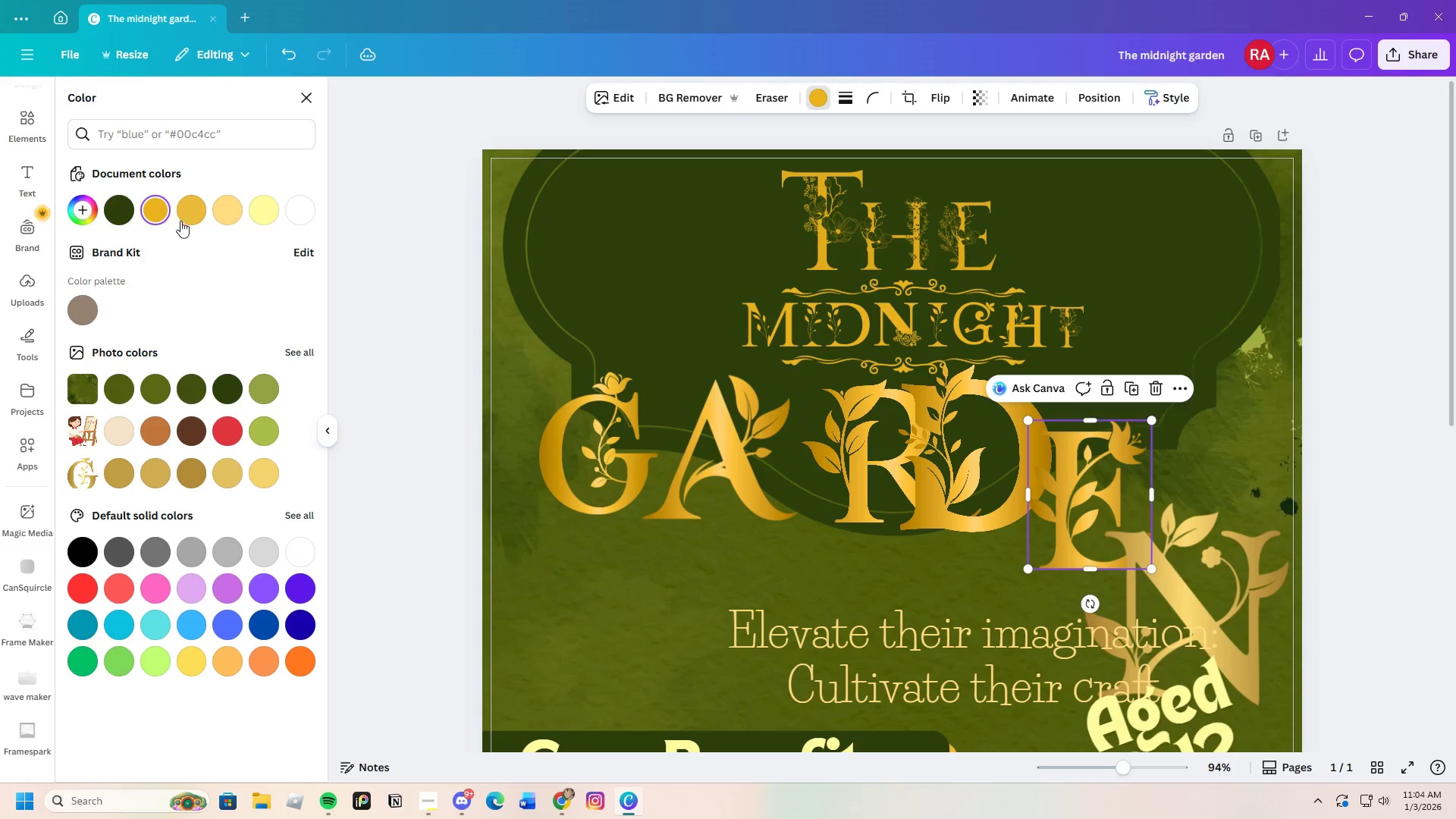 
left_click_drag(start_coordinate=[1213, 619], to_coordinate=[1212, 582])
 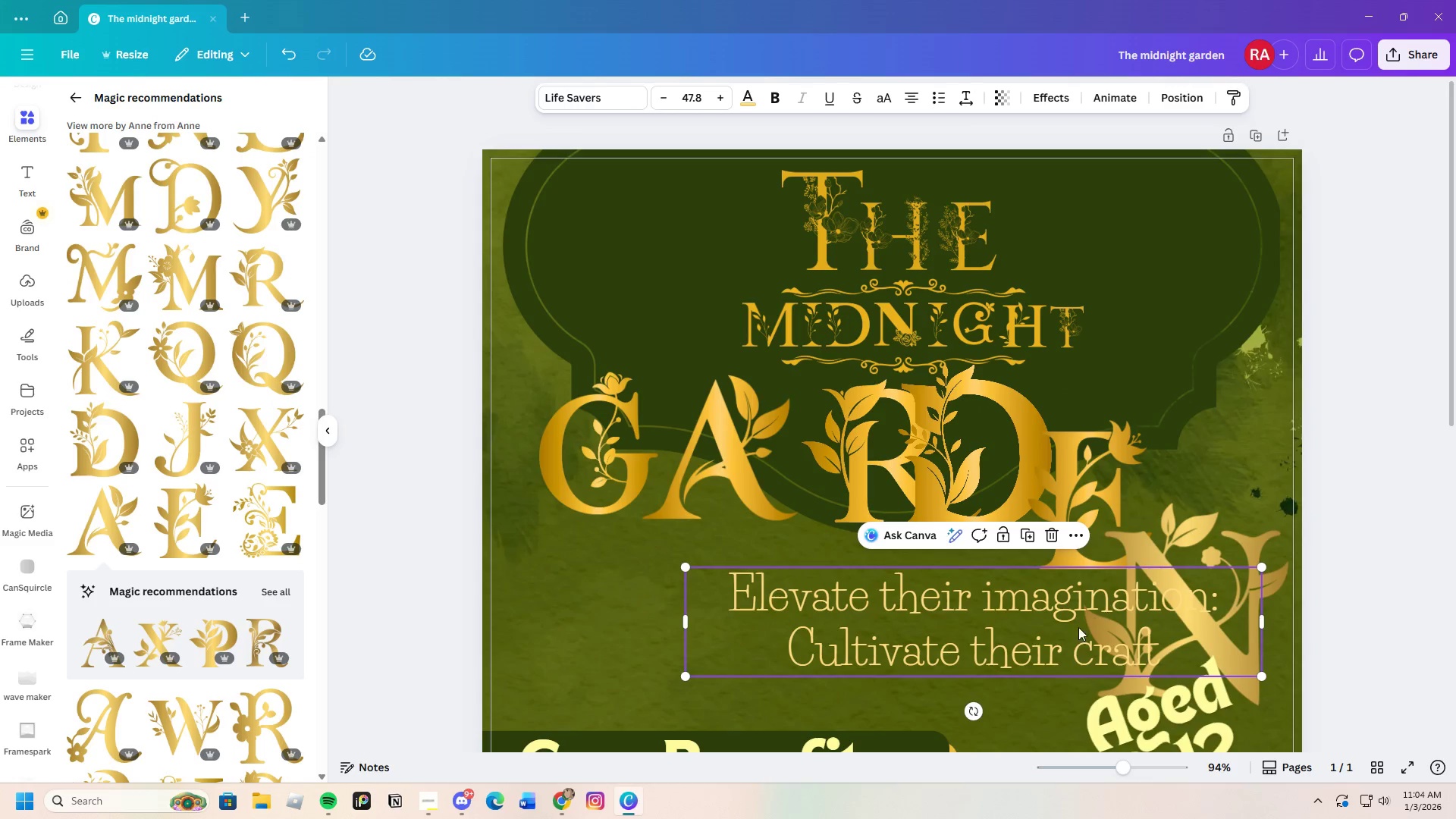 
left_click_drag(start_coordinate=[1052, 632], to_coordinate=[914, 660])
 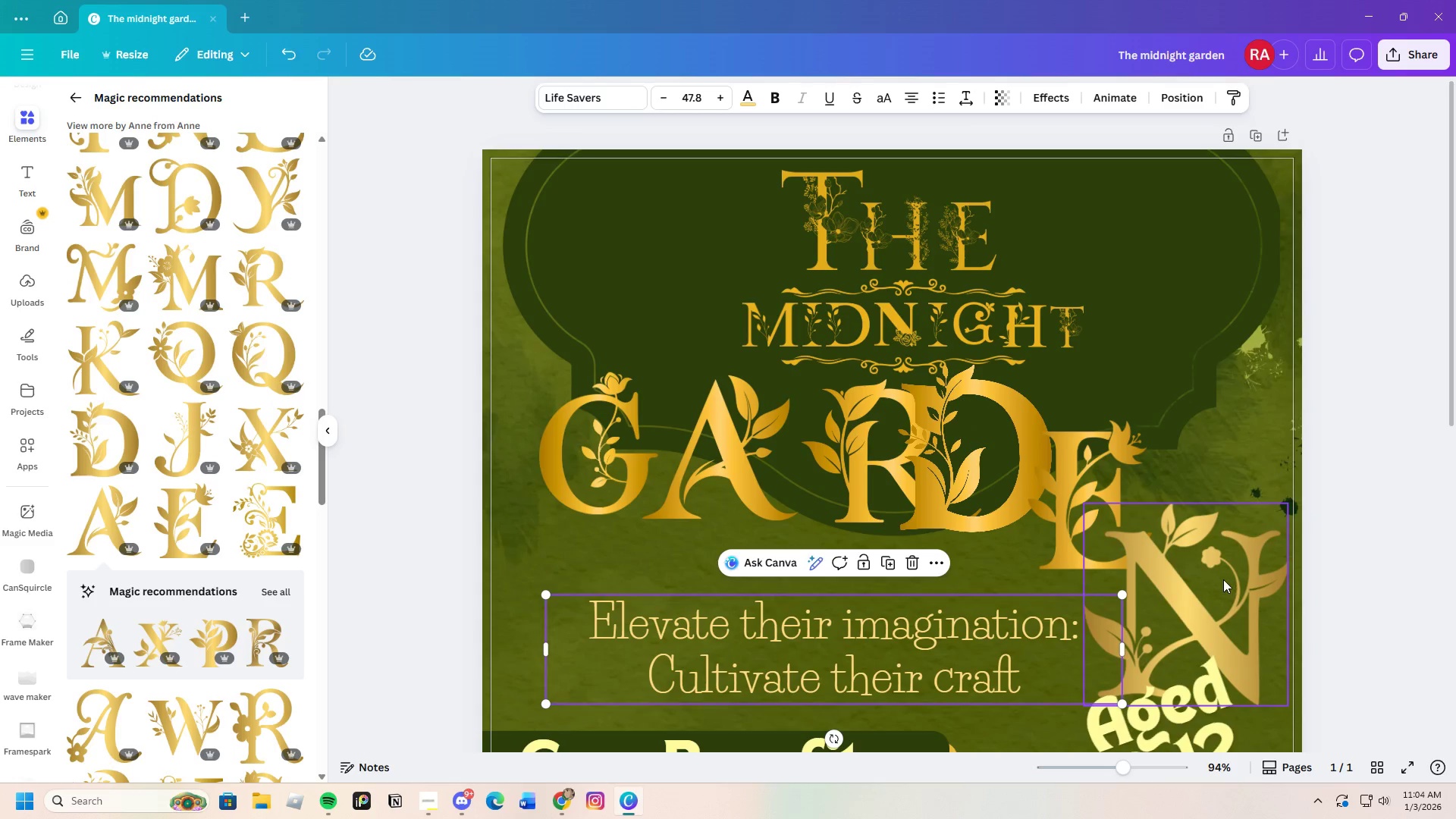 
left_click_drag(start_coordinate=[1223, 580], to_coordinate=[1056, 375])
 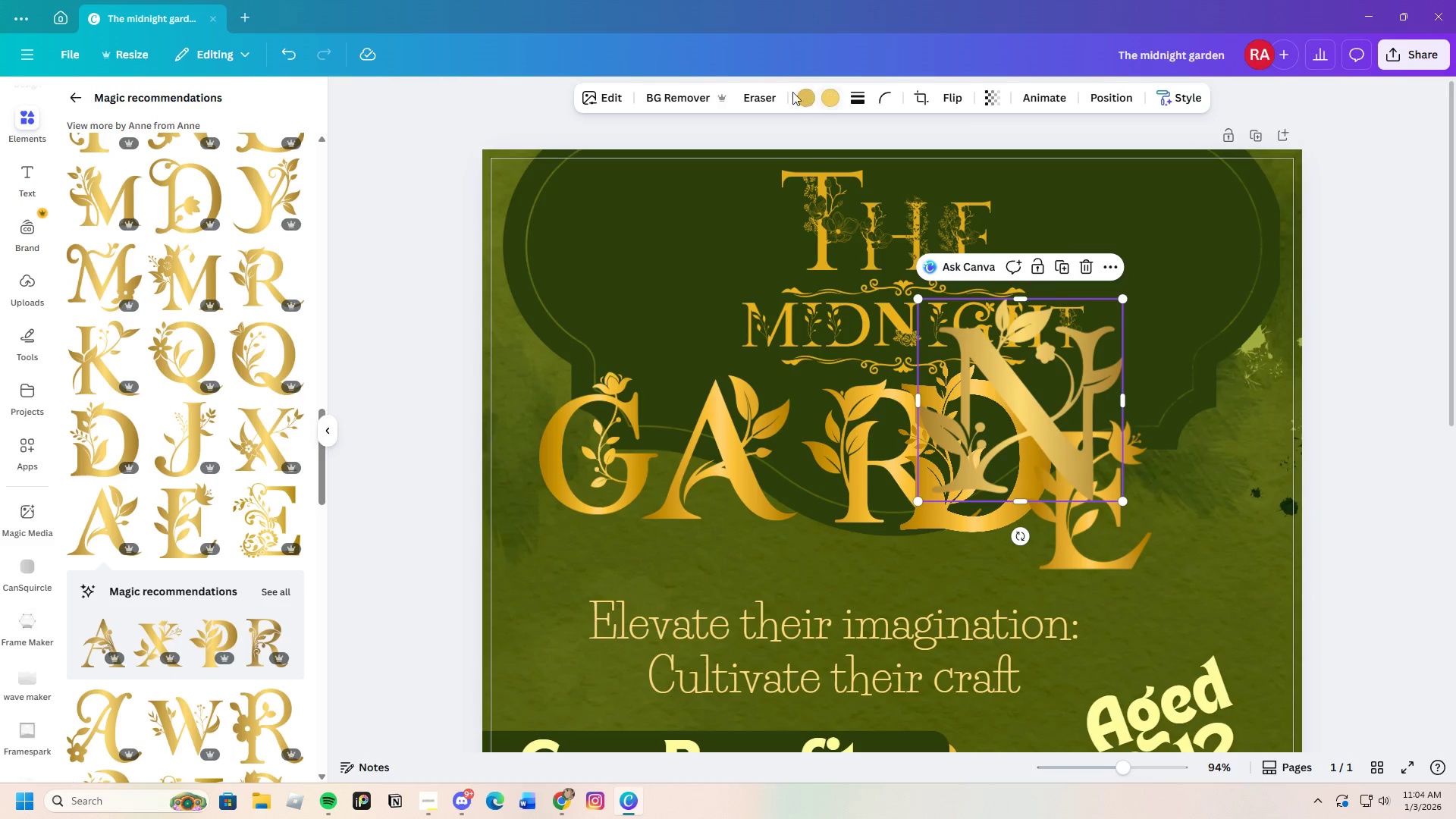 
left_click([804, 98])
 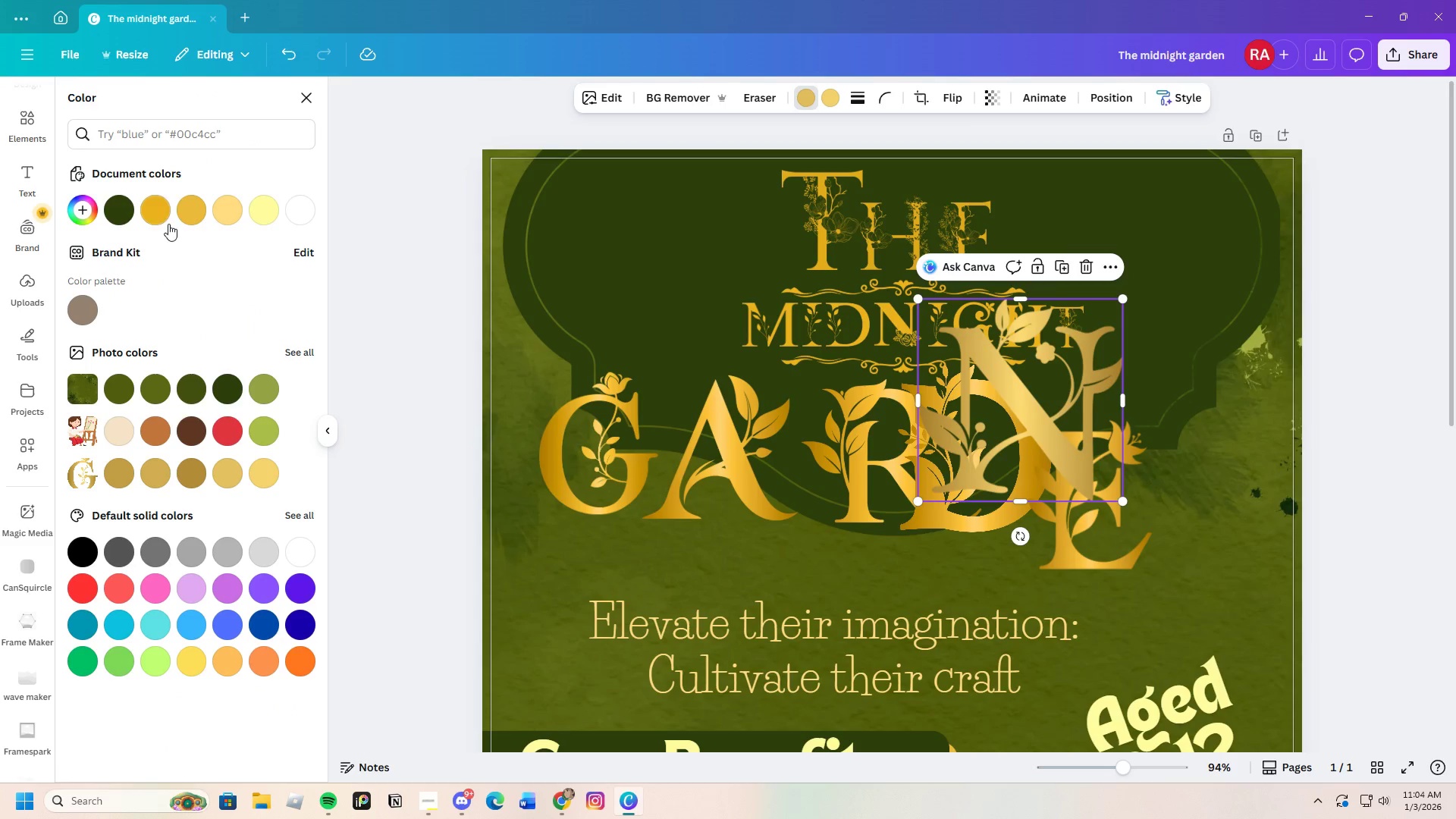 
left_click([158, 211])
 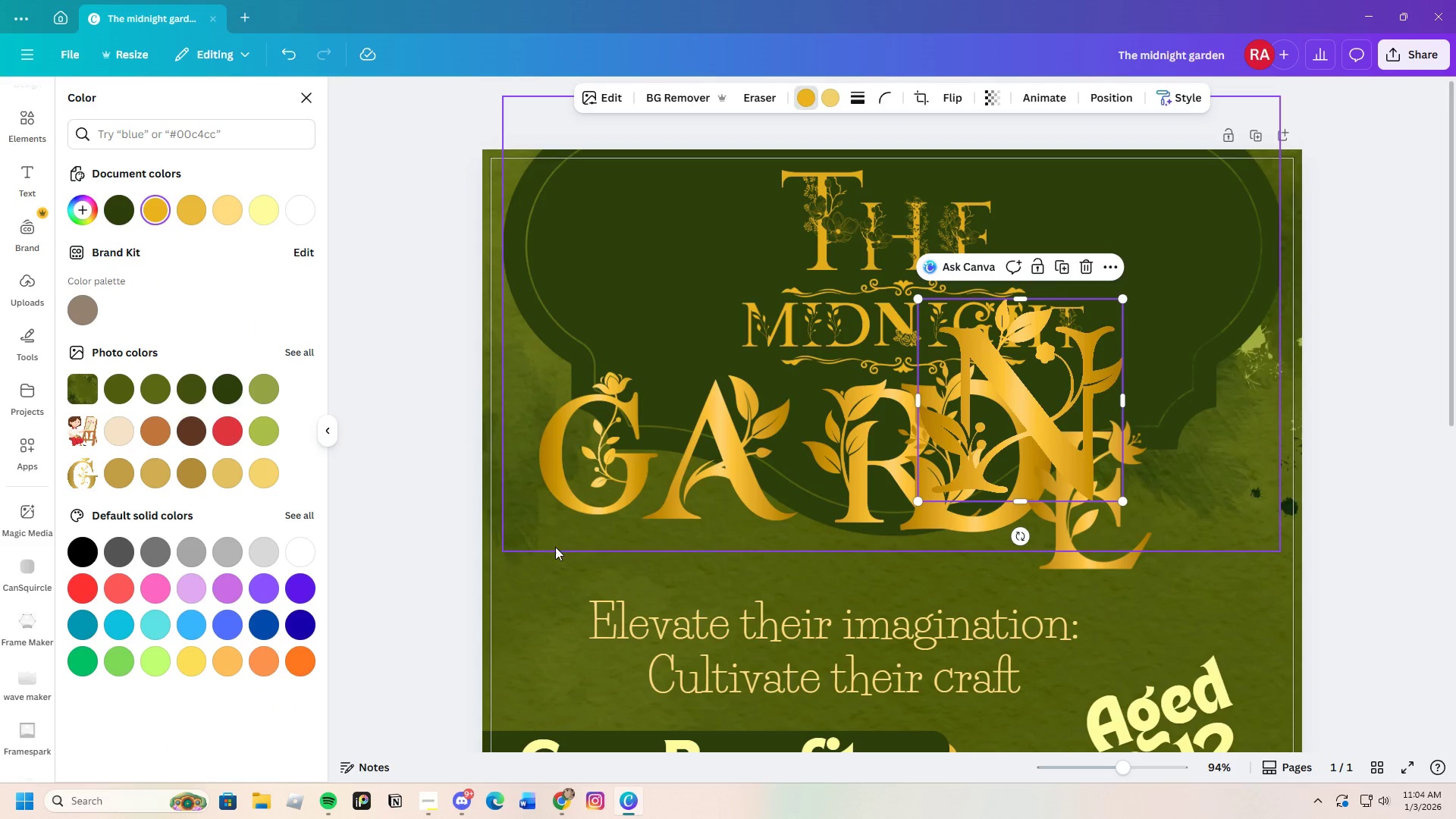 
left_click([555, 547])
 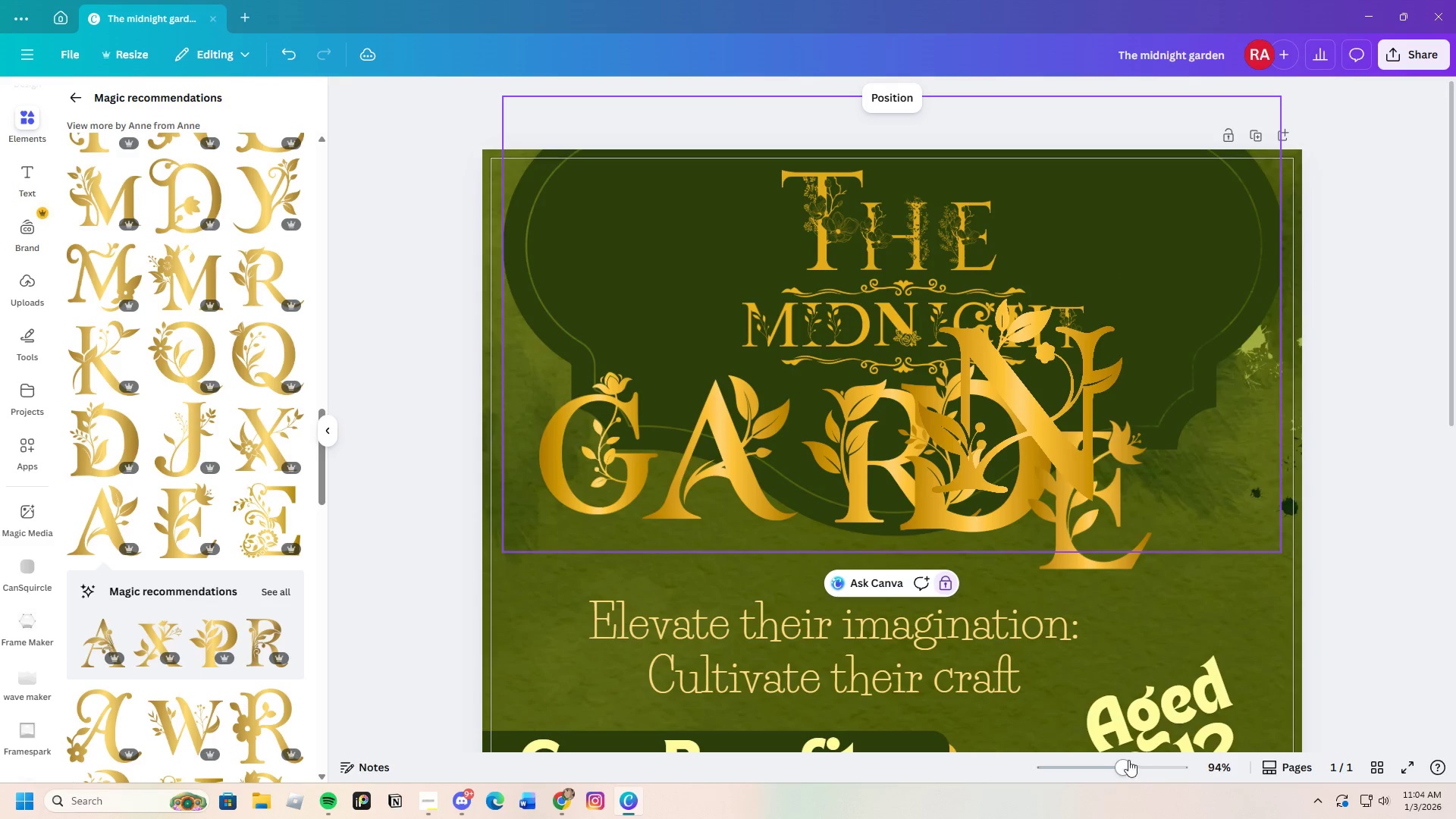 
left_click_drag(start_coordinate=[1113, 767], to_coordinate=[1109, 764])
 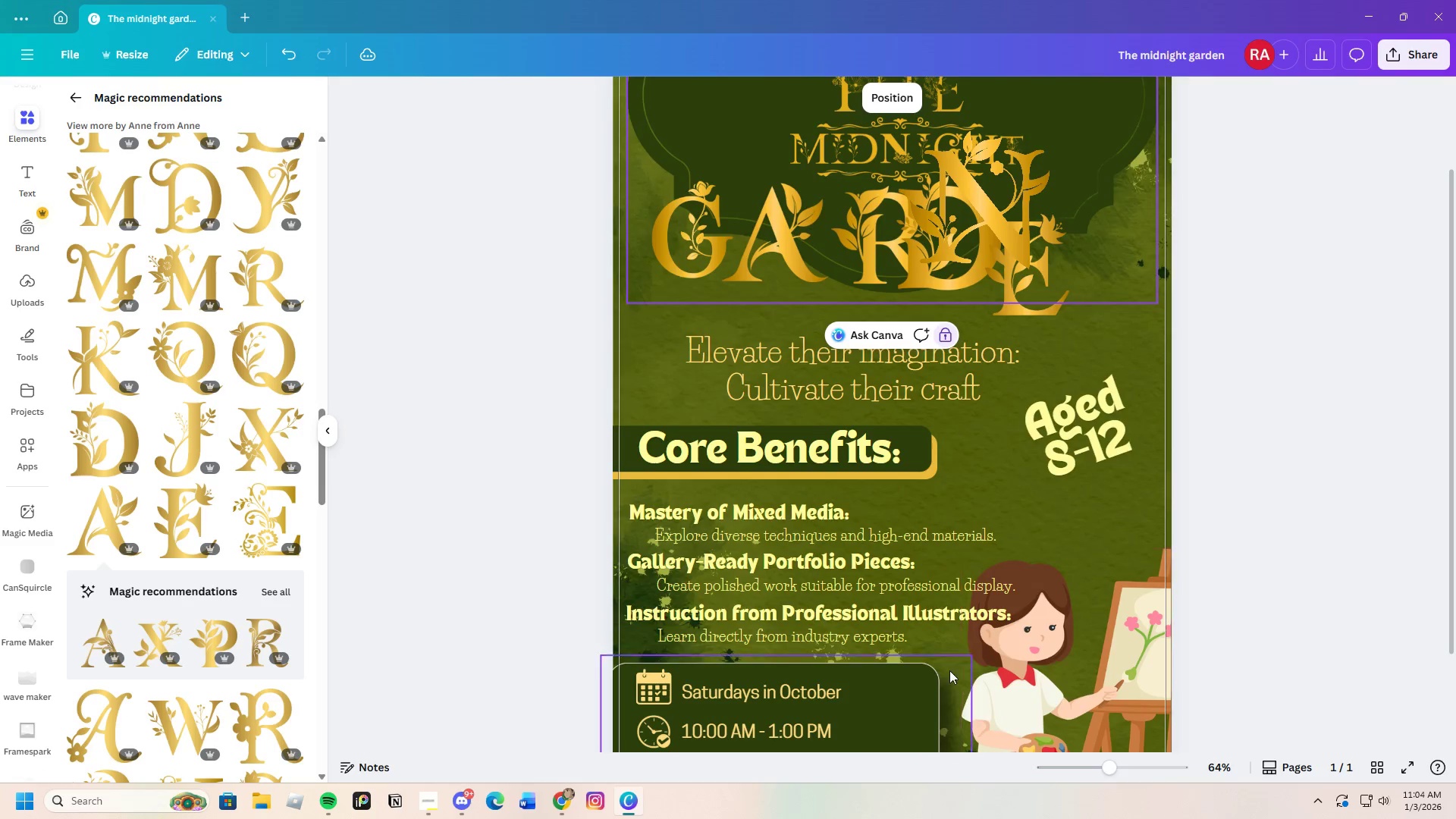 
scroll: coordinate [908, 614], scroll_direction: up, amount: 2.0
 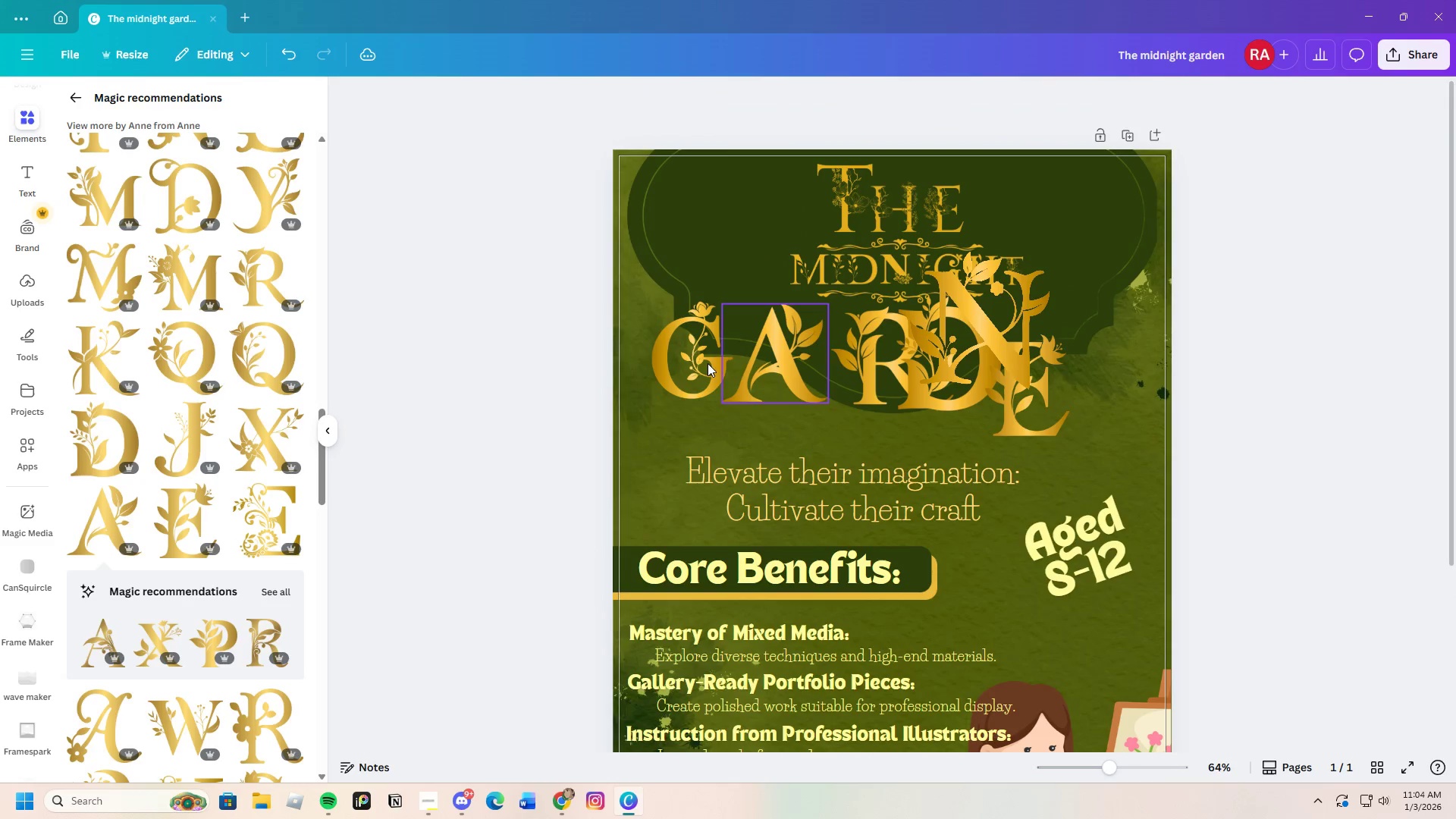 
left_click_drag(start_coordinate=[672, 350], to_coordinate=[654, 377])
 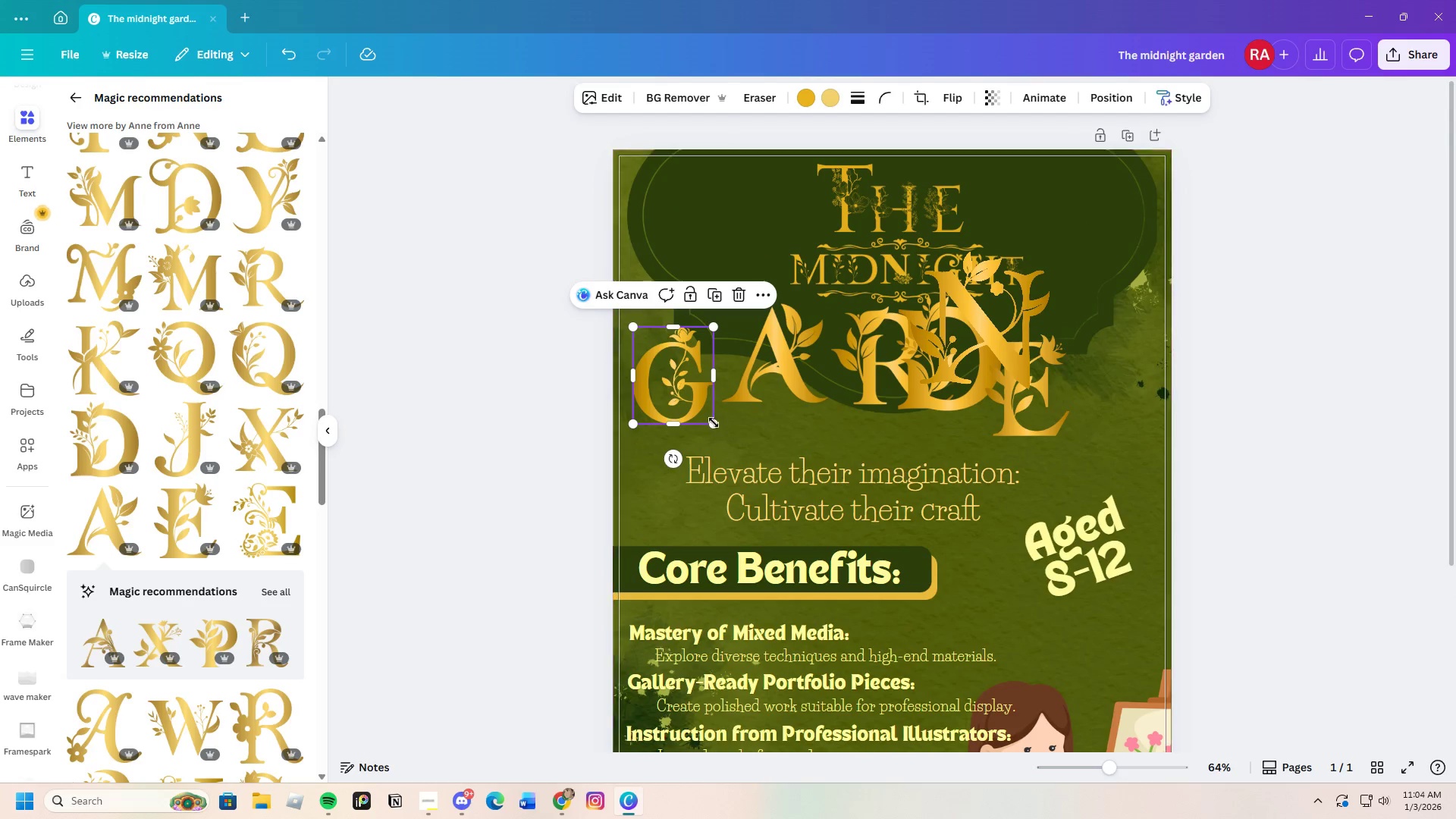 
left_click_drag(start_coordinate=[714, 422], to_coordinate=[704, 414])
 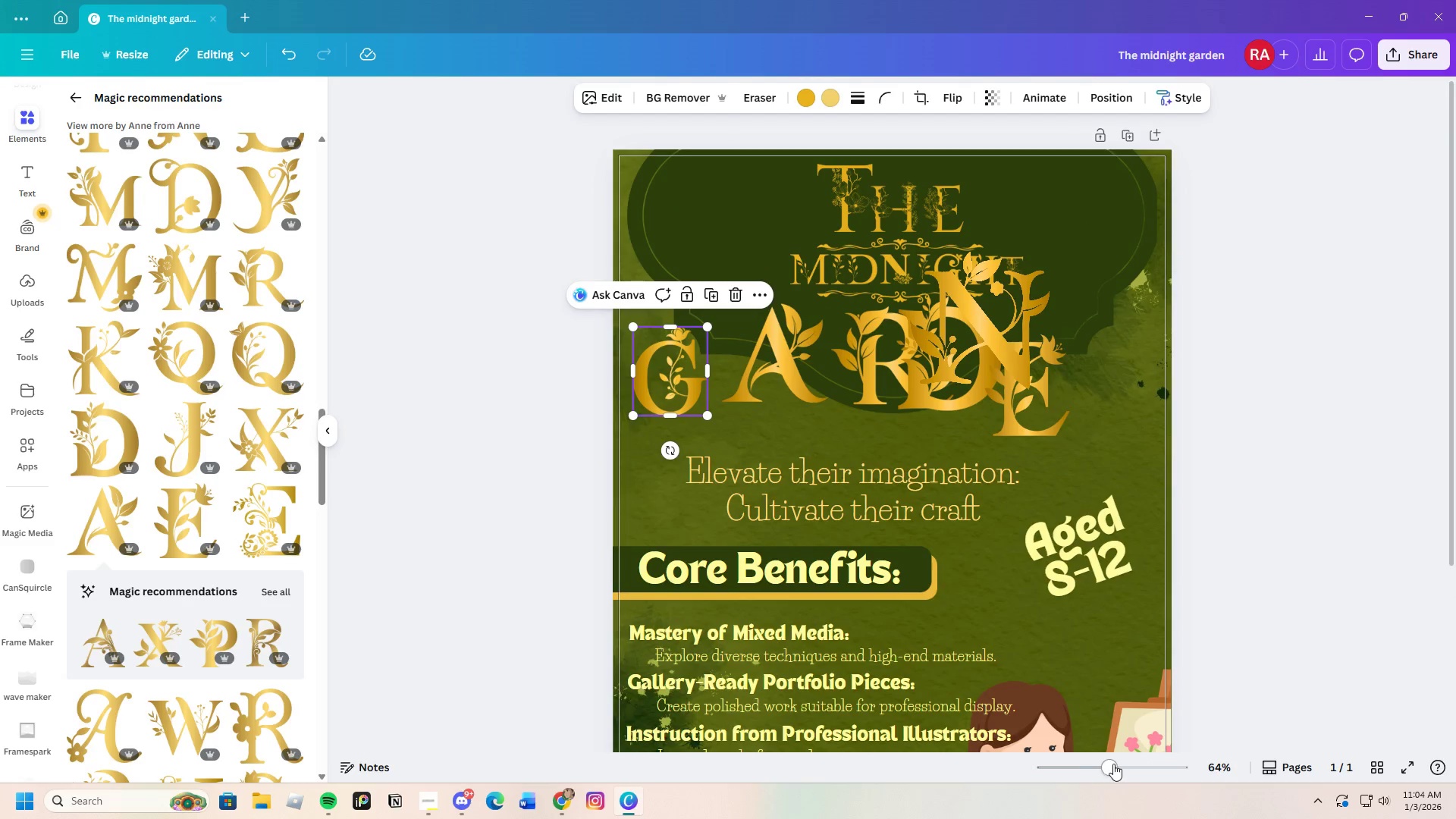 
left_click_drag(start_coordinate=[1094, 766], to_coordinate=[1110, 766])
 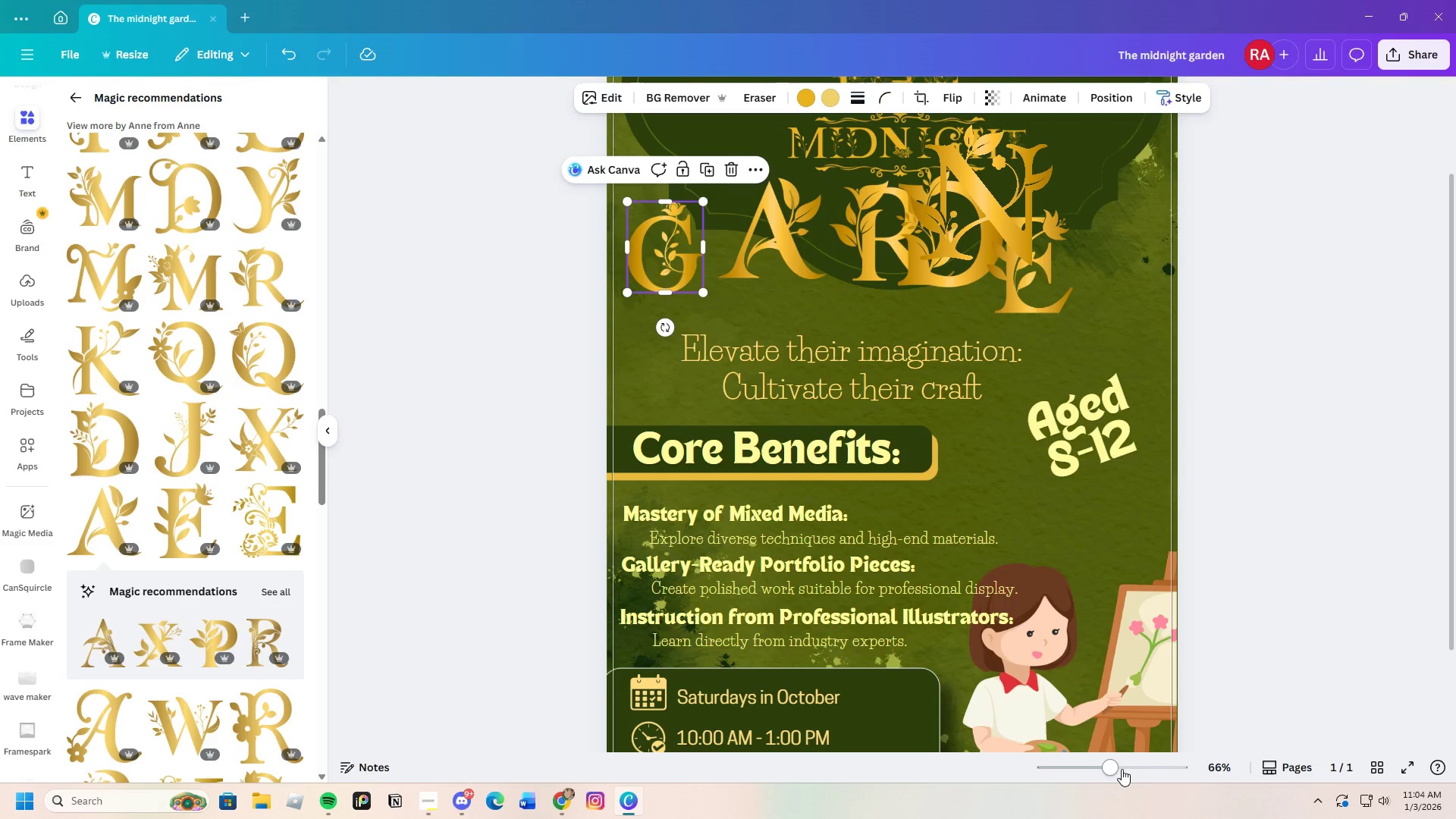 
left_click_drag(start_coordinate=[1114, 766], to_coordinate=[1134, 766])
 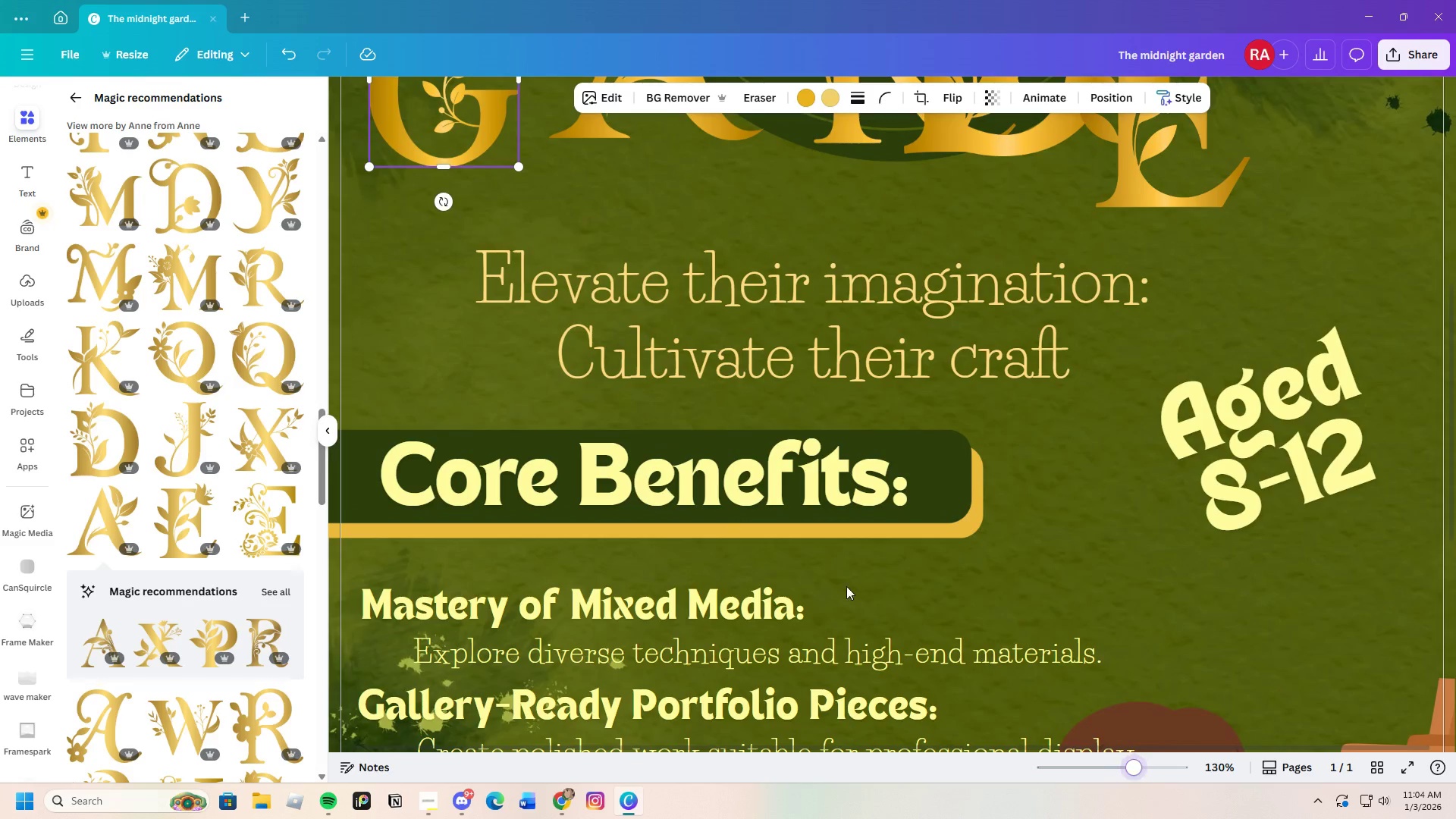 
scroll: coordinate [817, 583], scroll_direction: up, amount: 3.0
 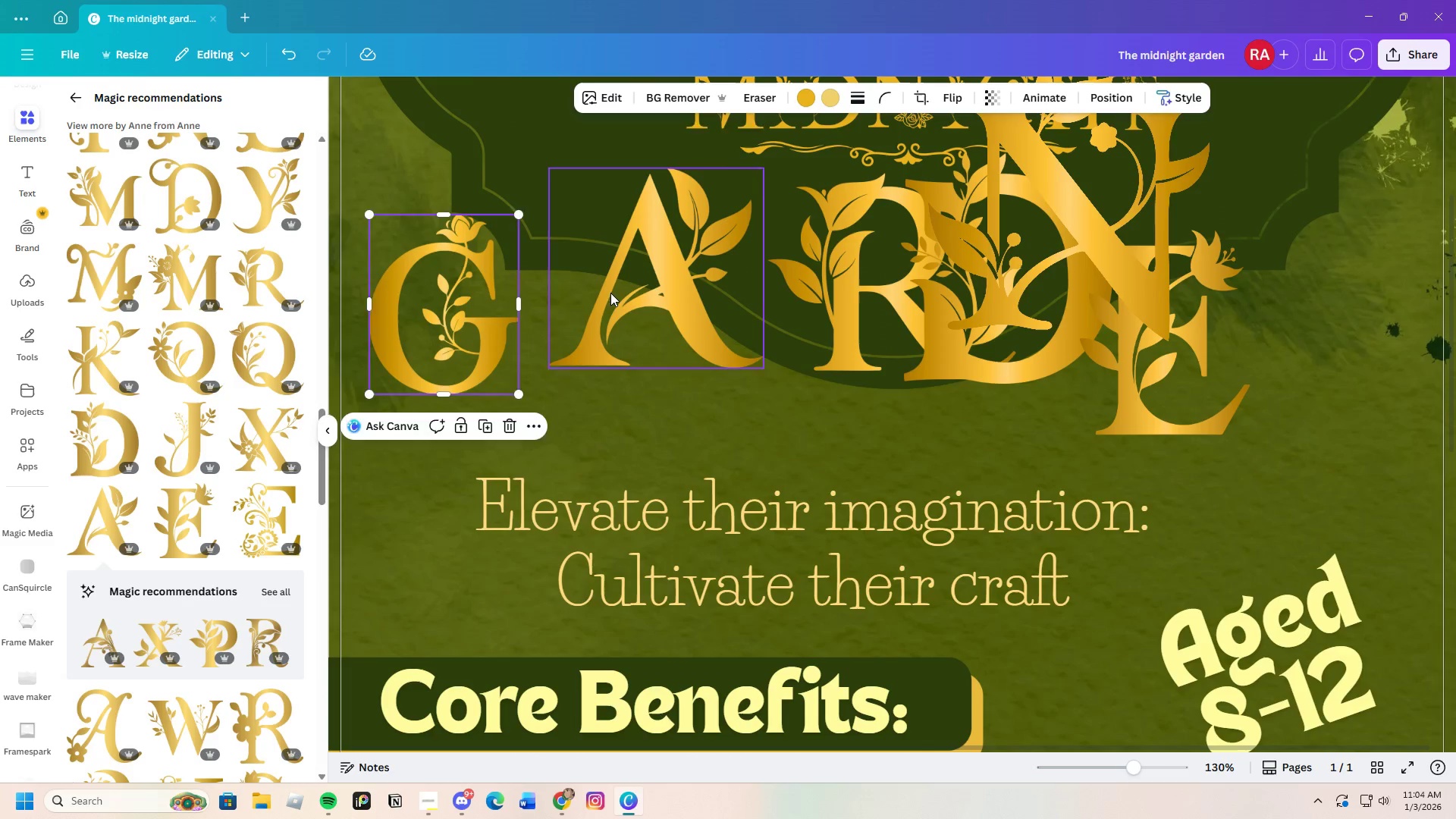 
left_click_drag(start_coordinate=[620, 291], to_coordinate=[524, 315])
 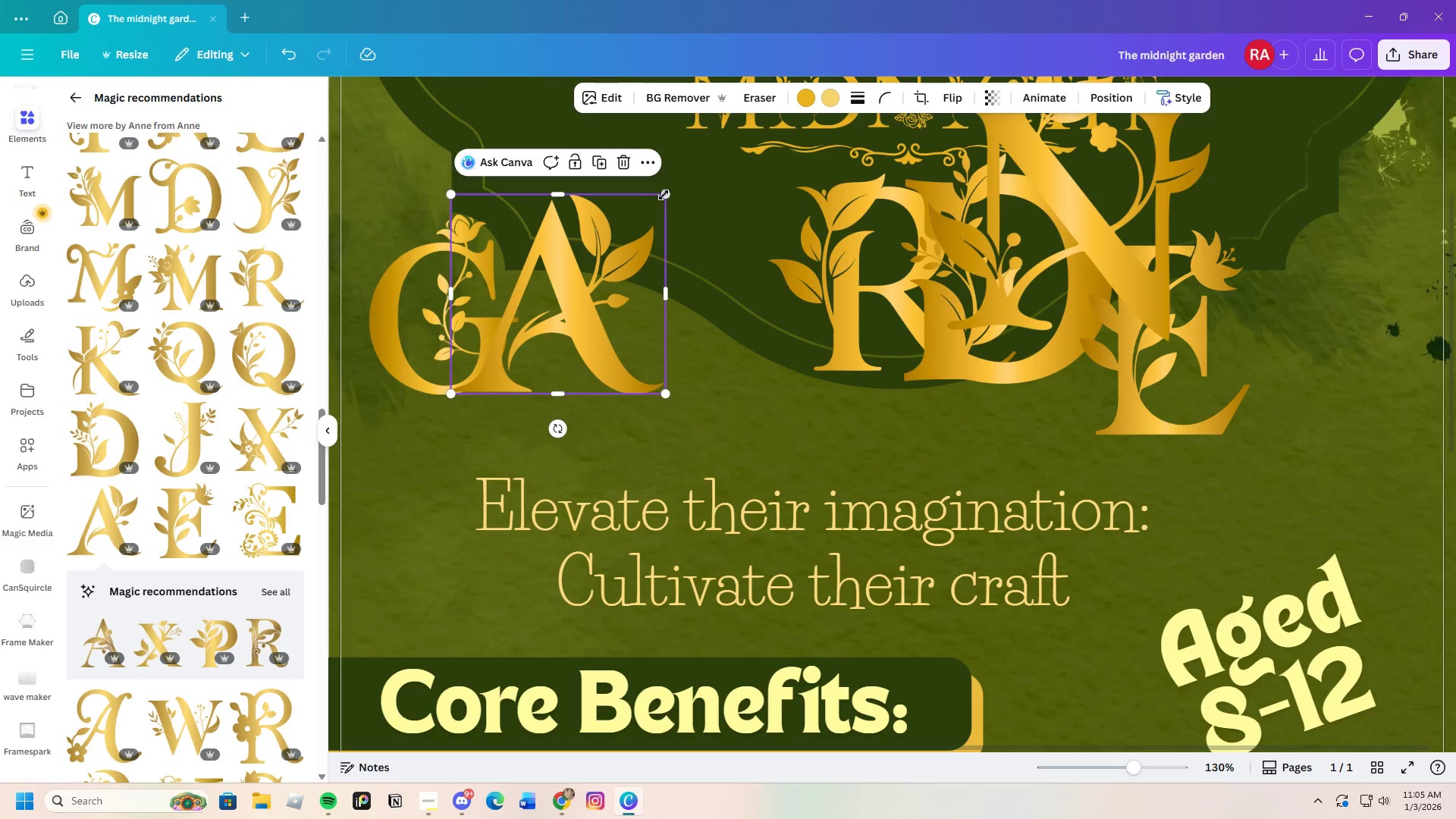 
left_click_drag(start_coordinate=[664, 193], to_coordinate=[606, 231])
 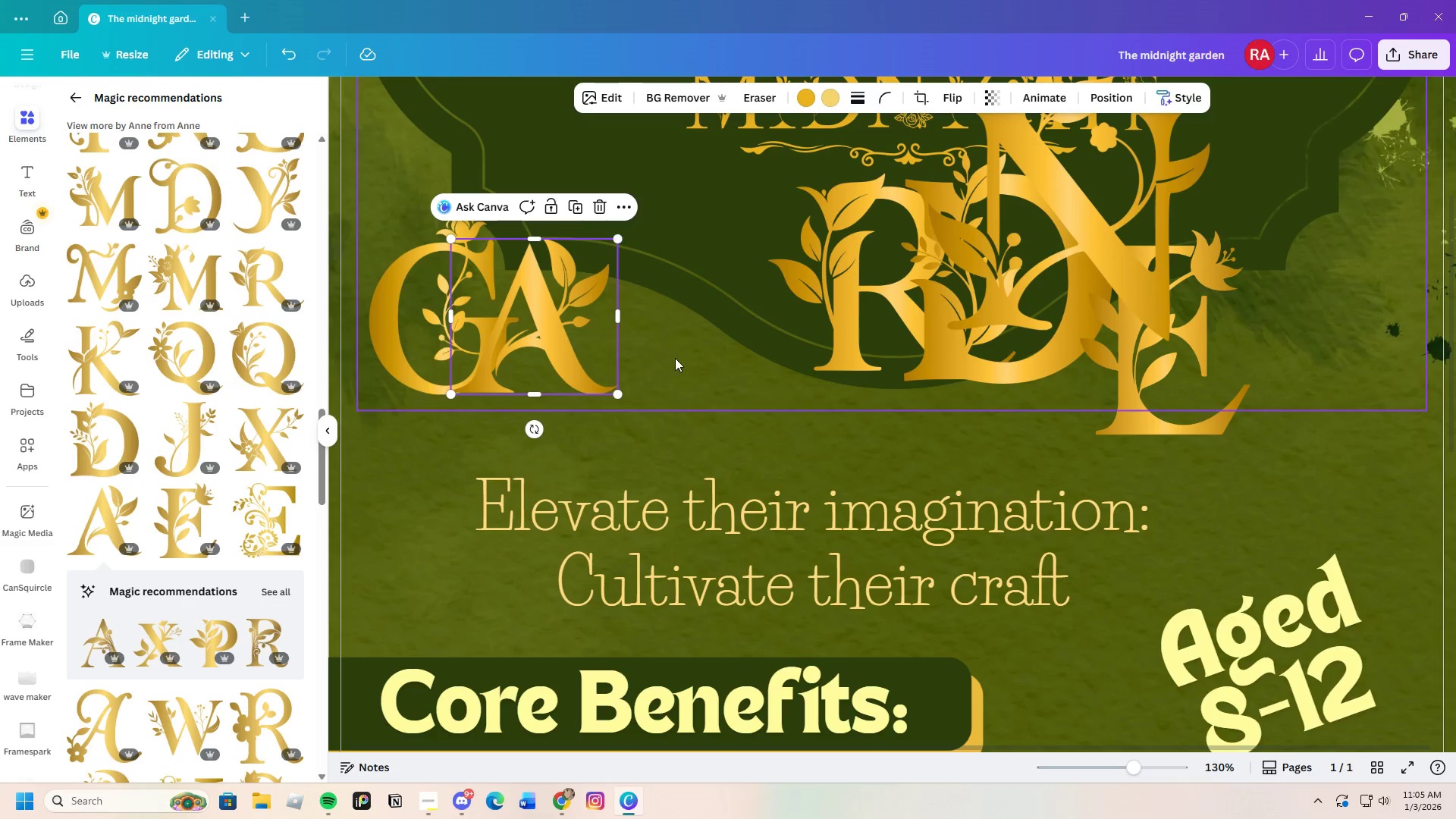 
left_click([676, 359])
 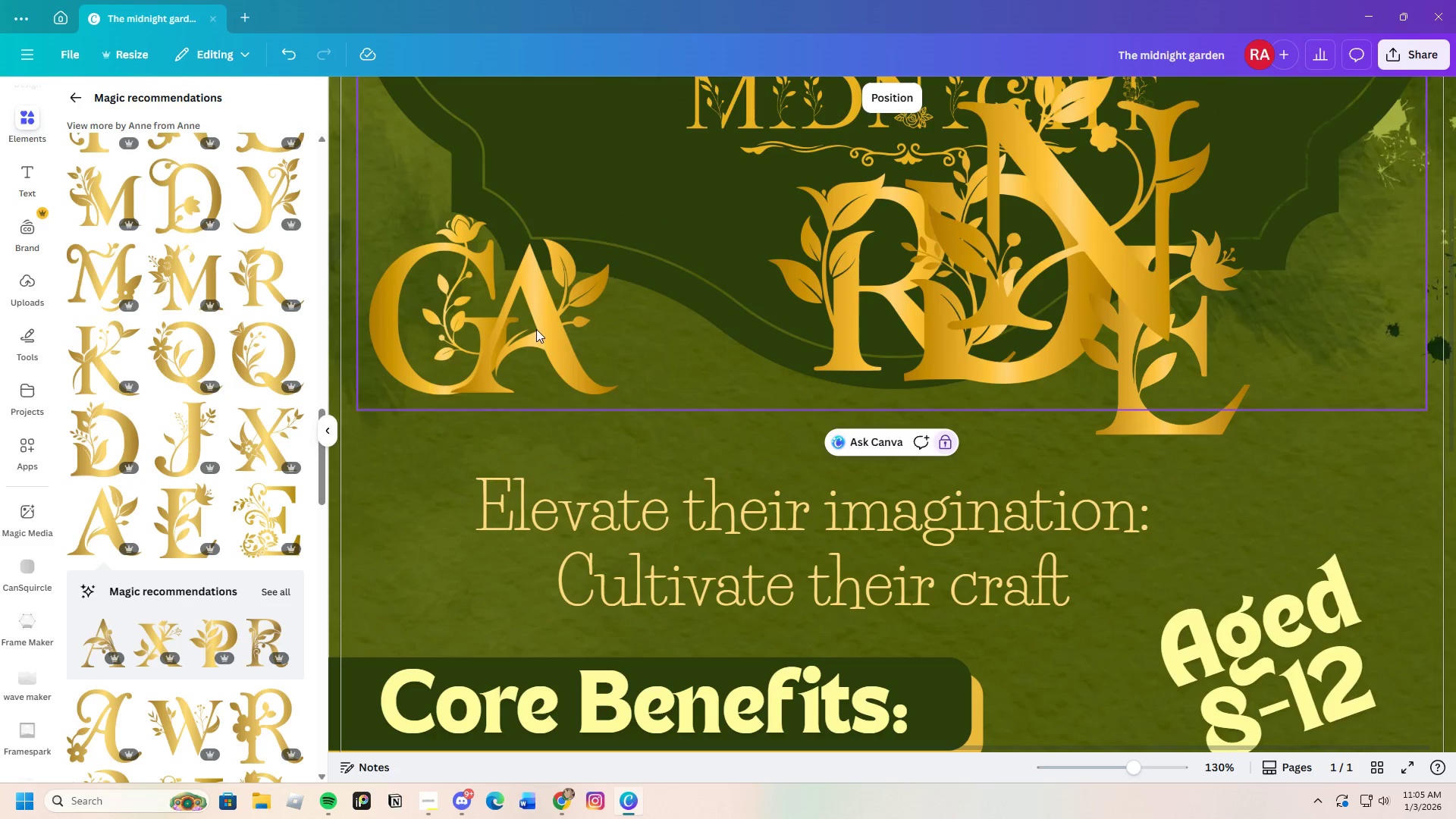 
left_click_drag(start_coordinate=[537, 330], to_coordinate=[569, 327])
 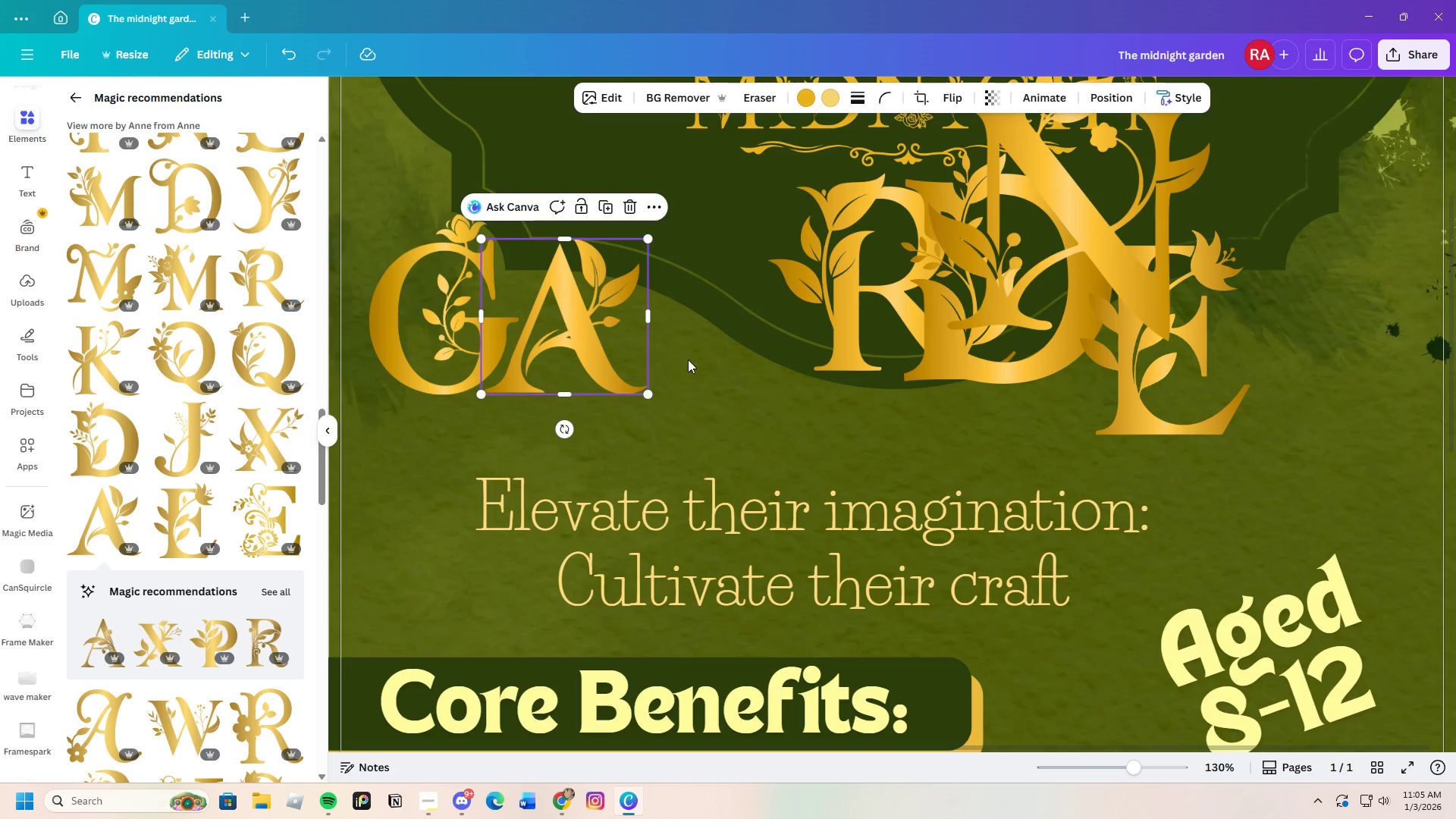 
left_click([695, 360])
 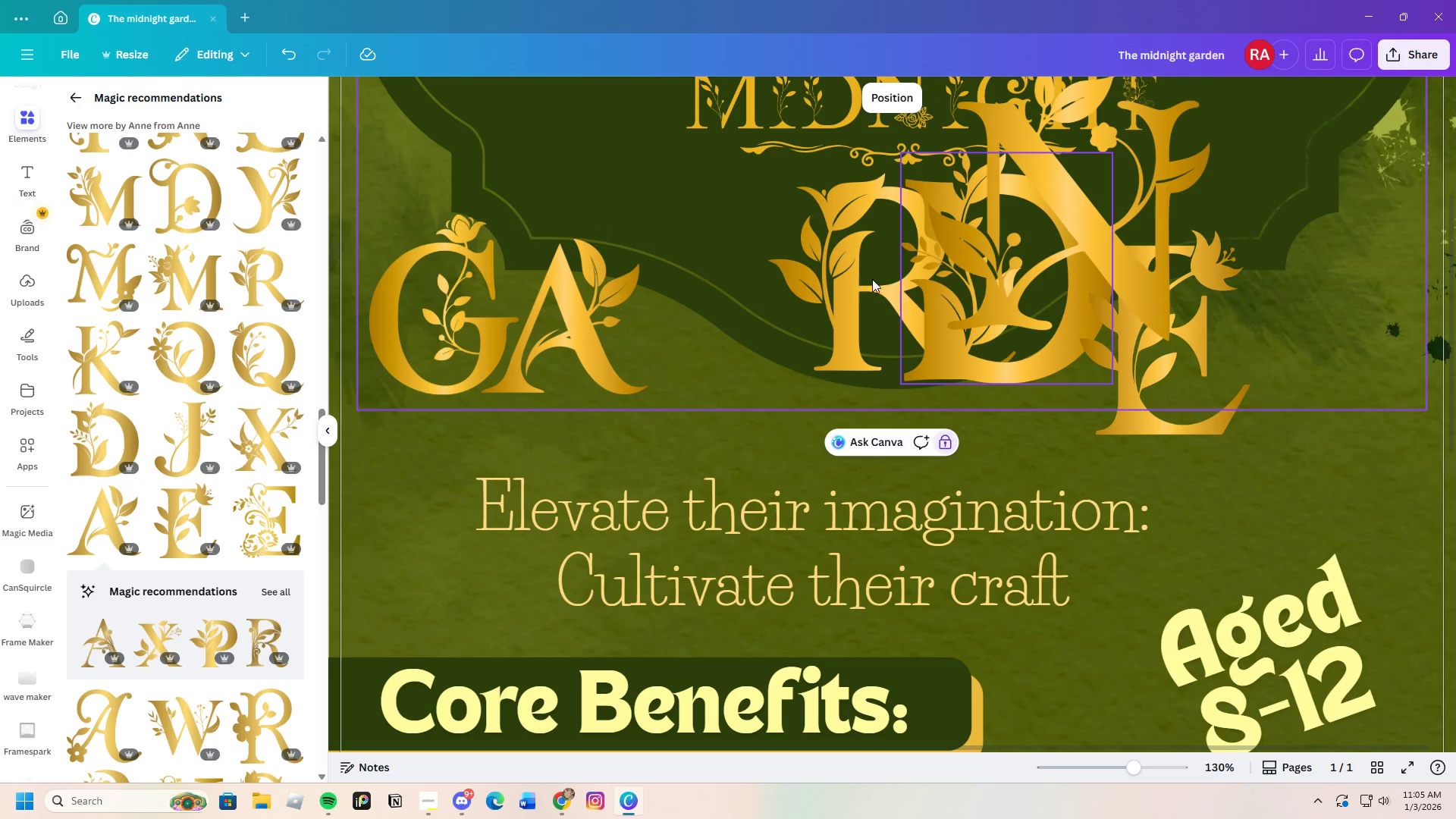 
left_click_drag(start_coordinate=[864, 275], to_coordinate=[705, 297])
 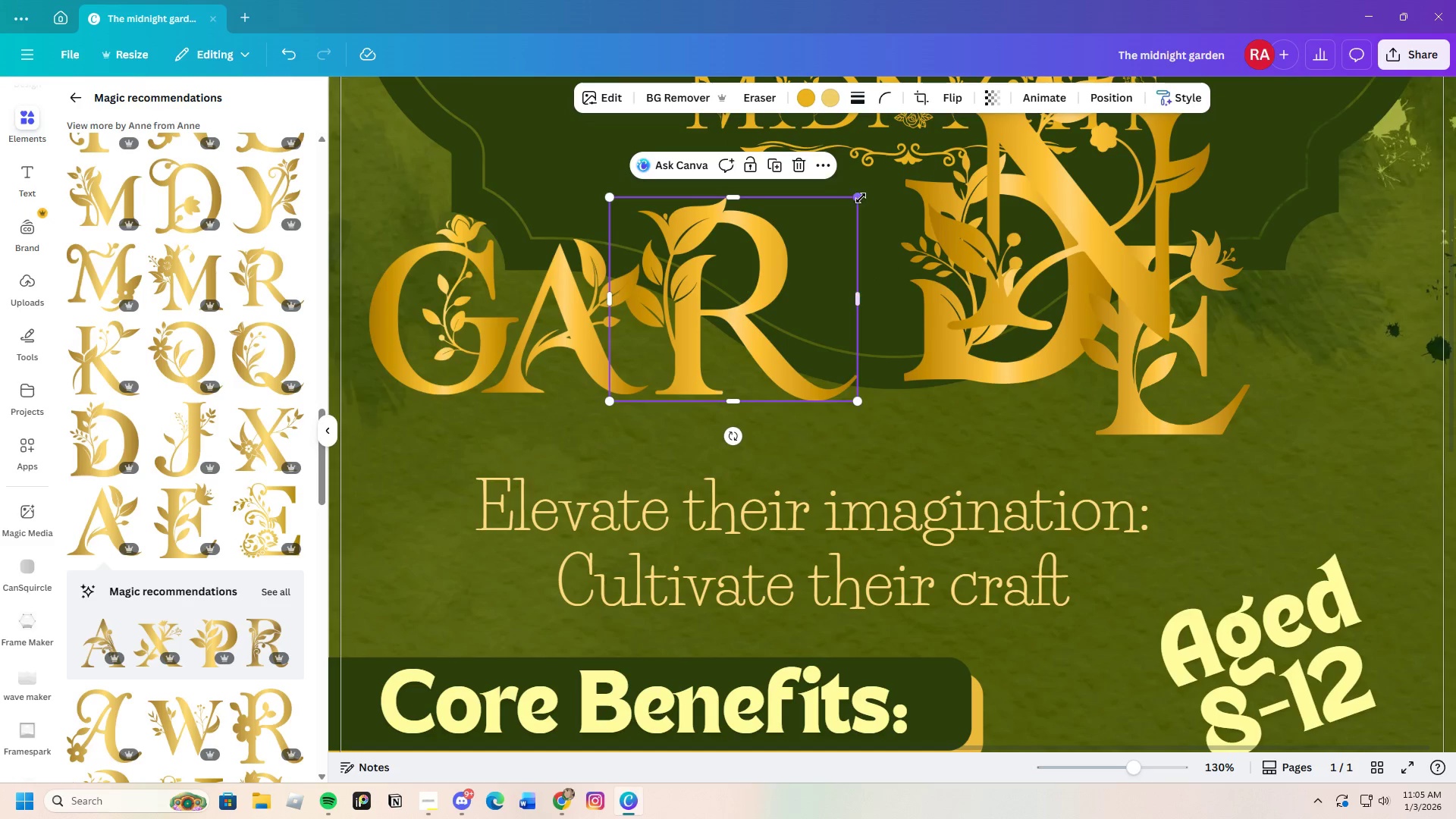 
left_click_drag(start_coordinate=[859, 198], to_coordinate=[802, 233])
 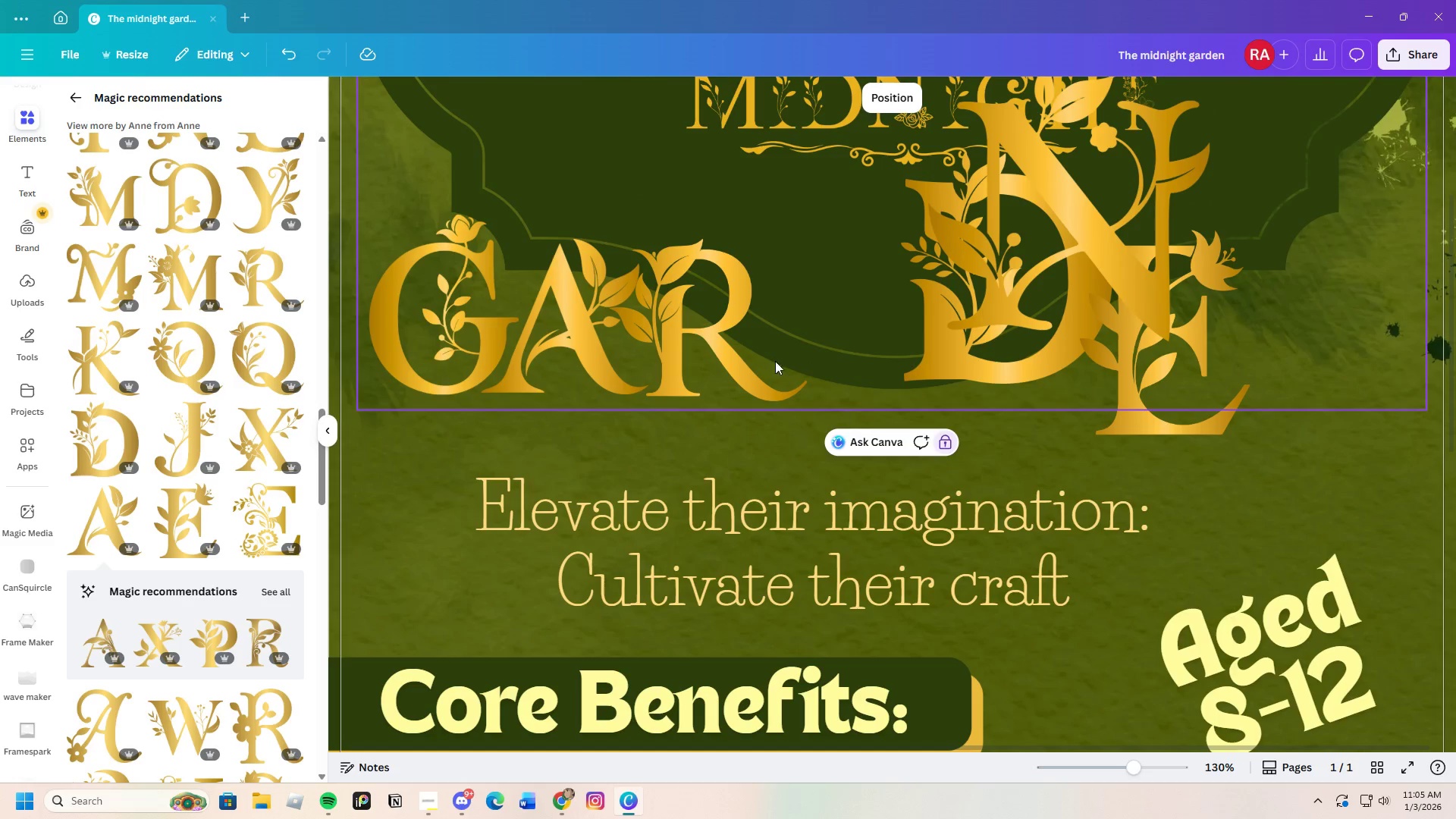 
left_click_drag(start_coordinate=[736, 345], to_coordinate=[752, 343])
 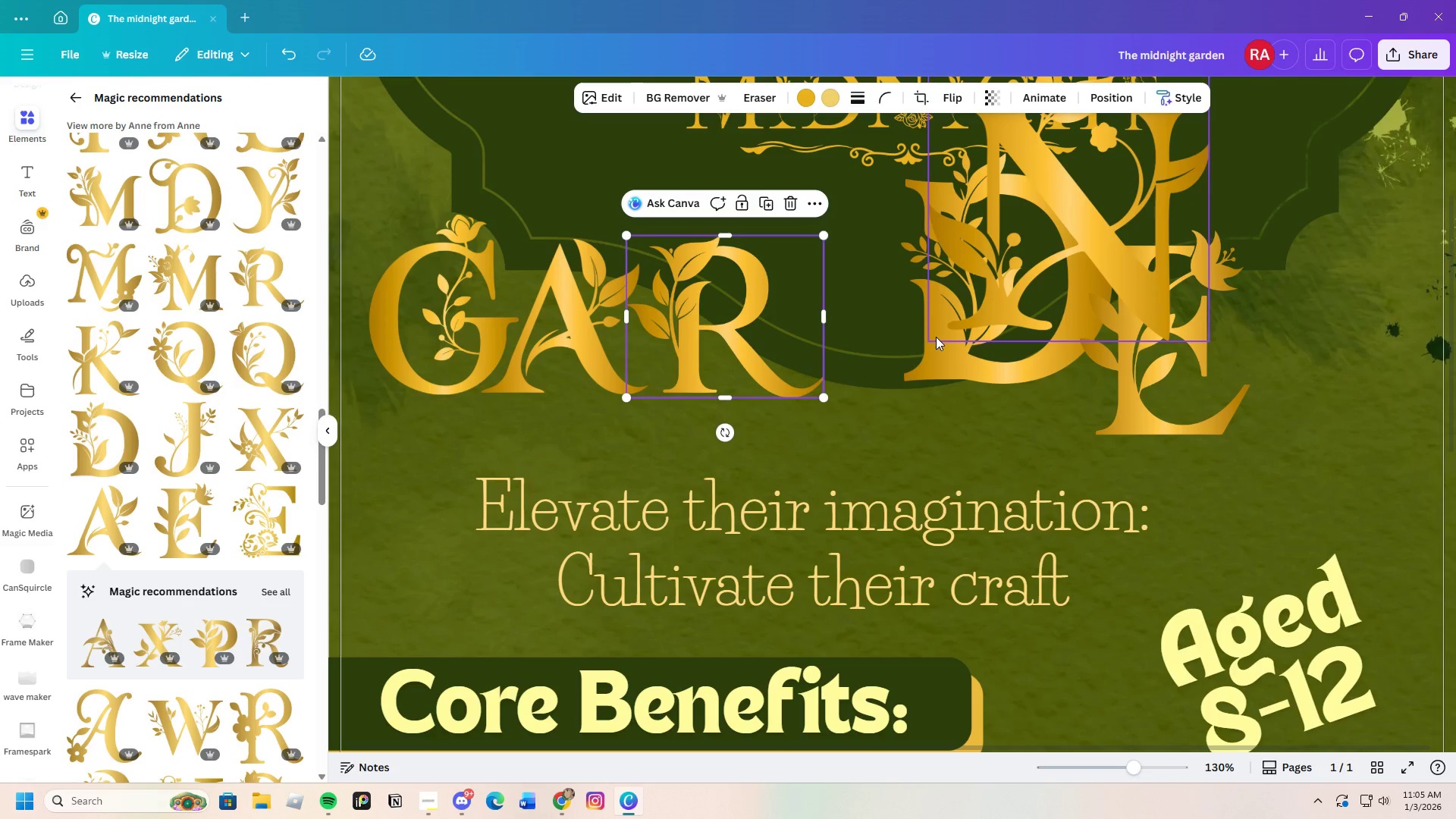 
left_click_drag(start_coordinate=[935, 337], to_coordinate=[1218, 338])
 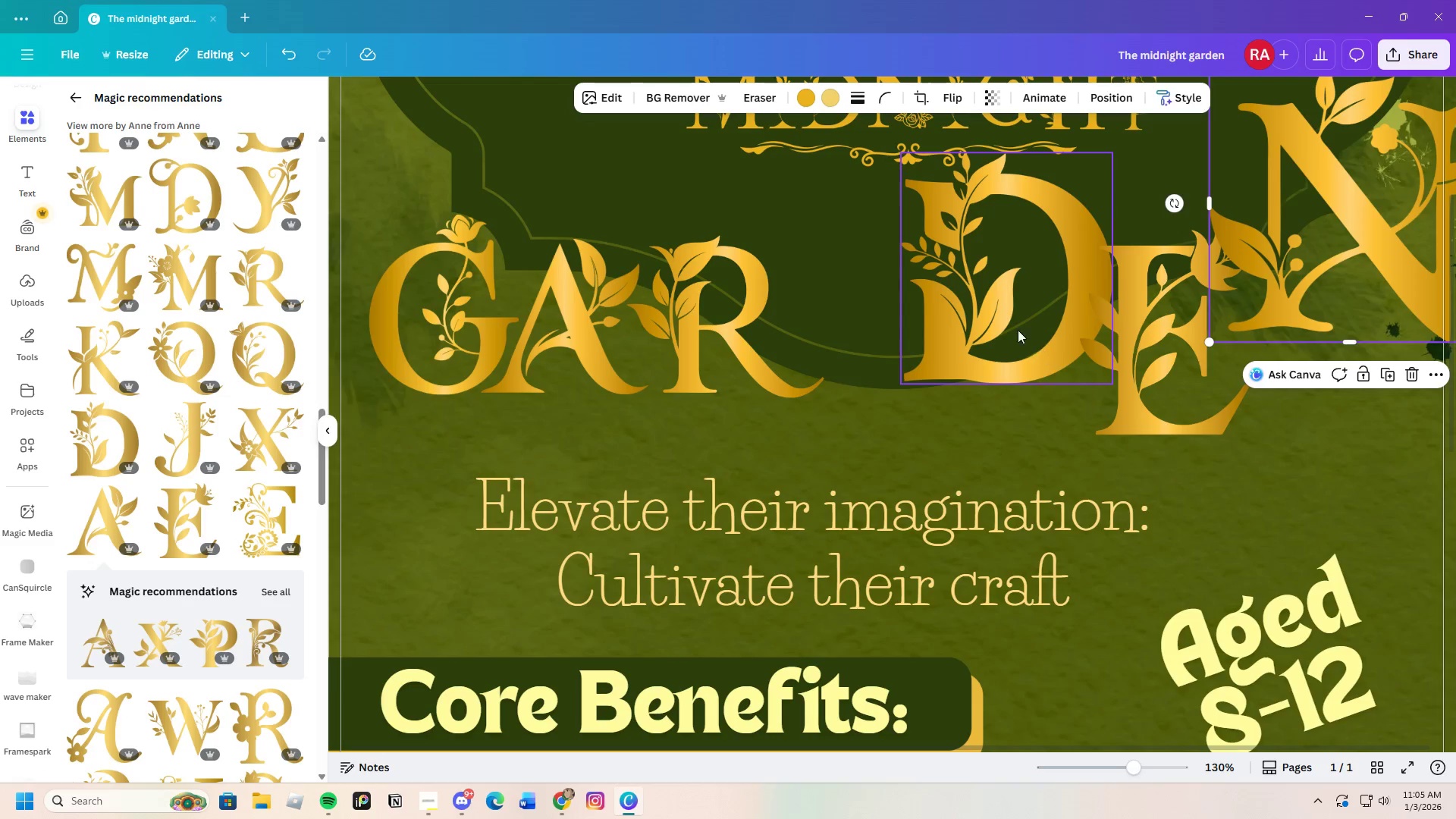 
left_click_drag(start_coordinate=[1012, 330], to_coordinate=[877, 383])
 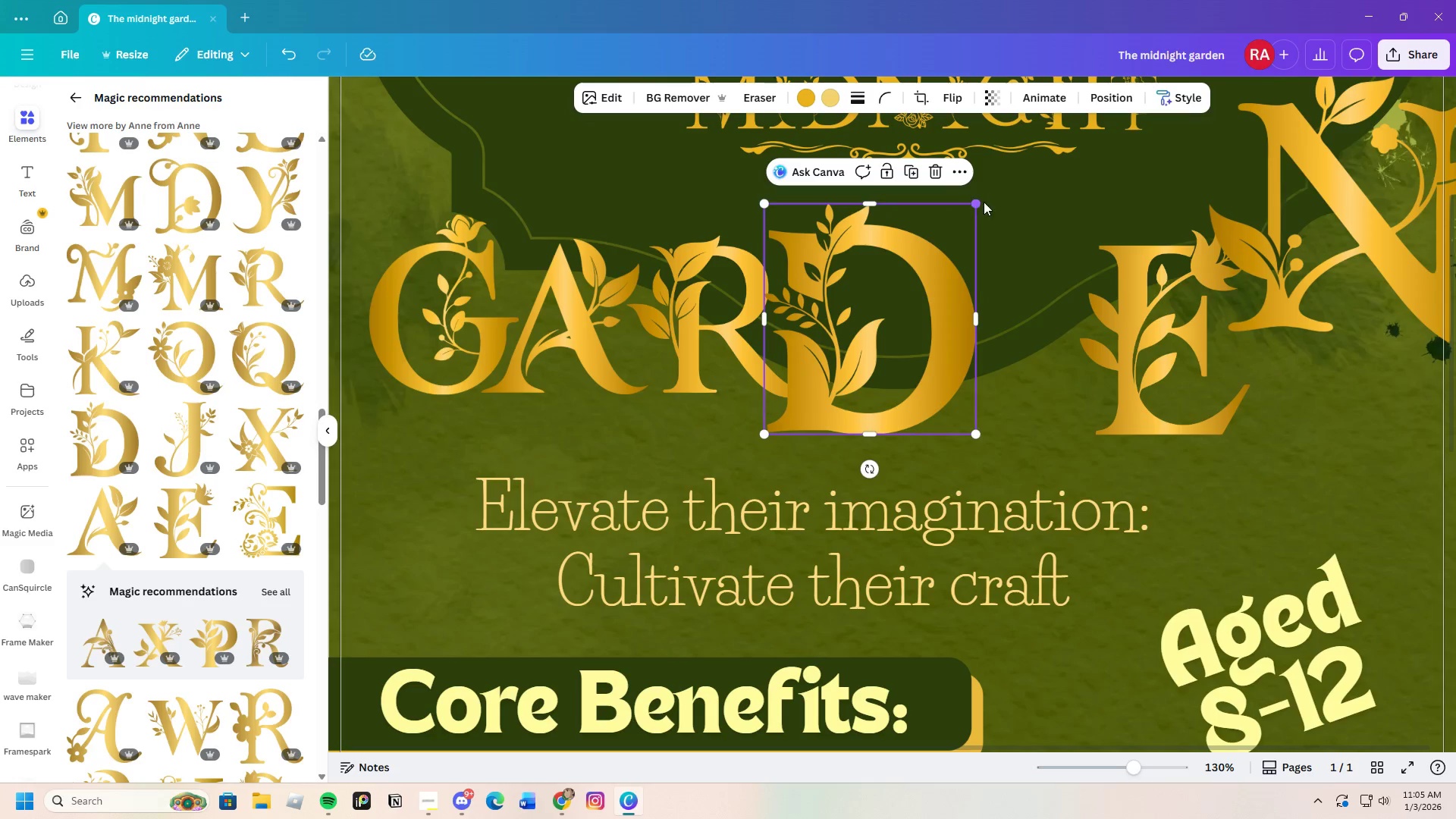 
left_click_drag(start_coordinate=[982, 201], to_coordinate=[933, 248])
 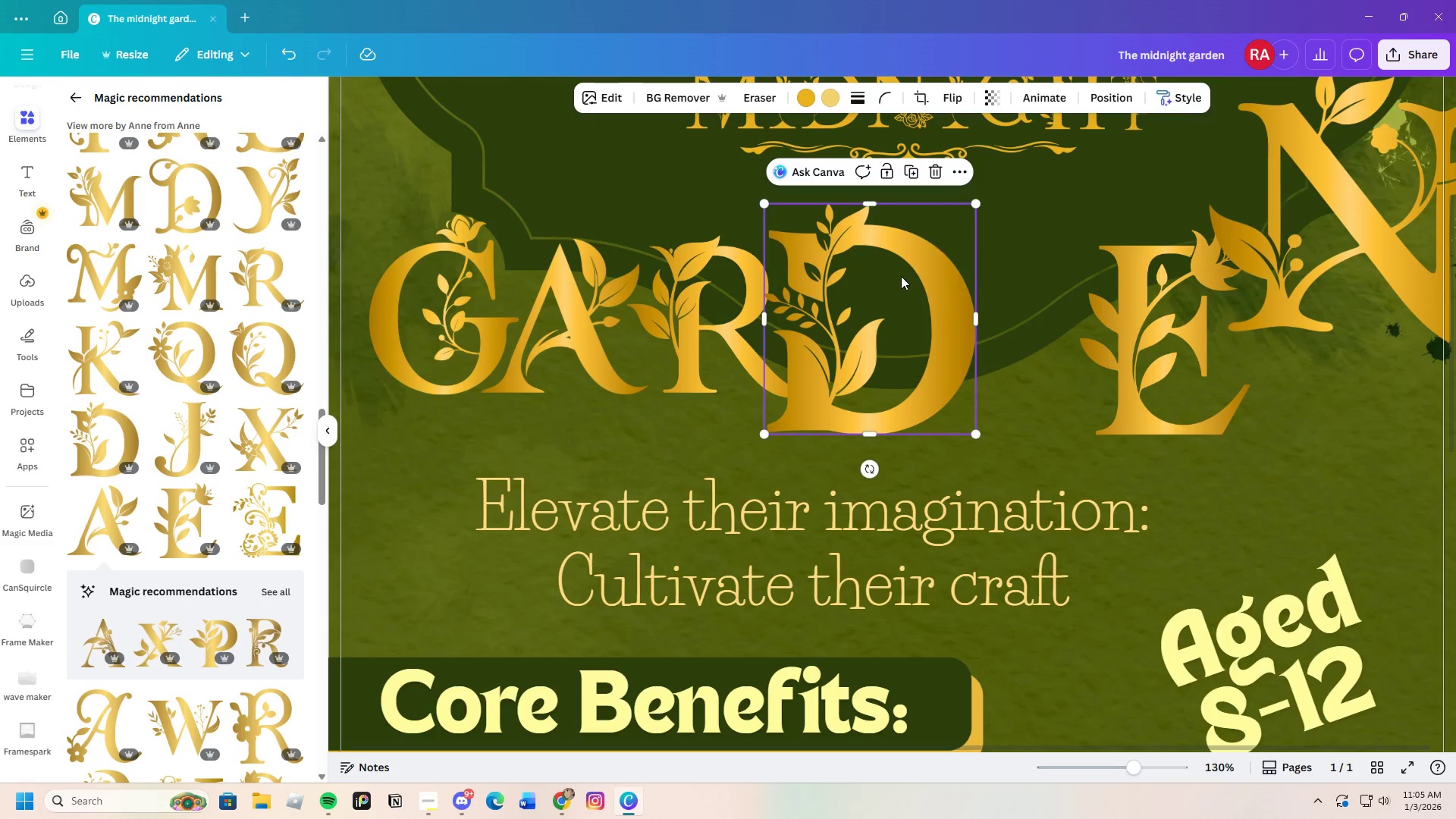 
left_click_drag(start_coordinate=[901, 276], to_coordinate=[905, 276])
 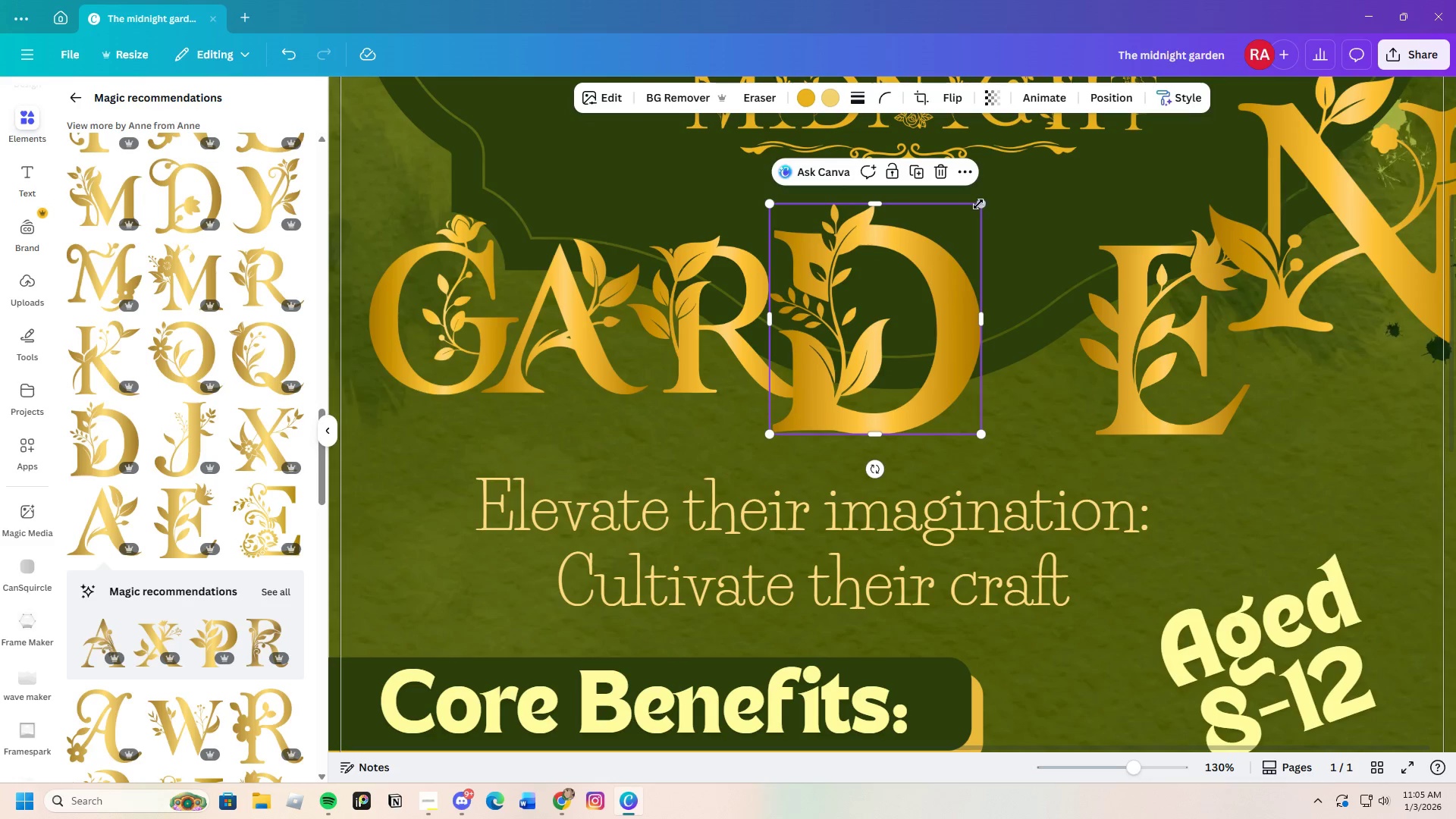 
left_click_drag(start_coordinate=[978, 204], to_coordinate=[934, 262])
 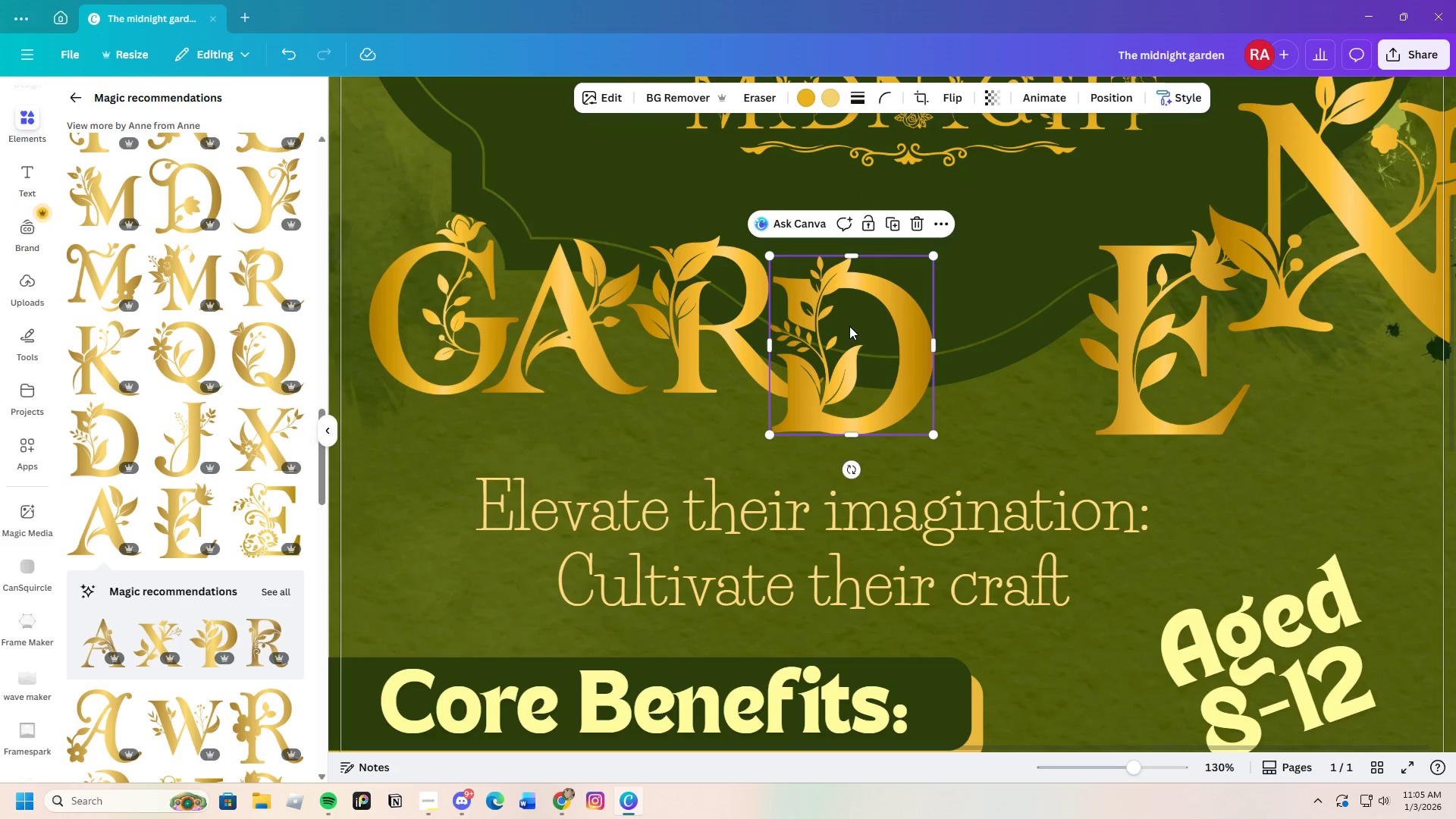 
left_click_drag(start_coordinate=[853, 324], to_coordinate=[917, 287])
 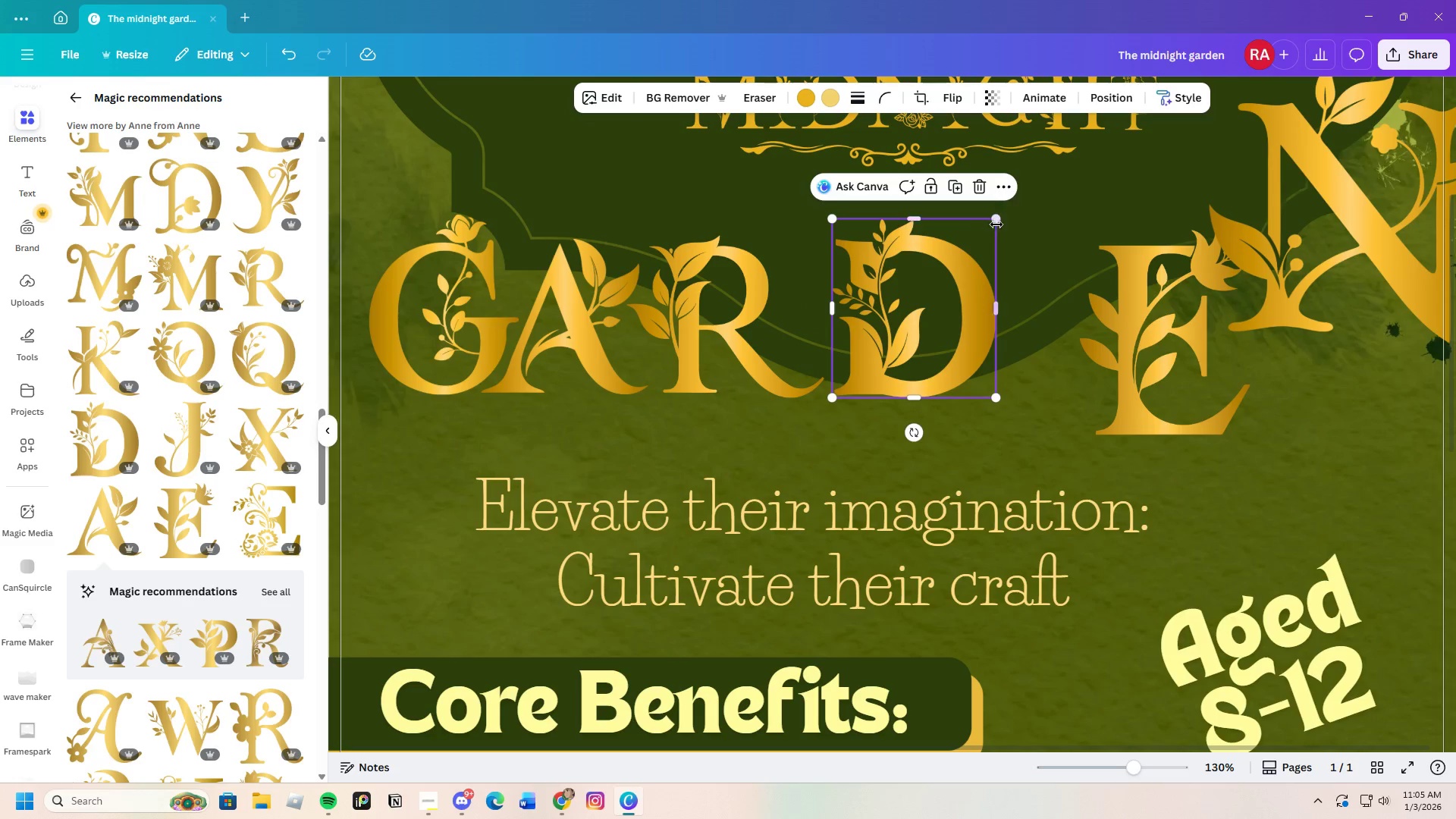 
left_click_drag(start_coordinate=[999, 221], to_coordinate=[986, 244])
 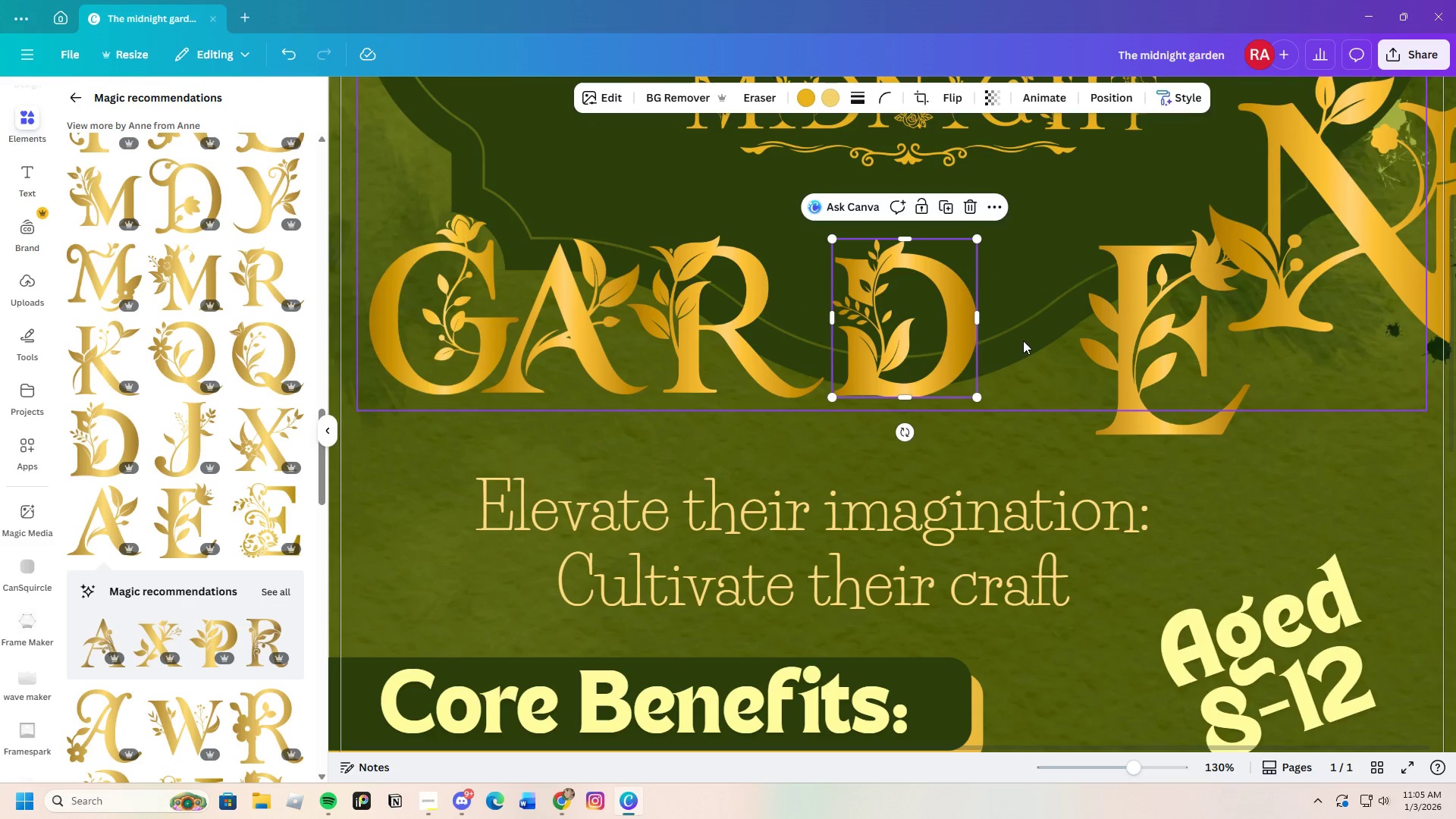 
left_click([1023, 340])
 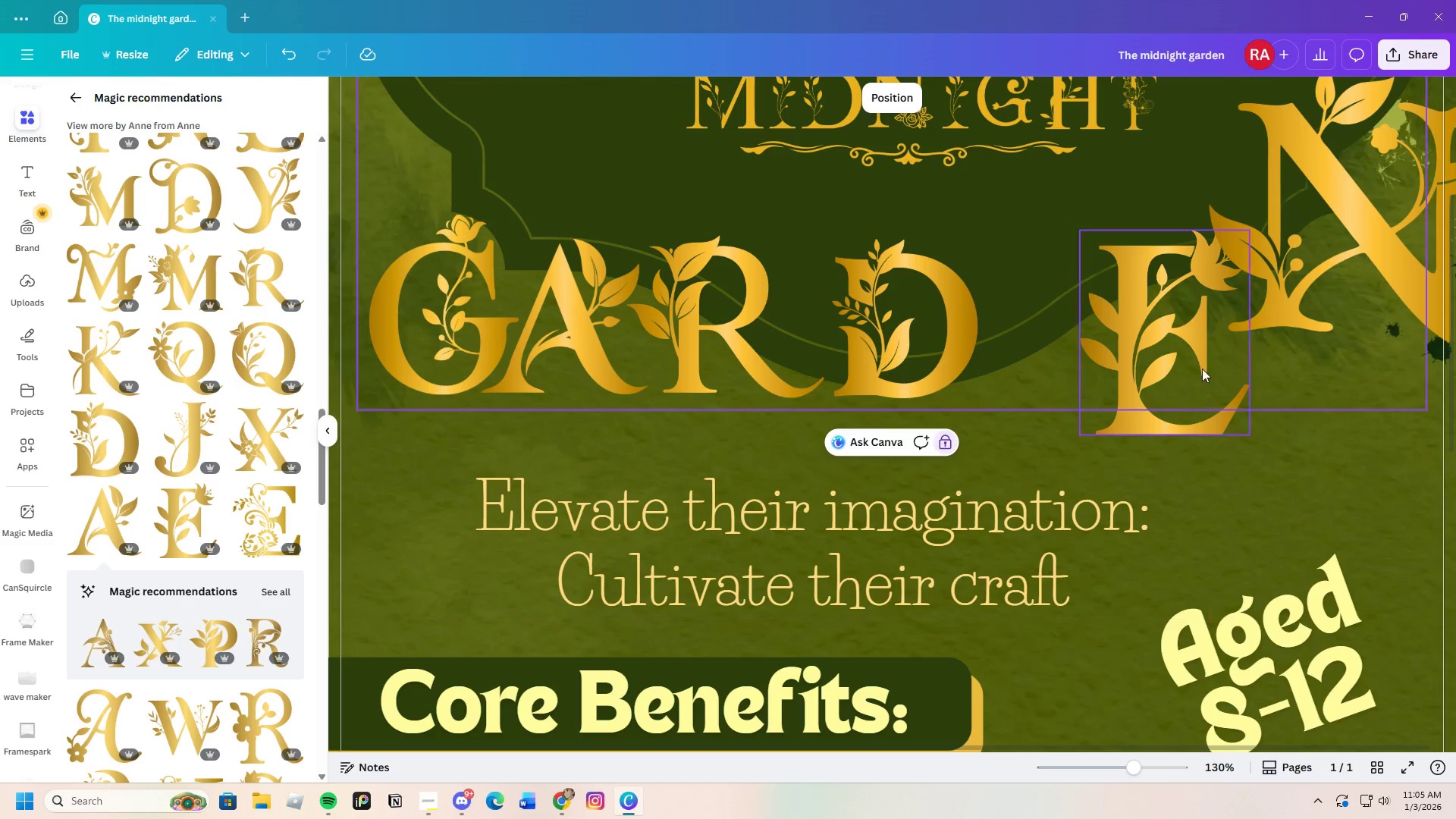 
left_click_drag(start_coordinate=[1172, 353], to_coordinate=[1050, 325])
 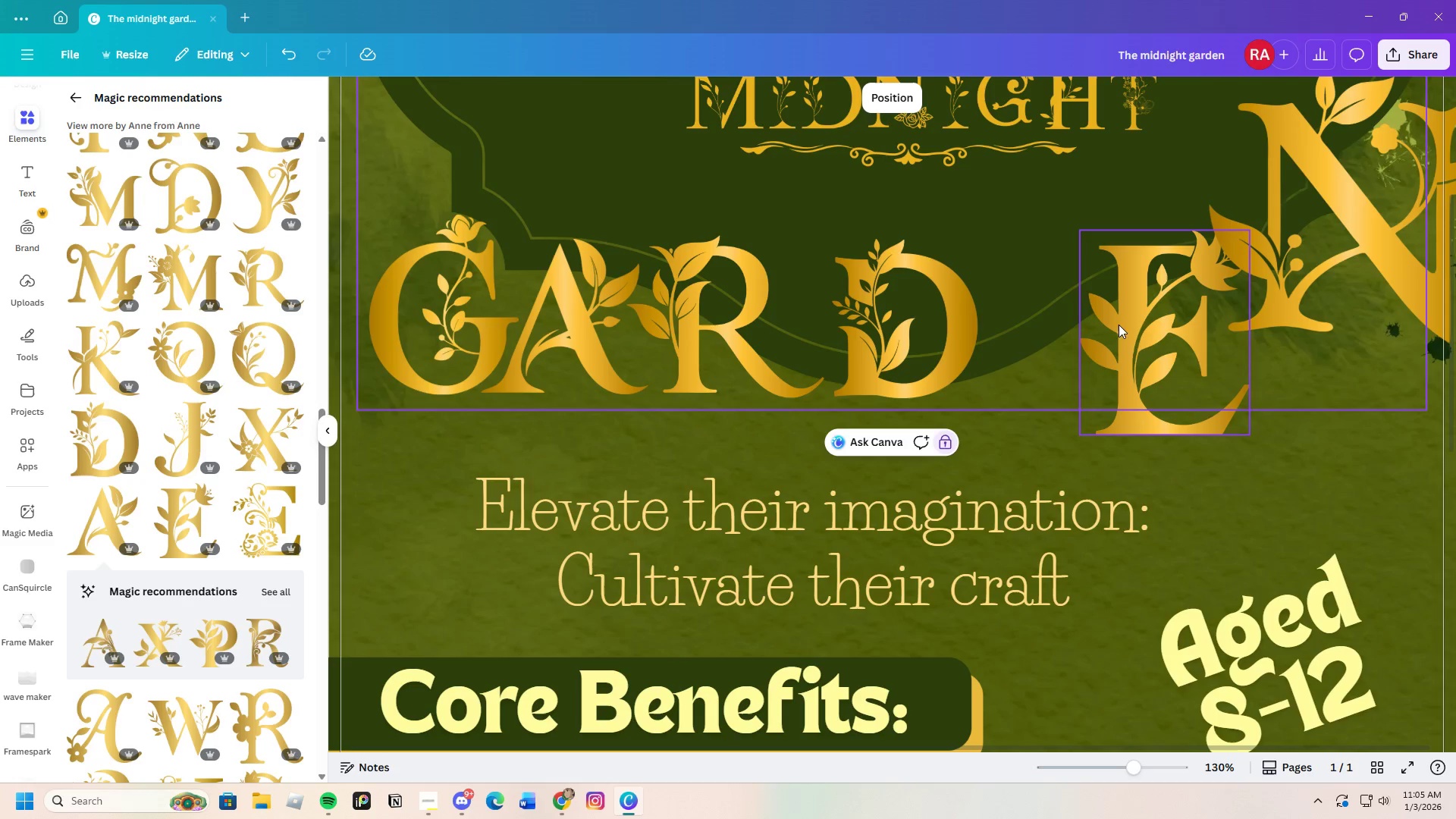 
left_click_drag(start_coordinate=[1122, 318], to_coordinate=[1017, 266])
 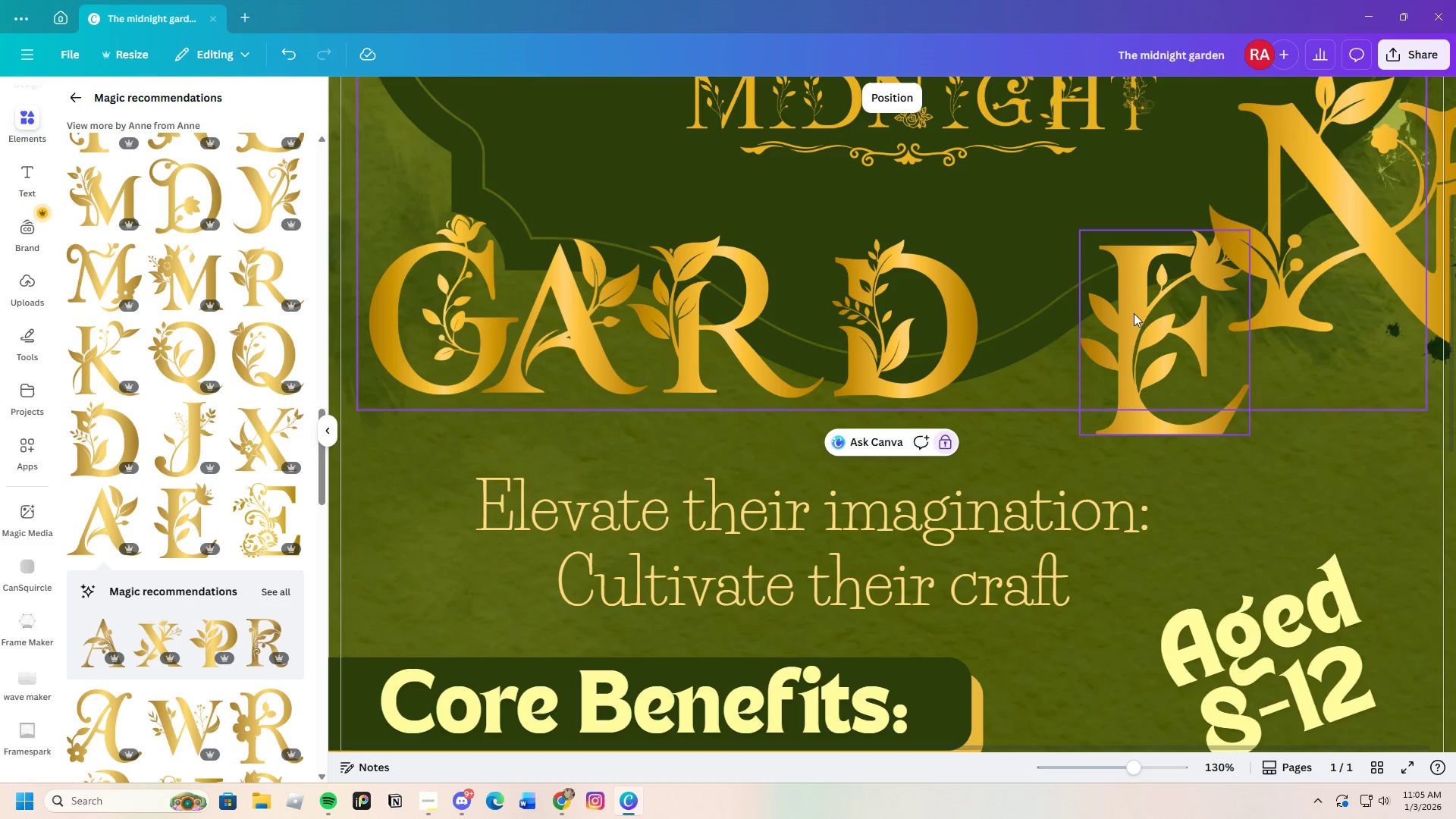 
left_click_drag(start_coordinate=[1154, 320], to_coordinate=[1067, 249])
 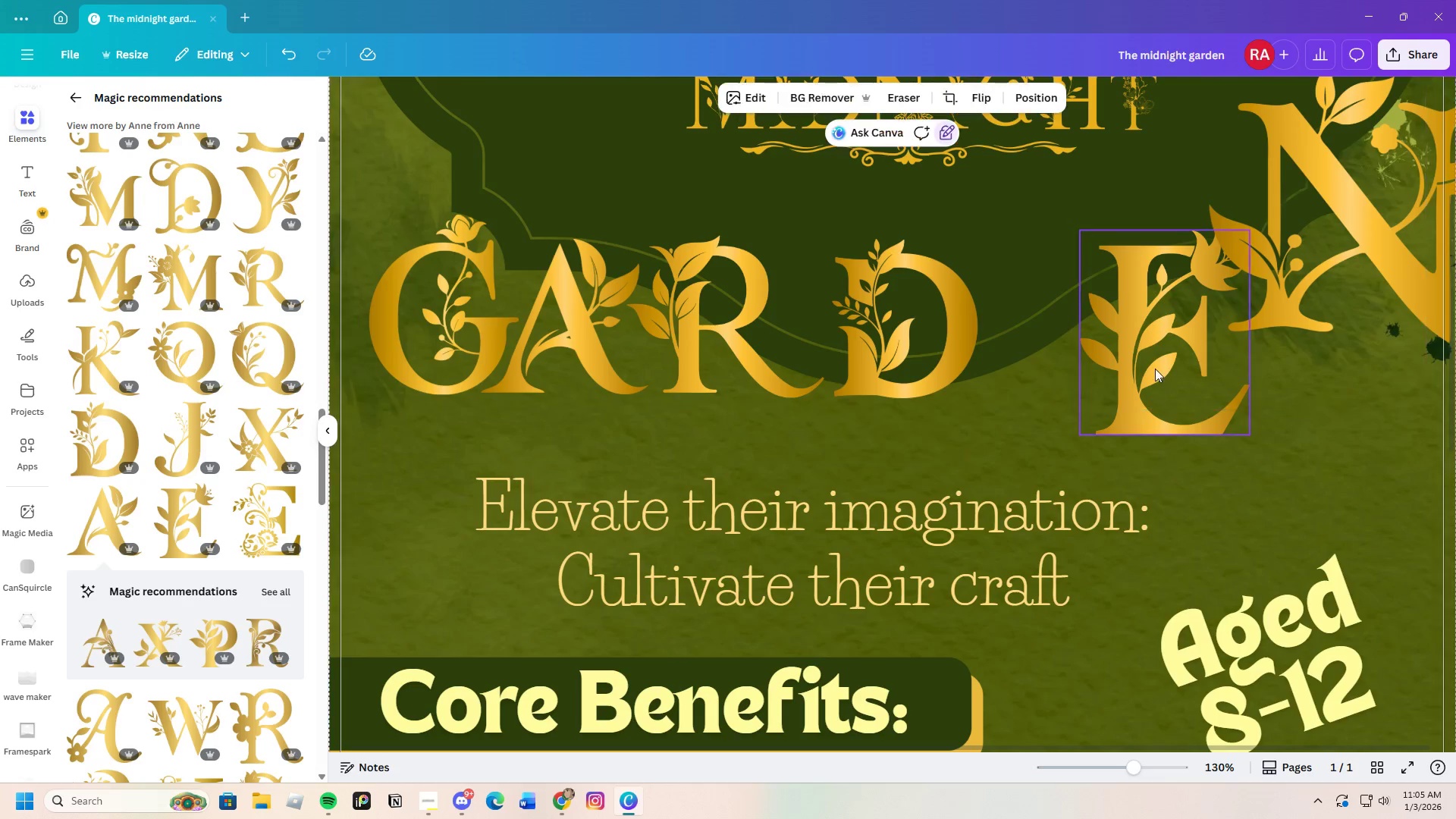 
double_click([1155, 369])
 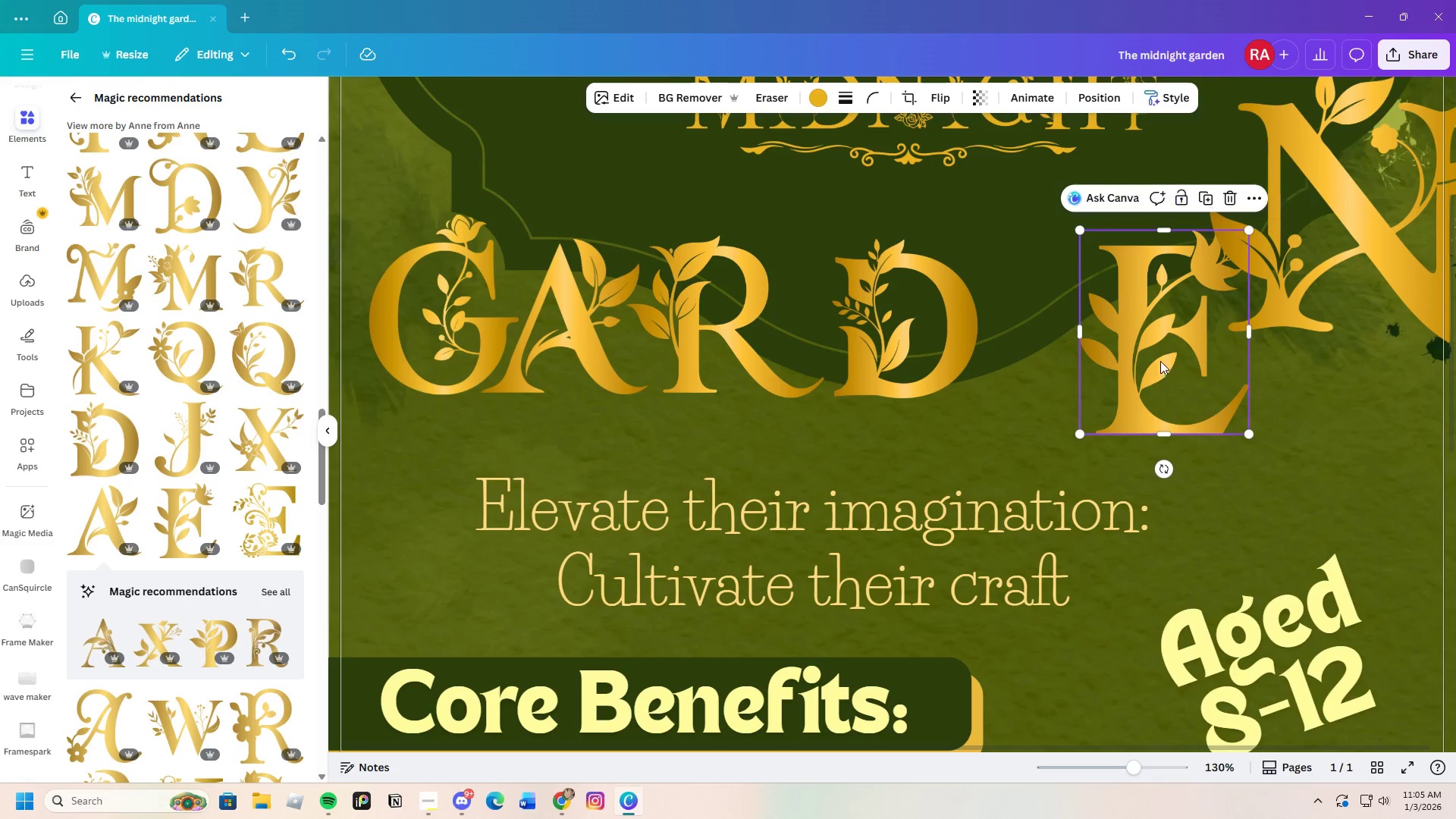 
left_click_drag(start_coordinate=[1160, 361], to_coordinate=[1081, 330])
 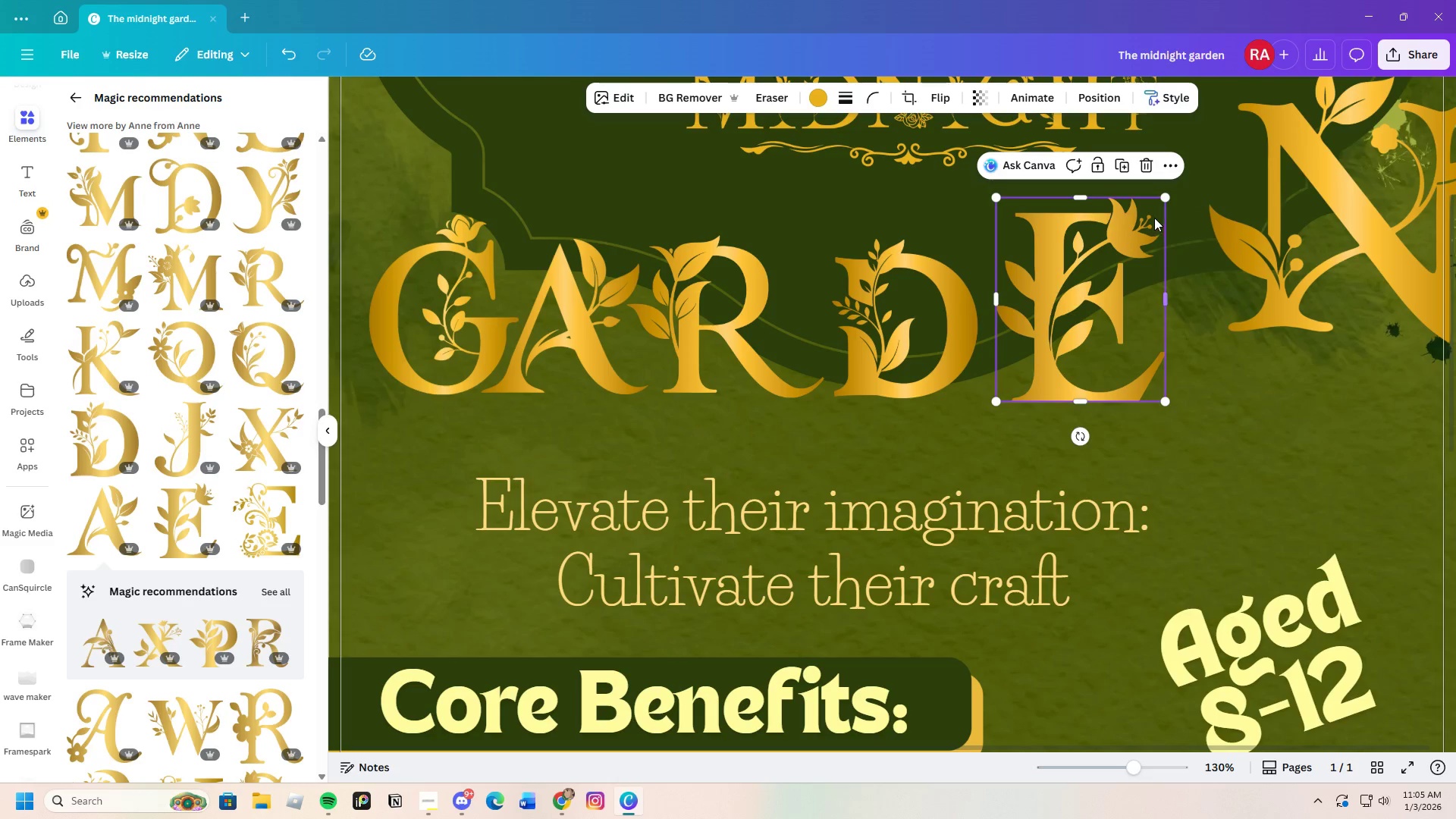 
left_click_drag(start_coordinate=[1094, 287], to_coordinate=[1084, 284])
 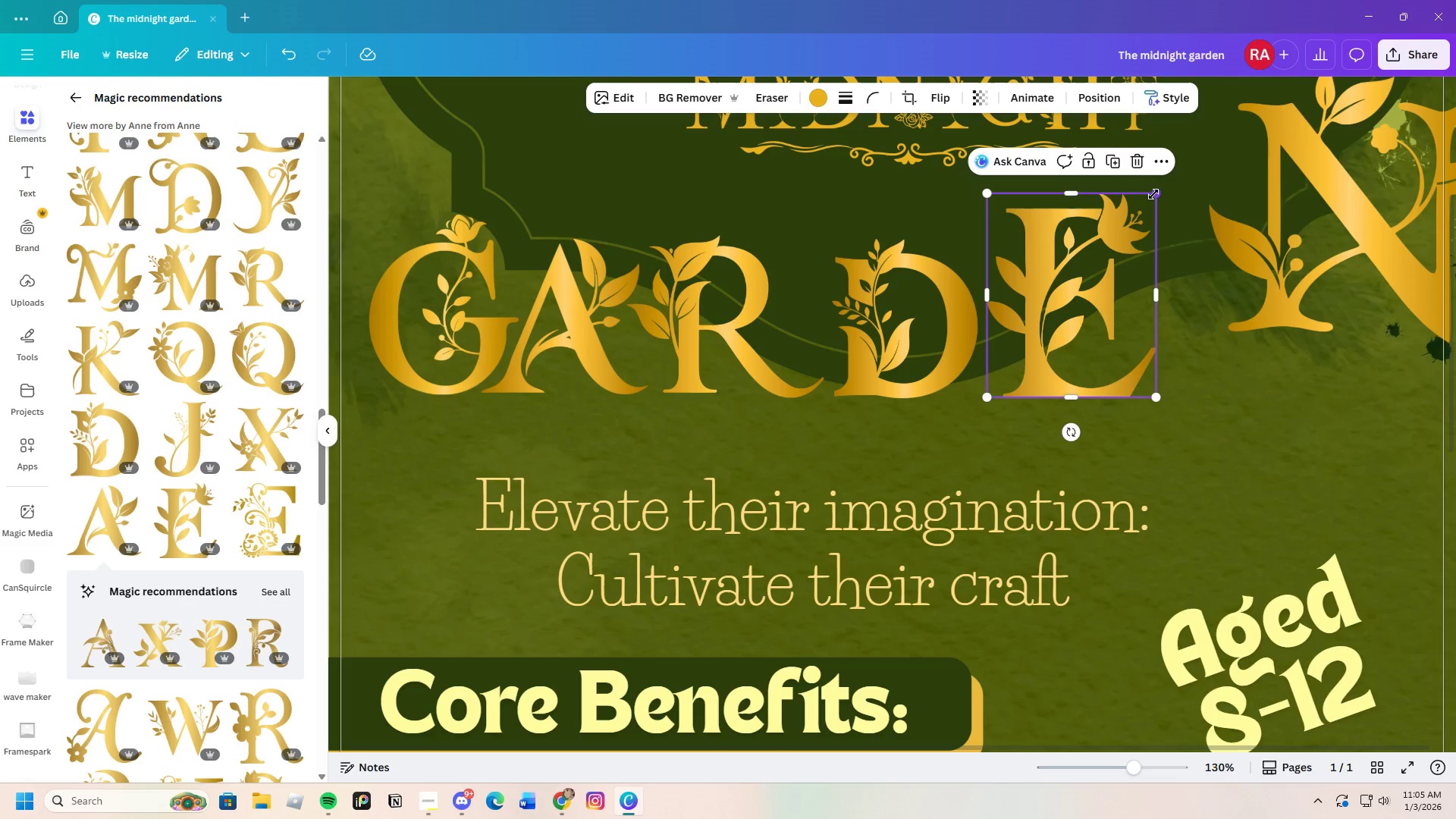 
left_click_drag(start_coordinate=[1154, 193], to_coordinate=[1142, 265])
 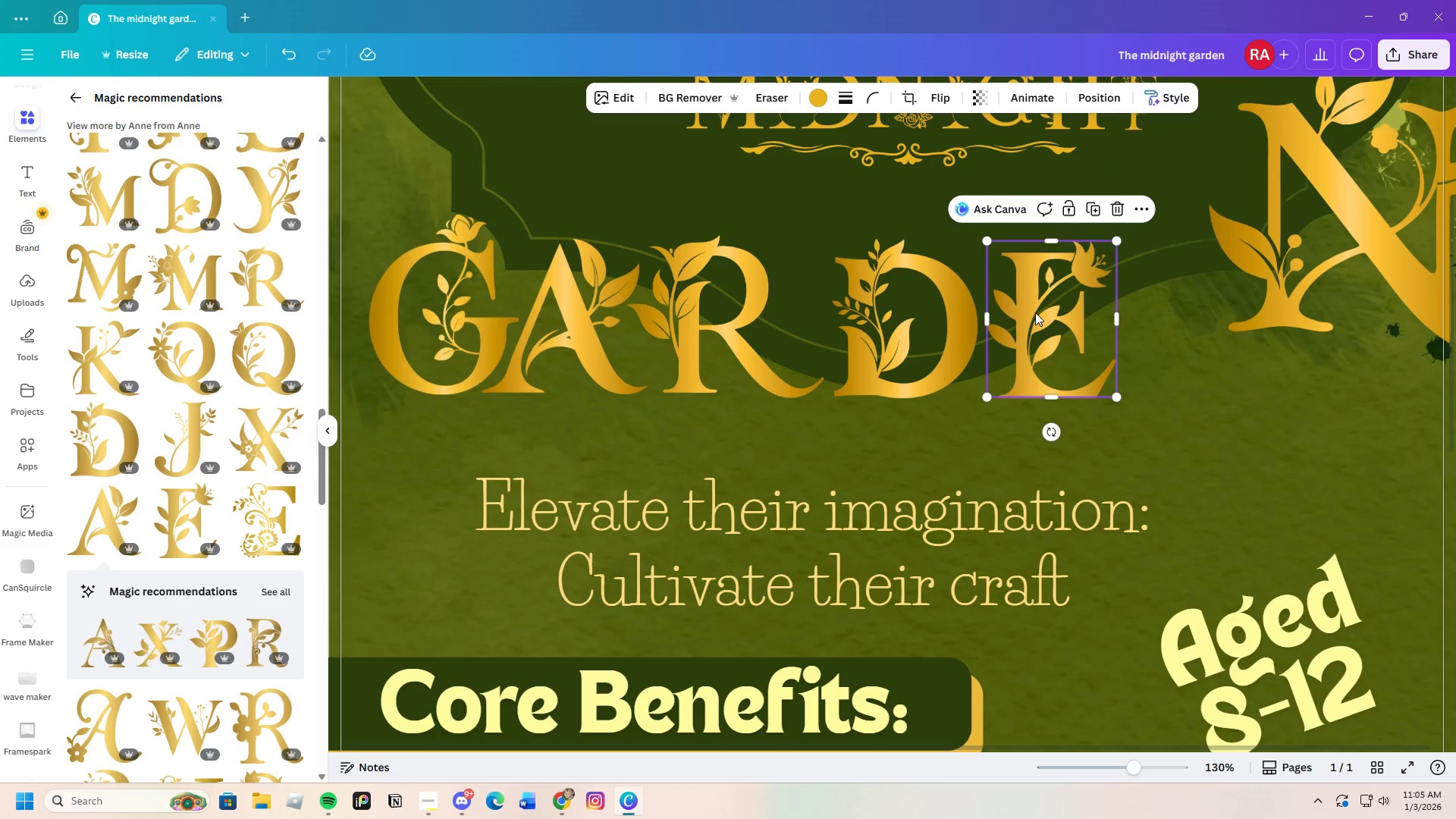 
left_click_drag(start_coordinate=[1035, 315], to_coordinate=[1042, 315])
 